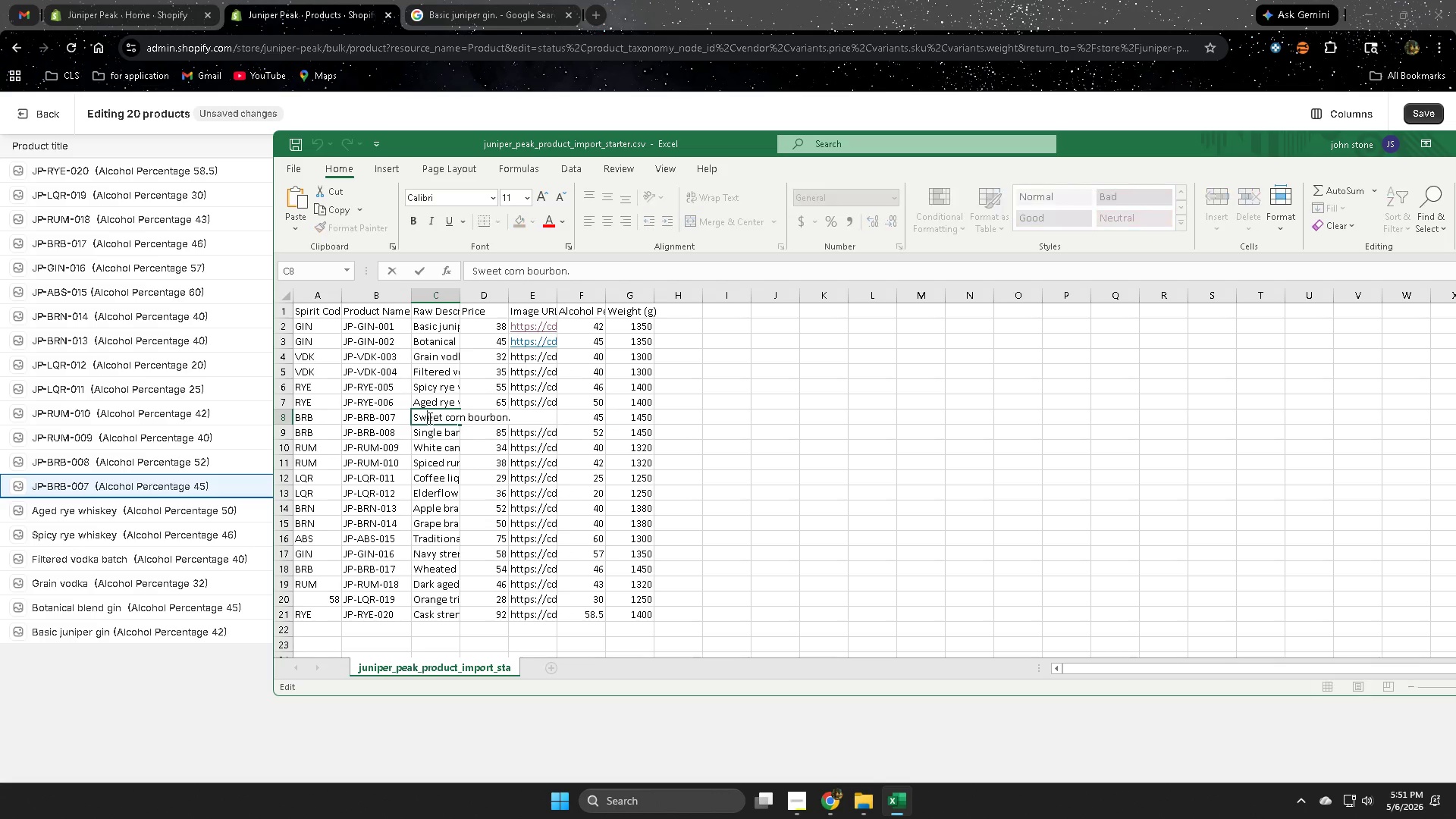 
left_click_drag(start_coordinate=[428, 418], to_coordinate=[486, 422])
 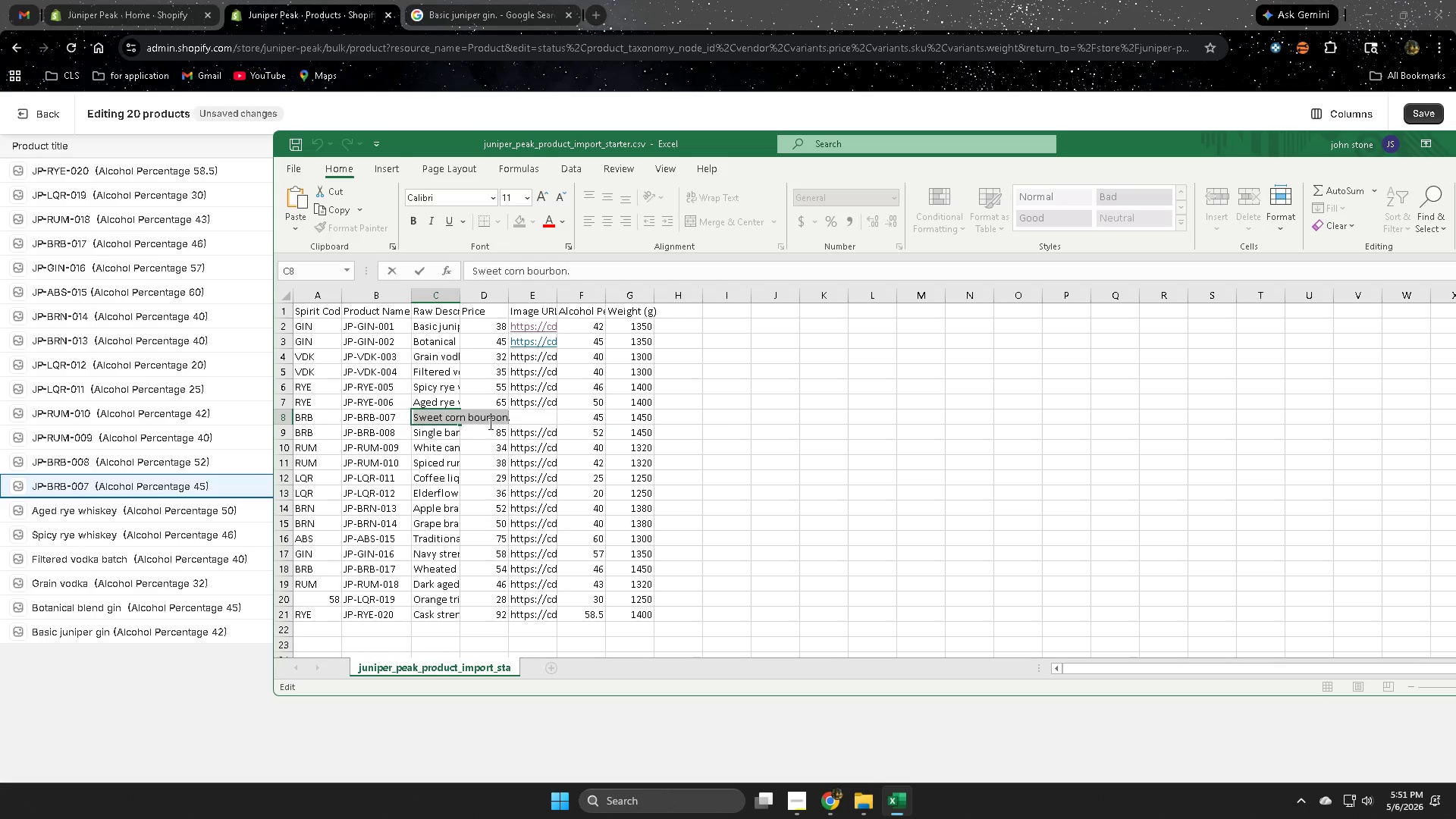 
key(Control+ControlLeft)
 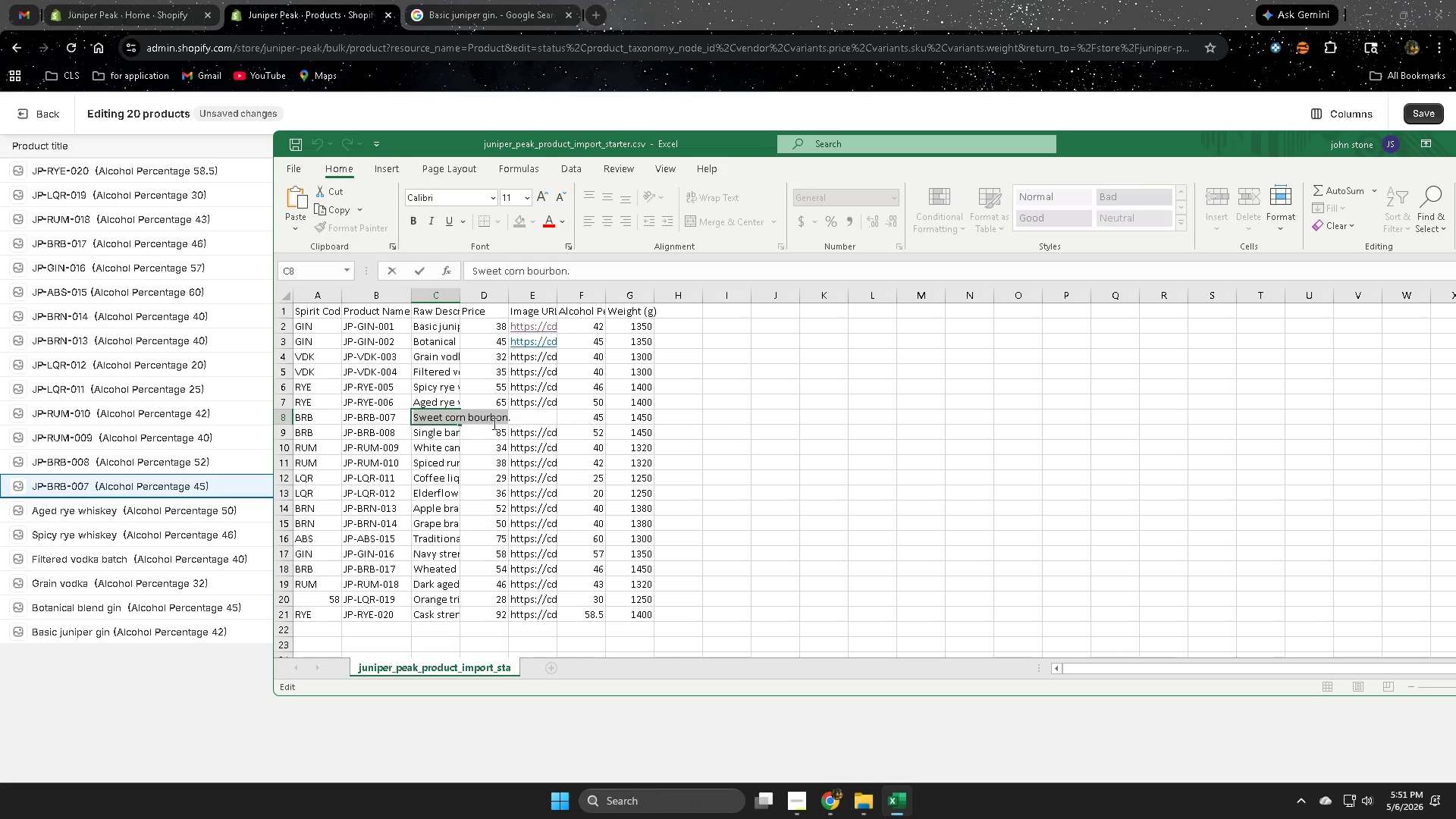 
key(Control+C)
 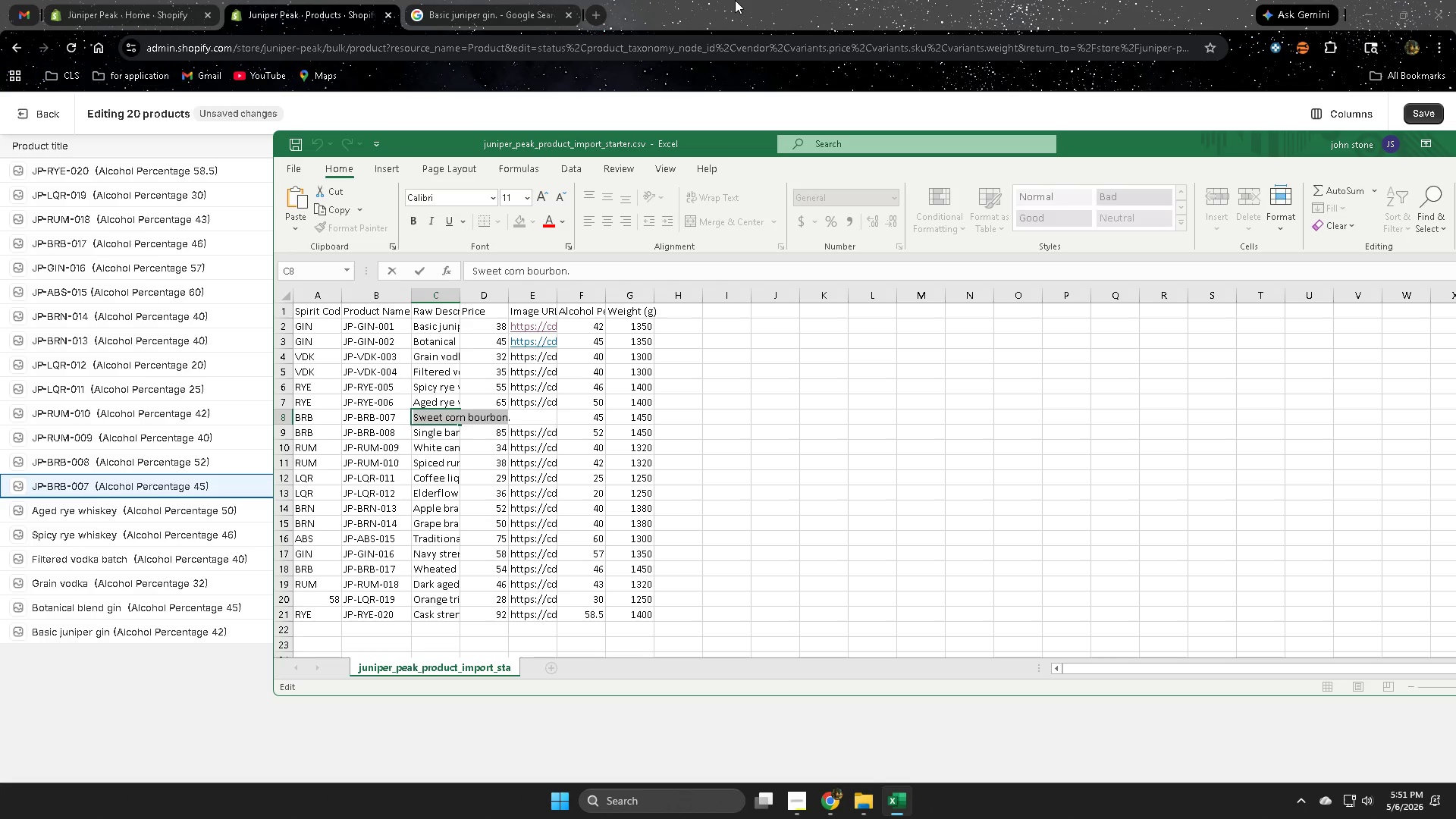 
left_click([736, 0])
 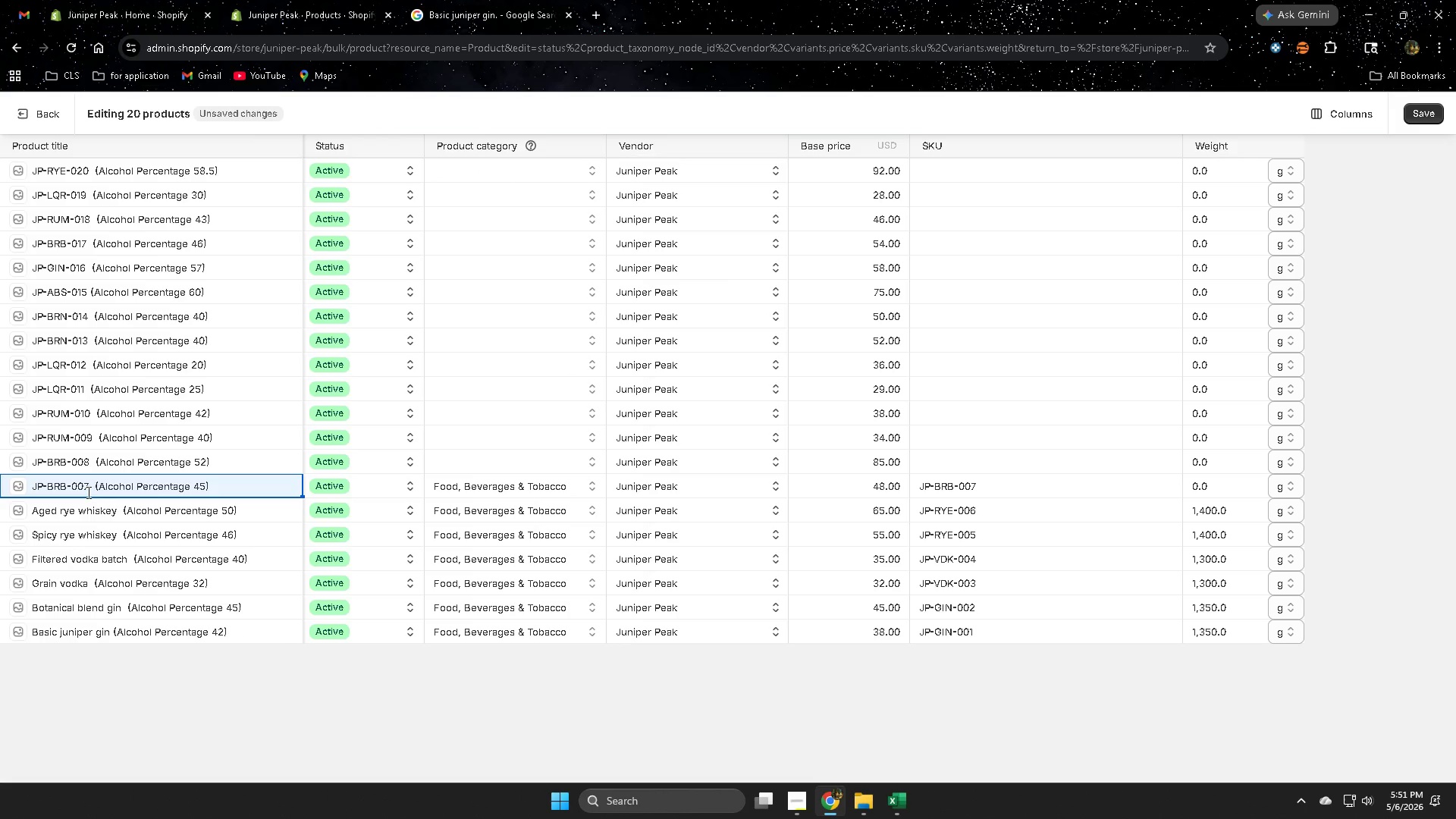 
left_click([91, 485])
 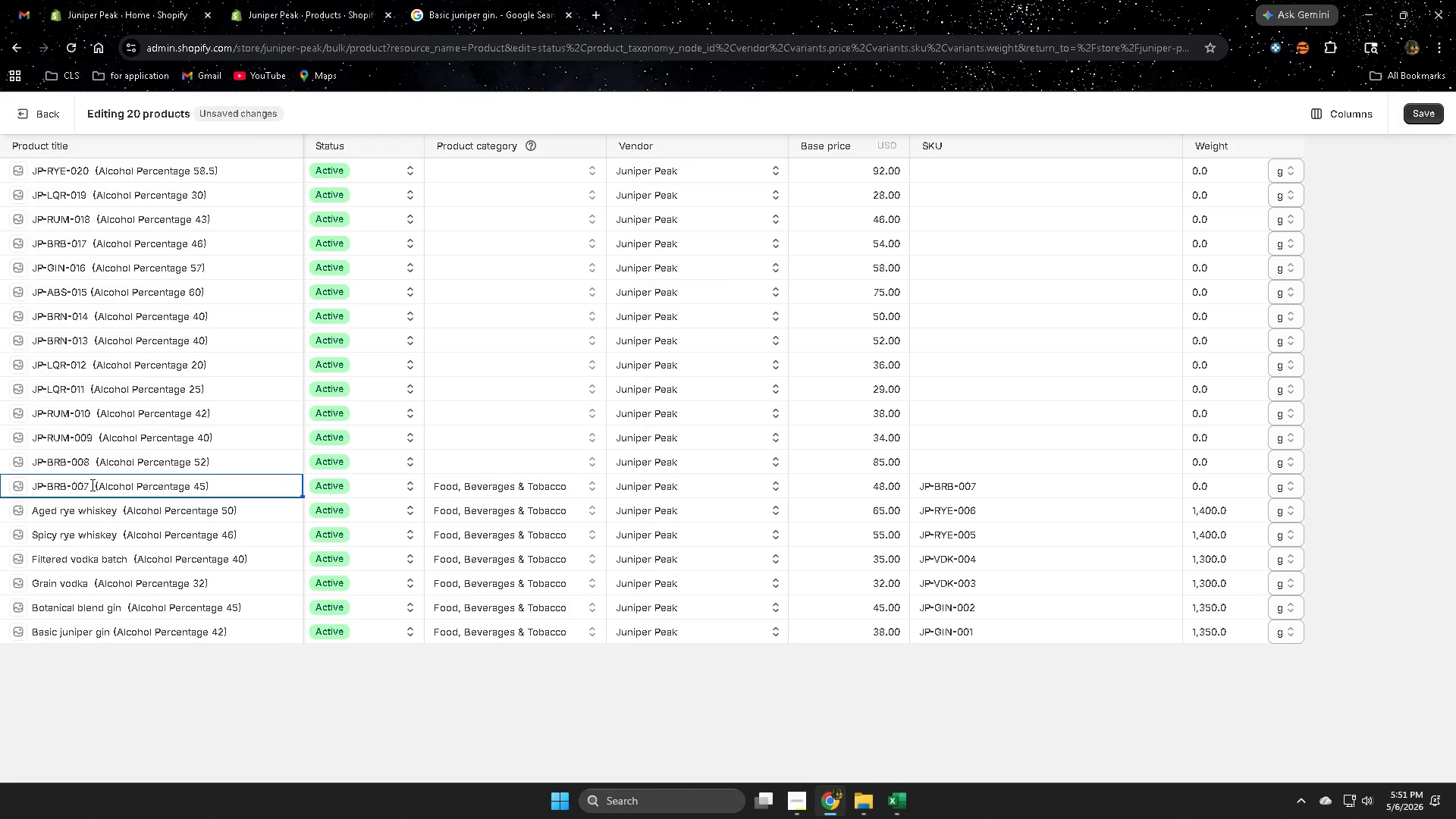 
left_click([91, 485])
 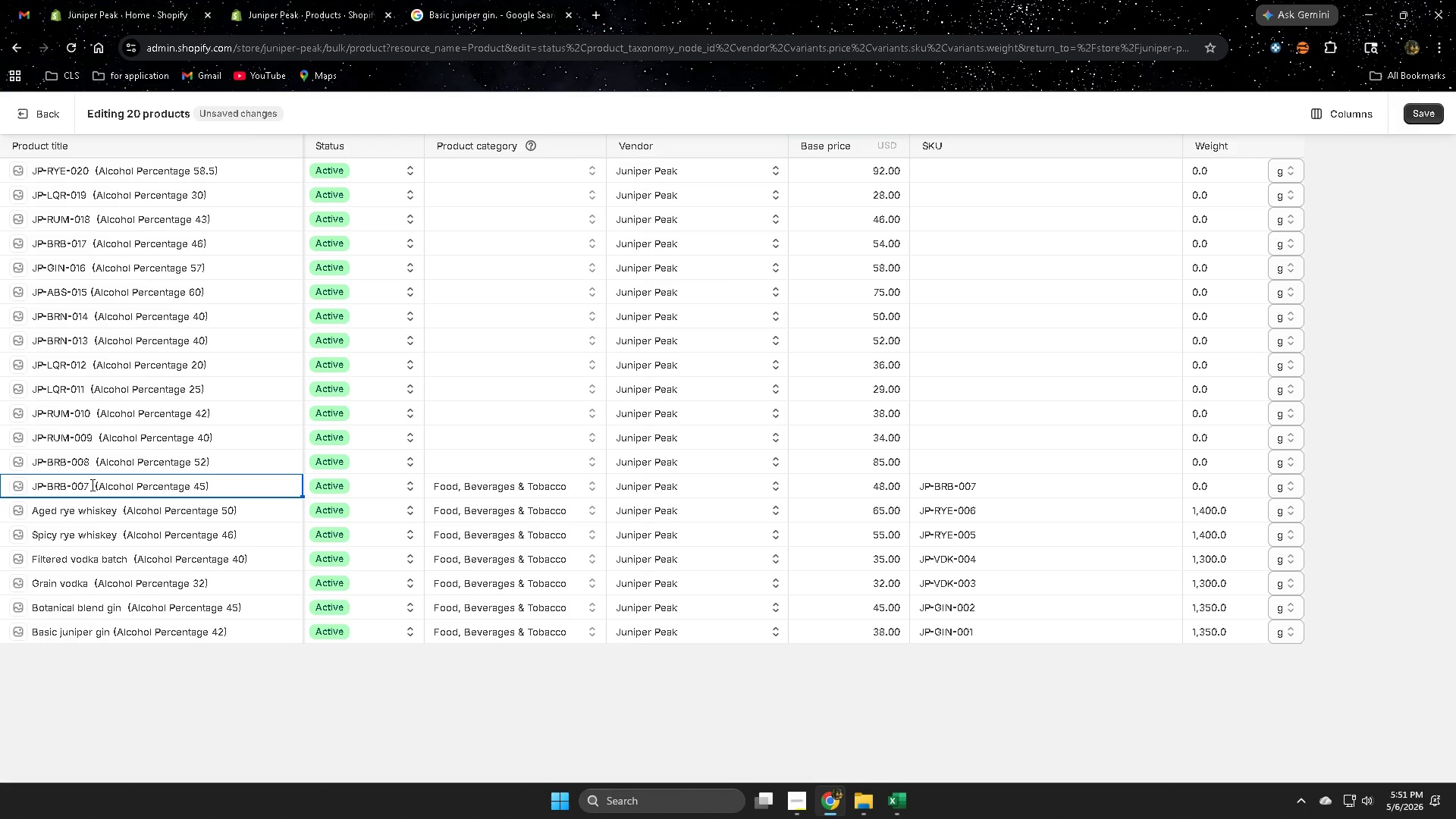 
left_click_drag(start_coordinate=[91, 485], to_coordinate=[34, 482])
 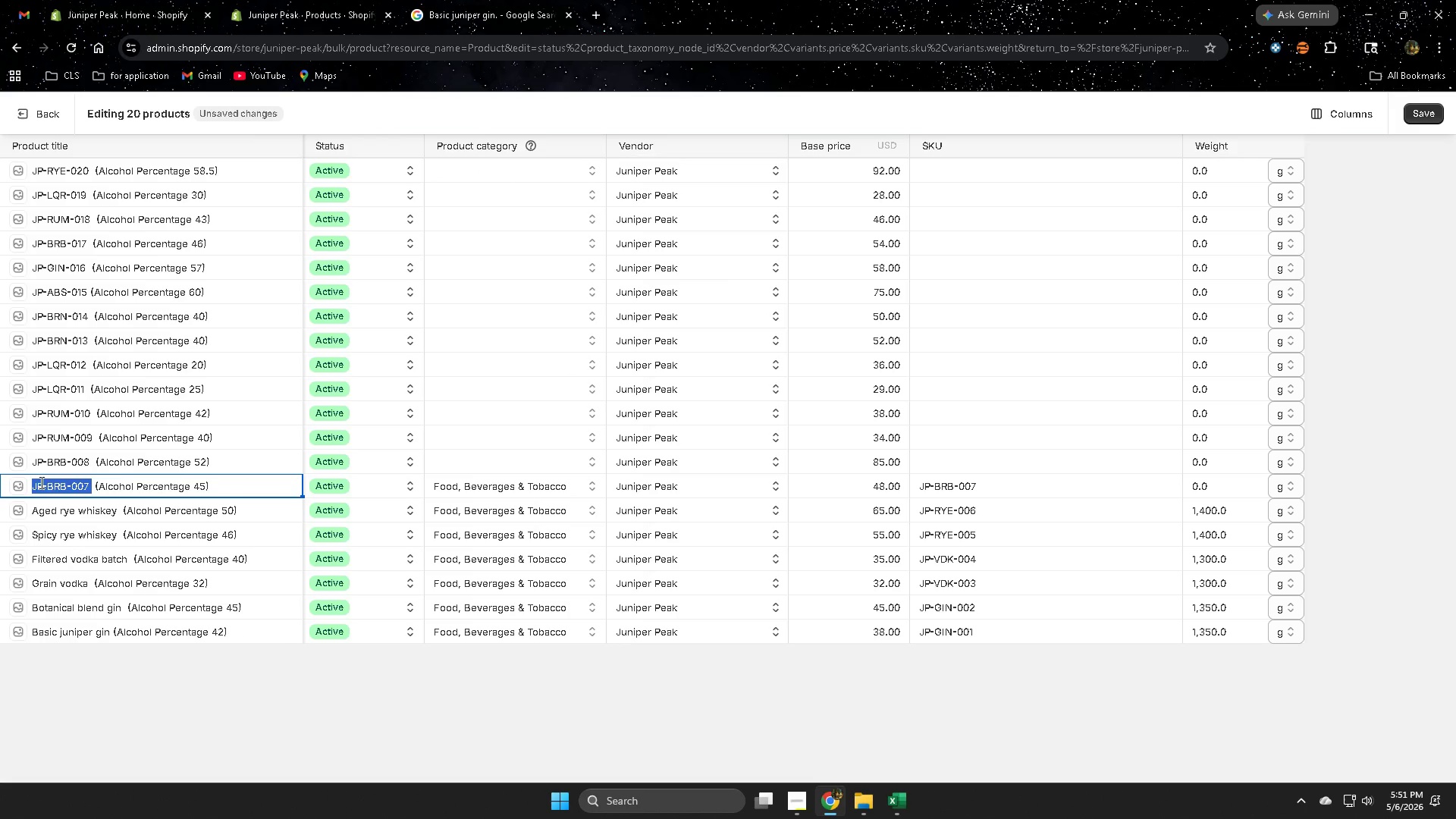 
key(Control+V)
 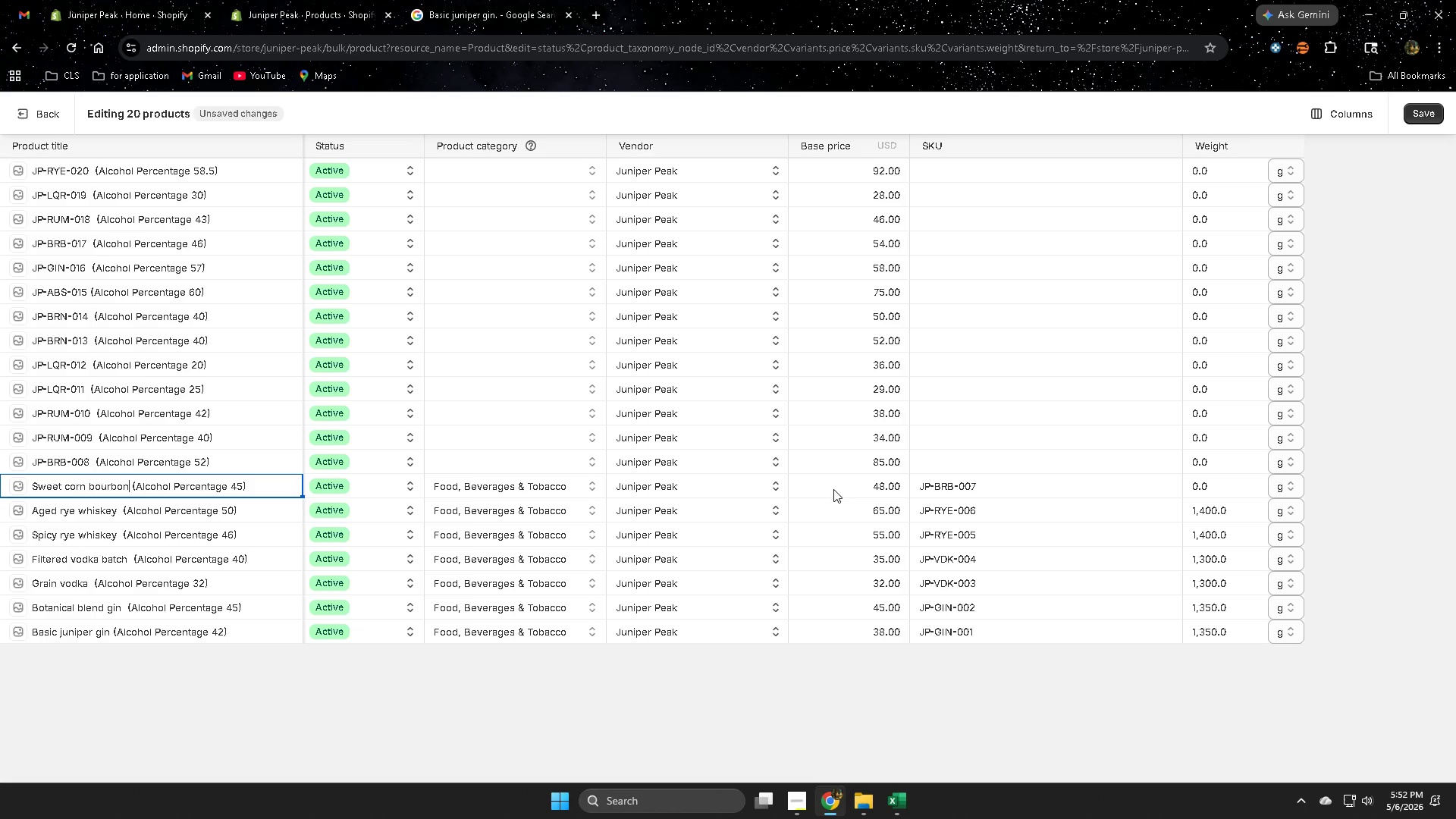 
wait(9.23)
 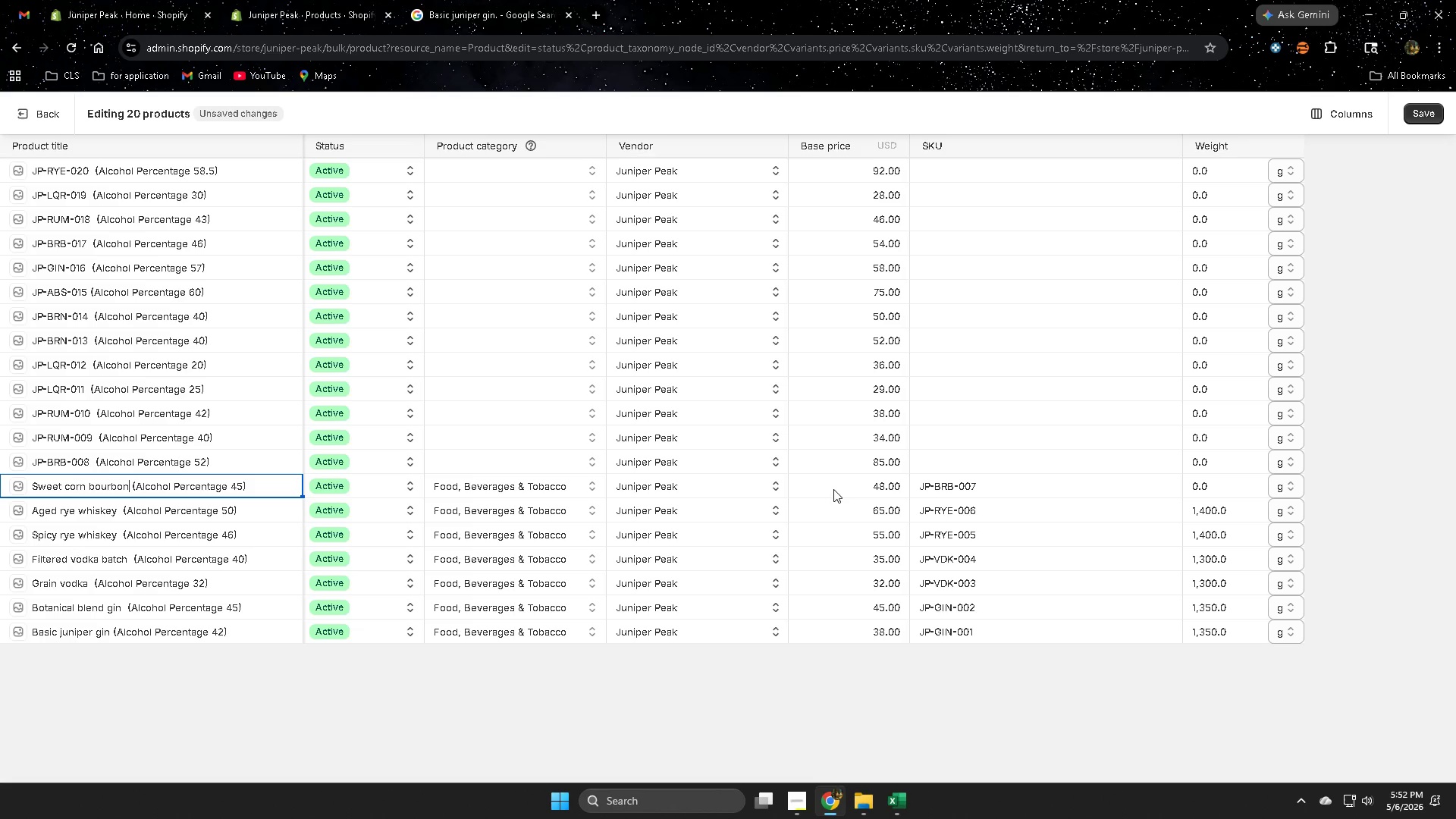 
left_click([905, 801])
 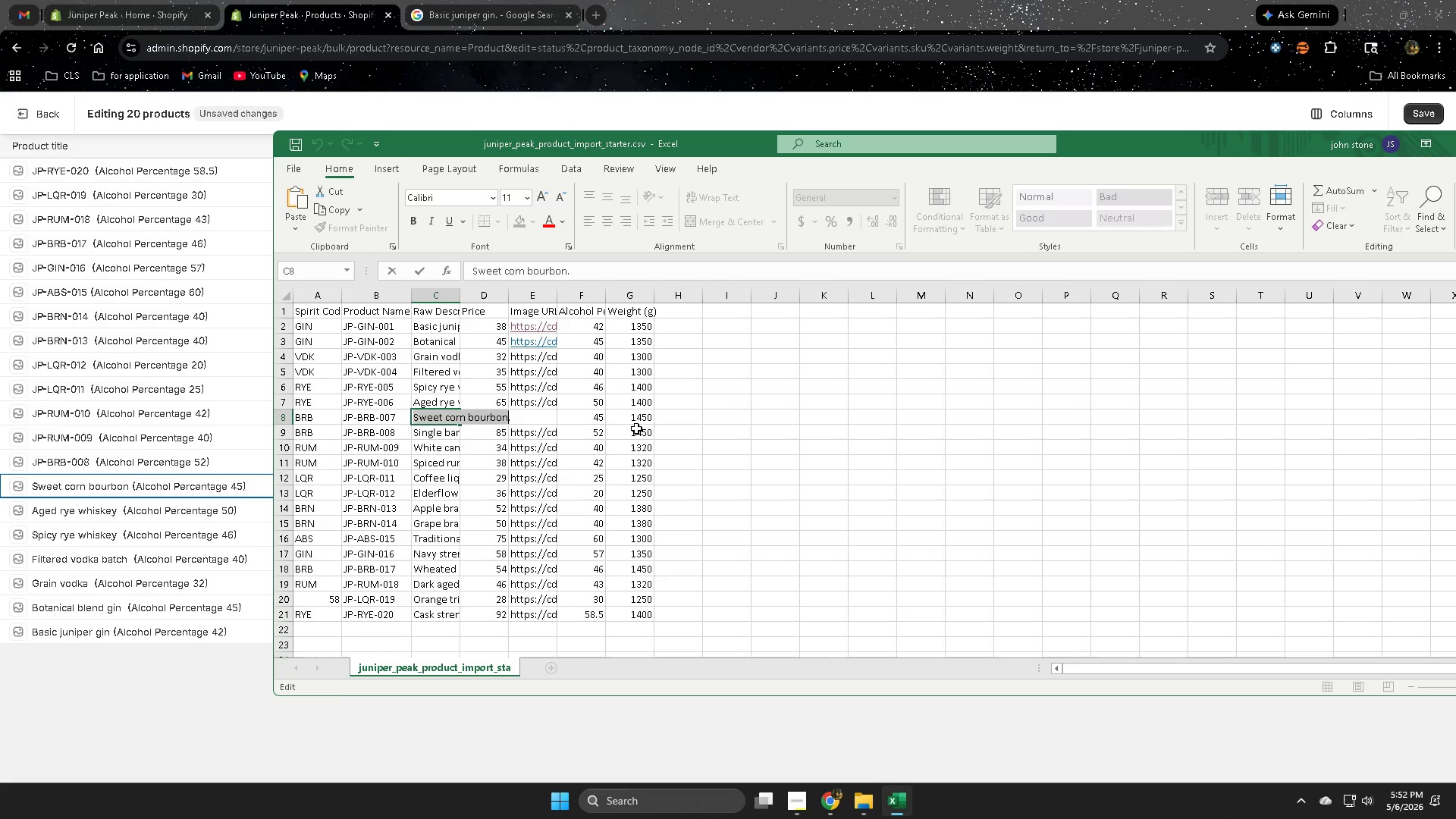 
left_click([643, 420])
 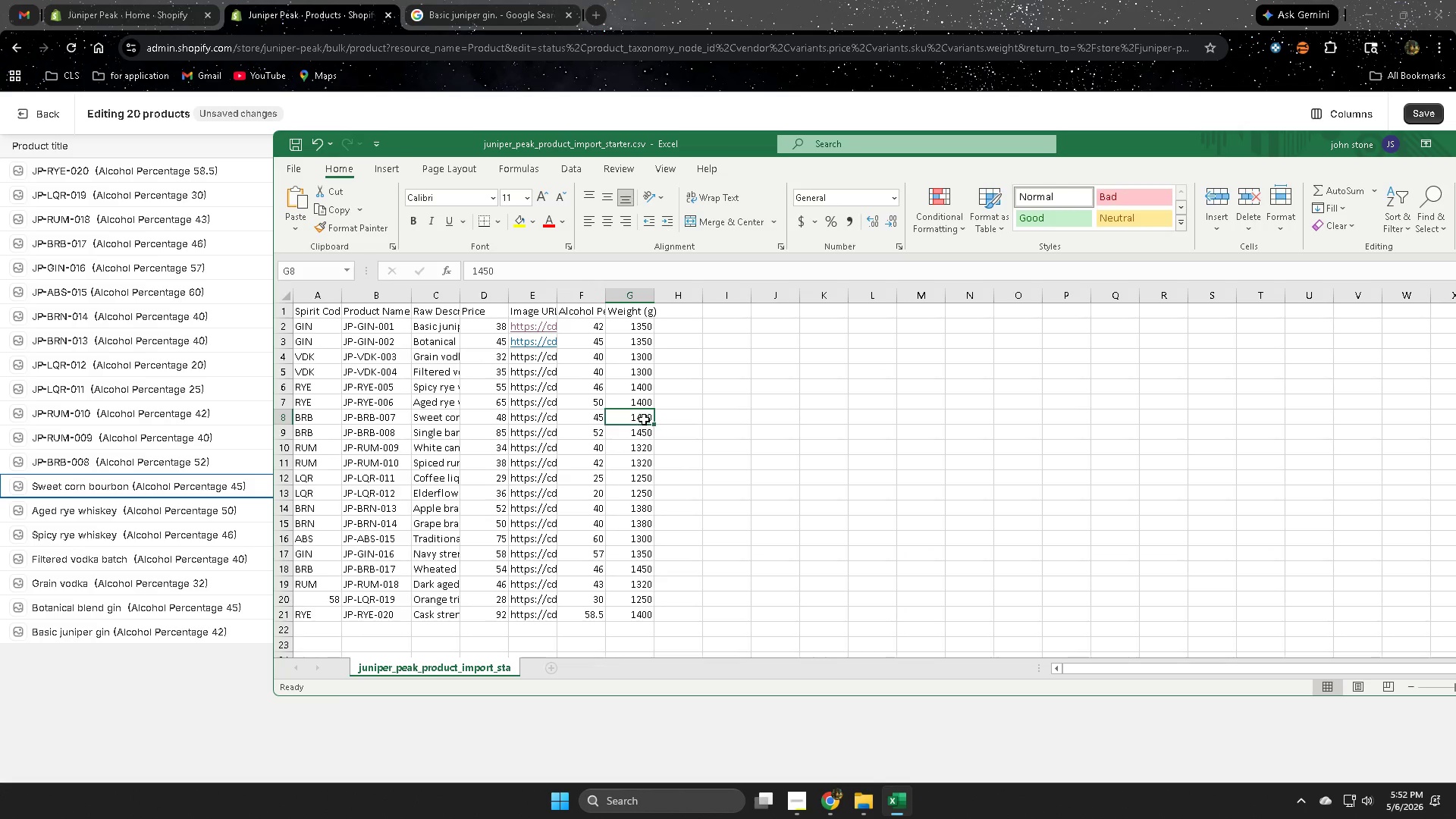 
double_click([644, 419])
 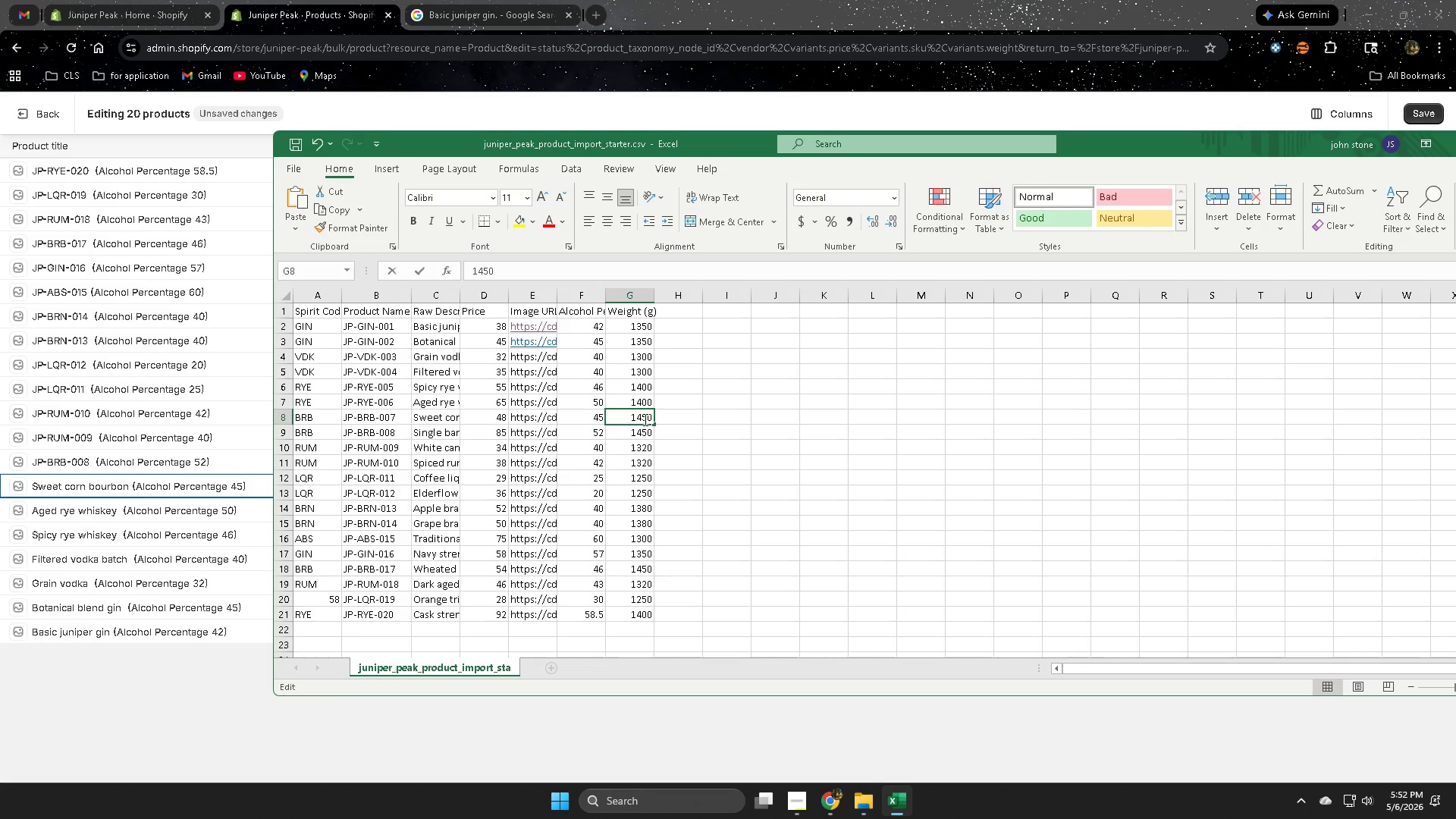 
triple_click([644, 419])
 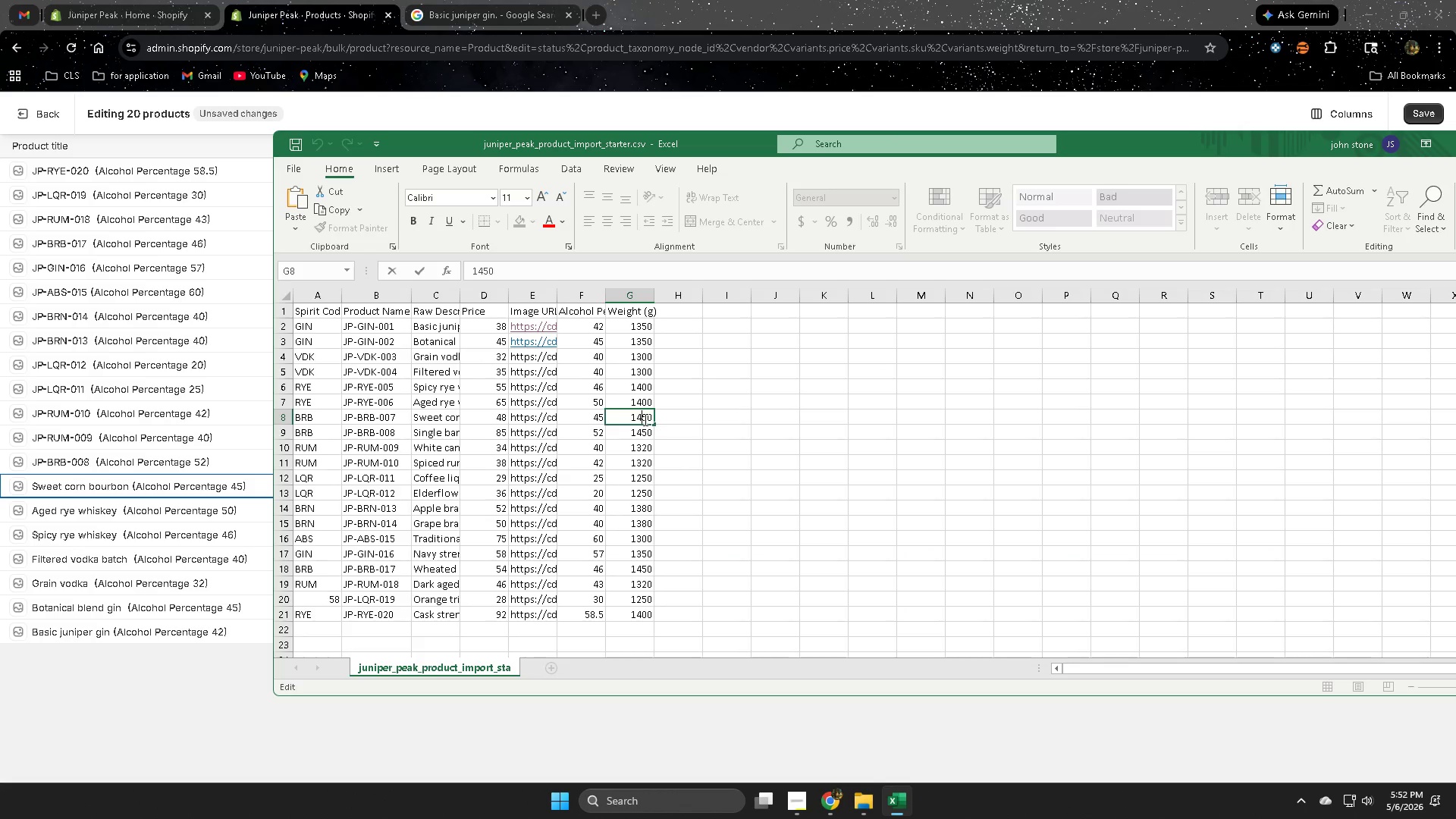 
triple_click([644, 419])
 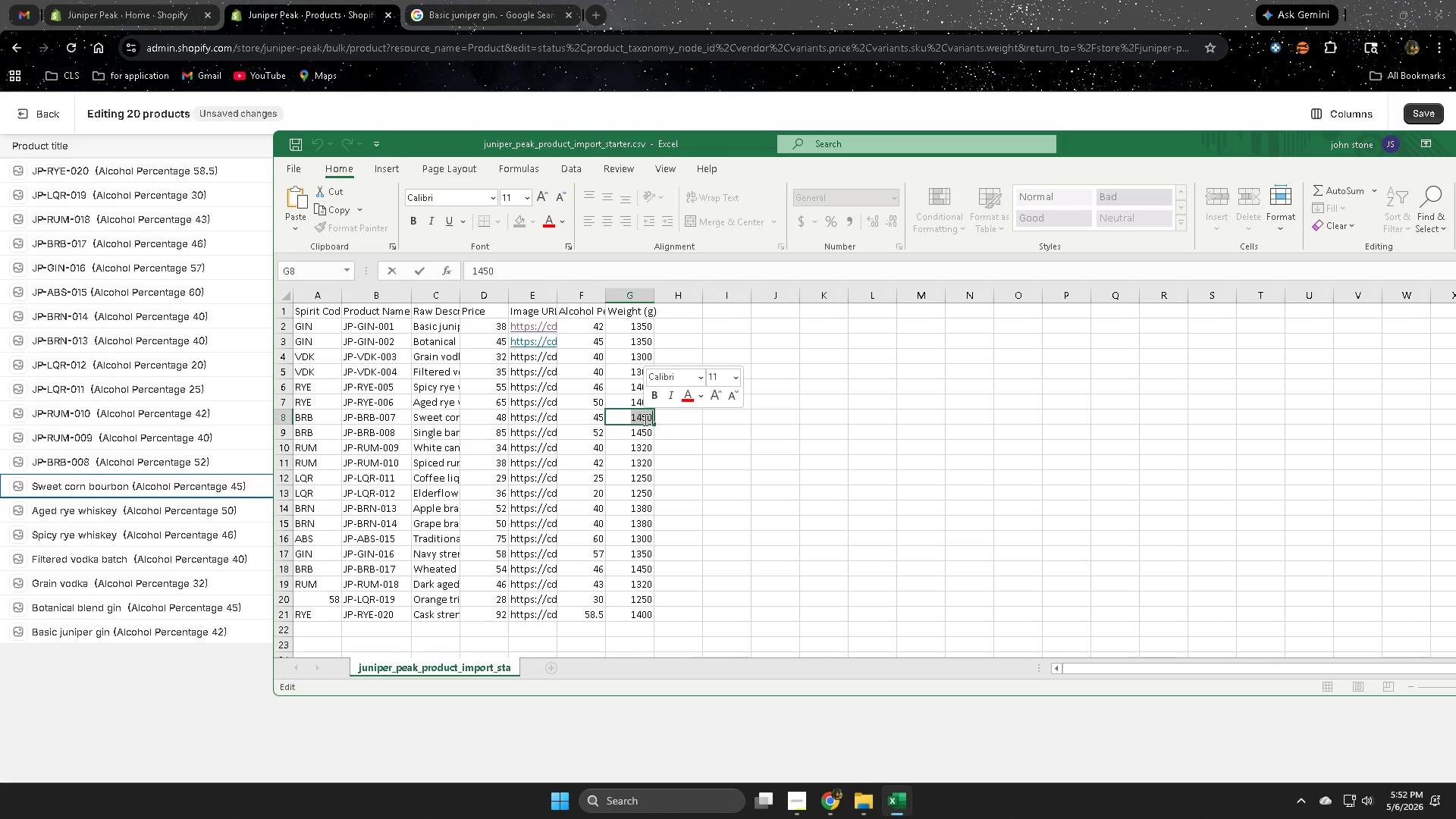 
key(Control+ControlLeft)
 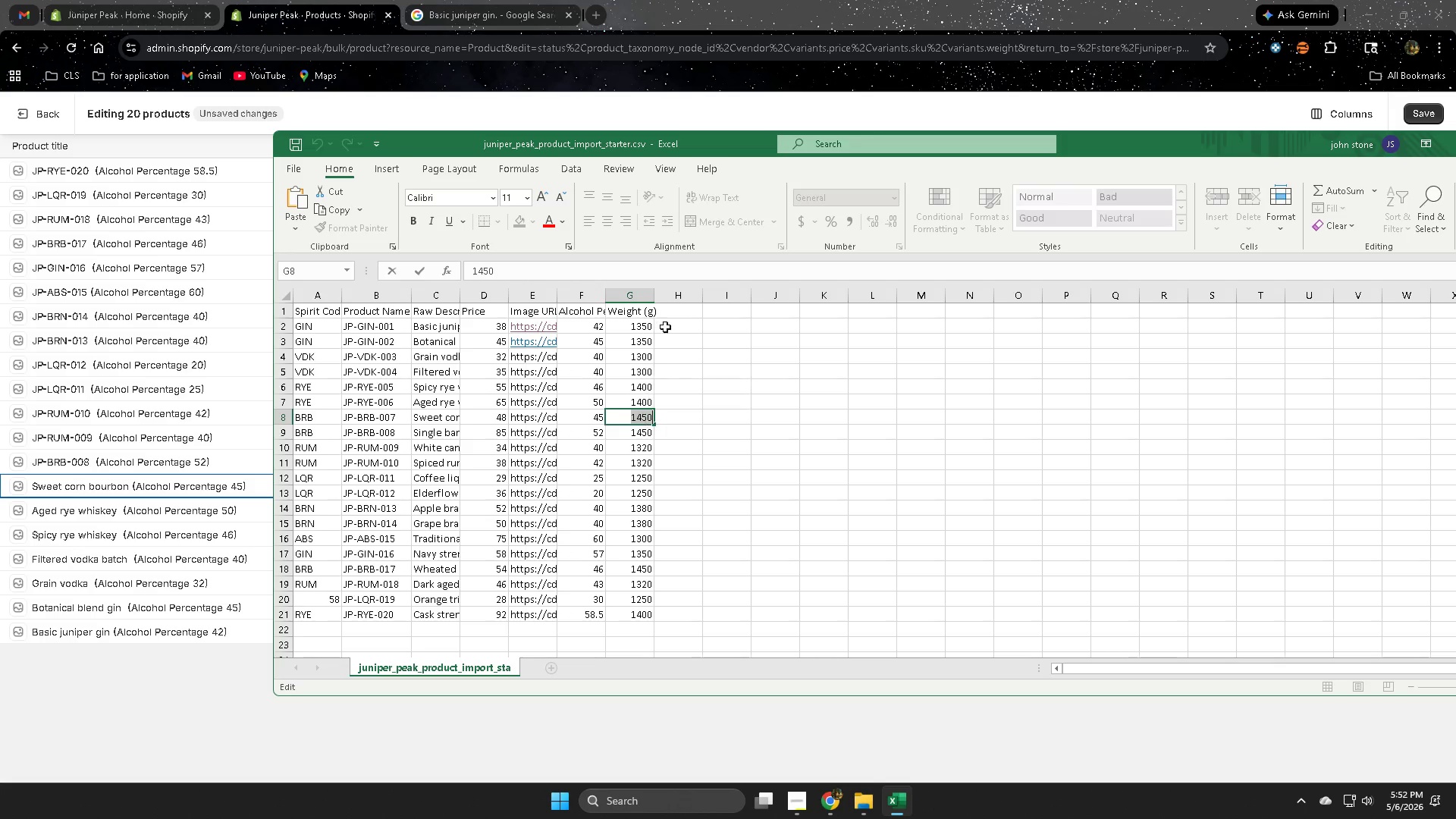 
key(Control+C)
 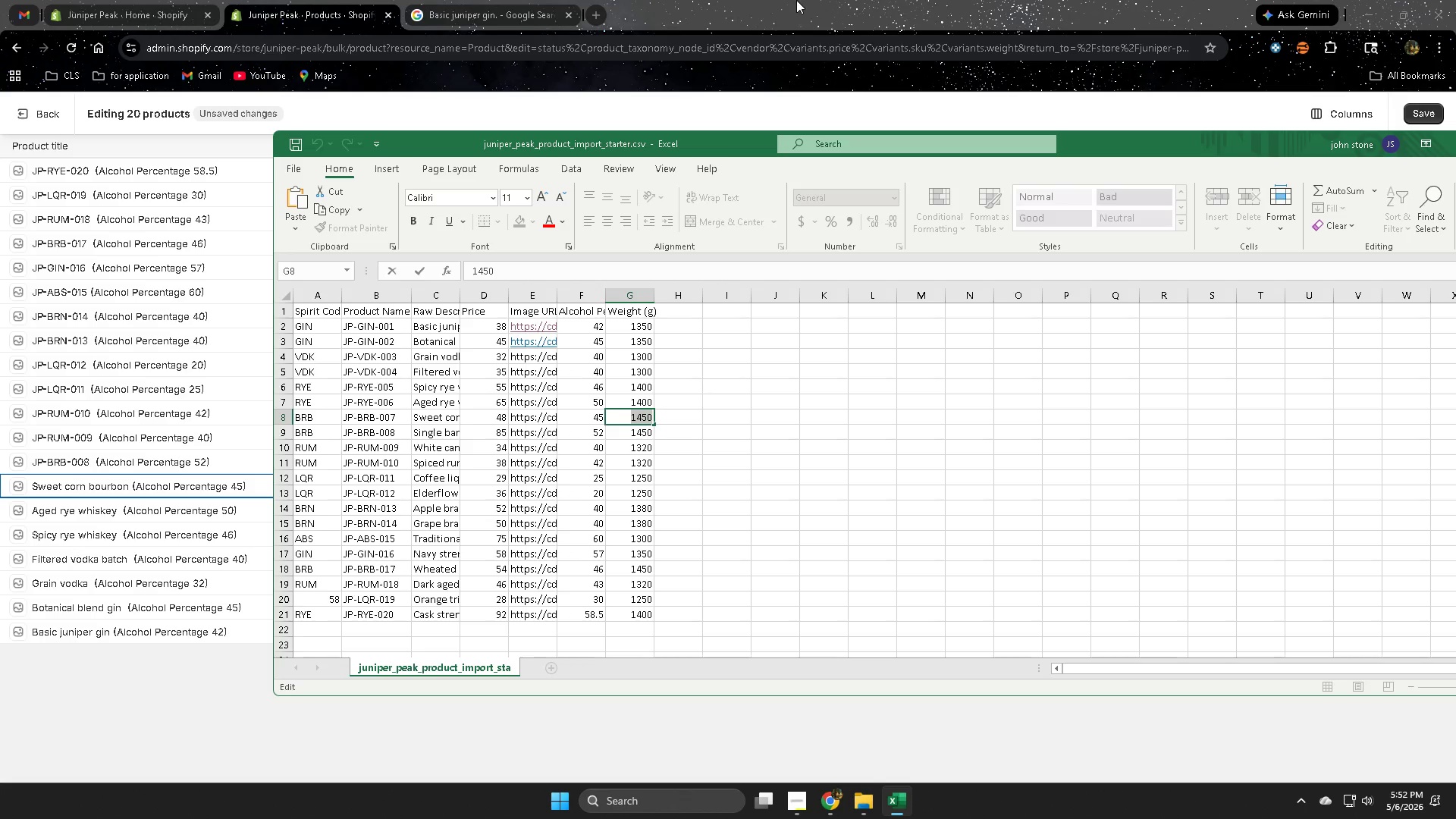 
left_click([795, 0])
 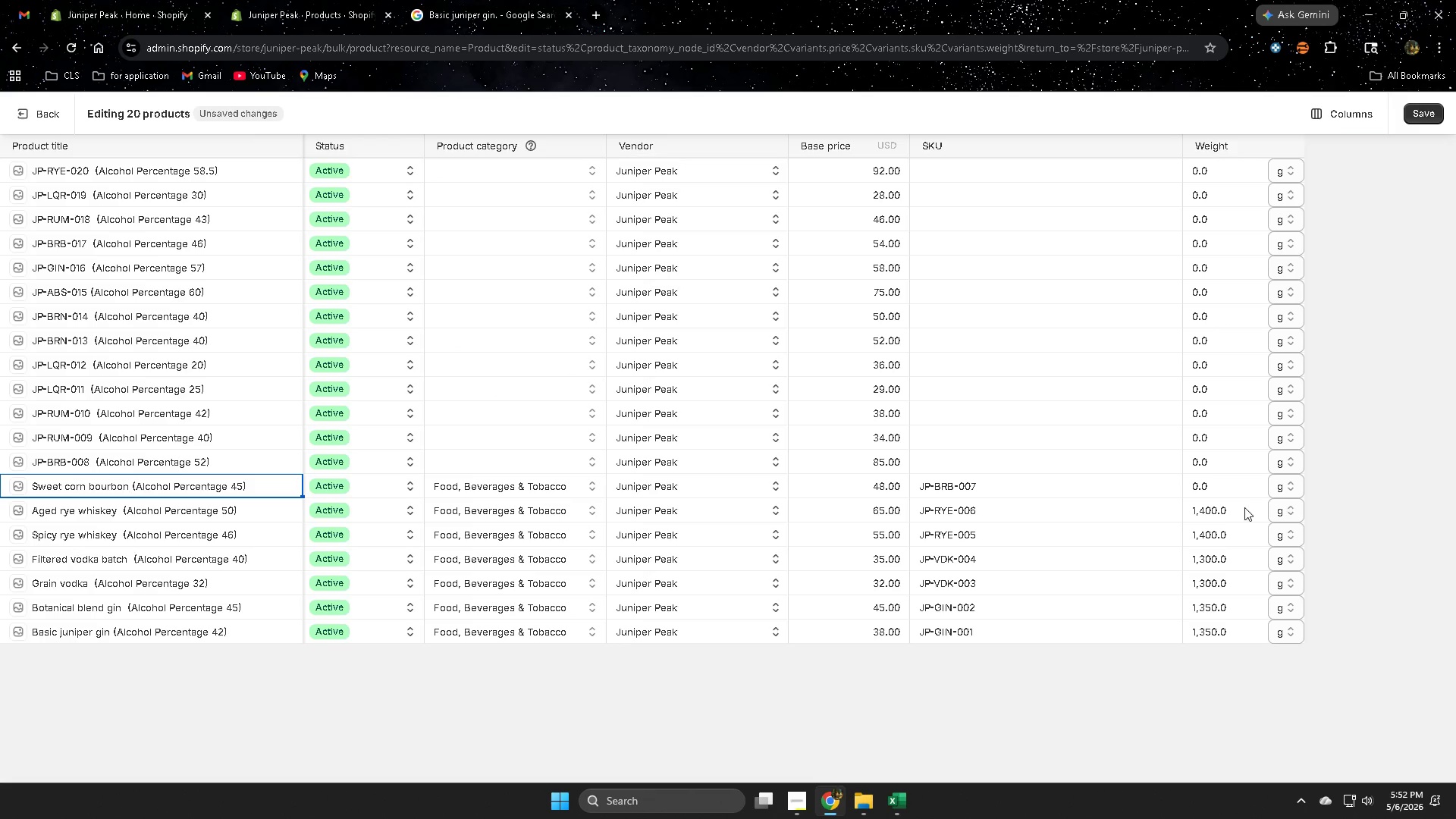 
left_click([1222, 489])
 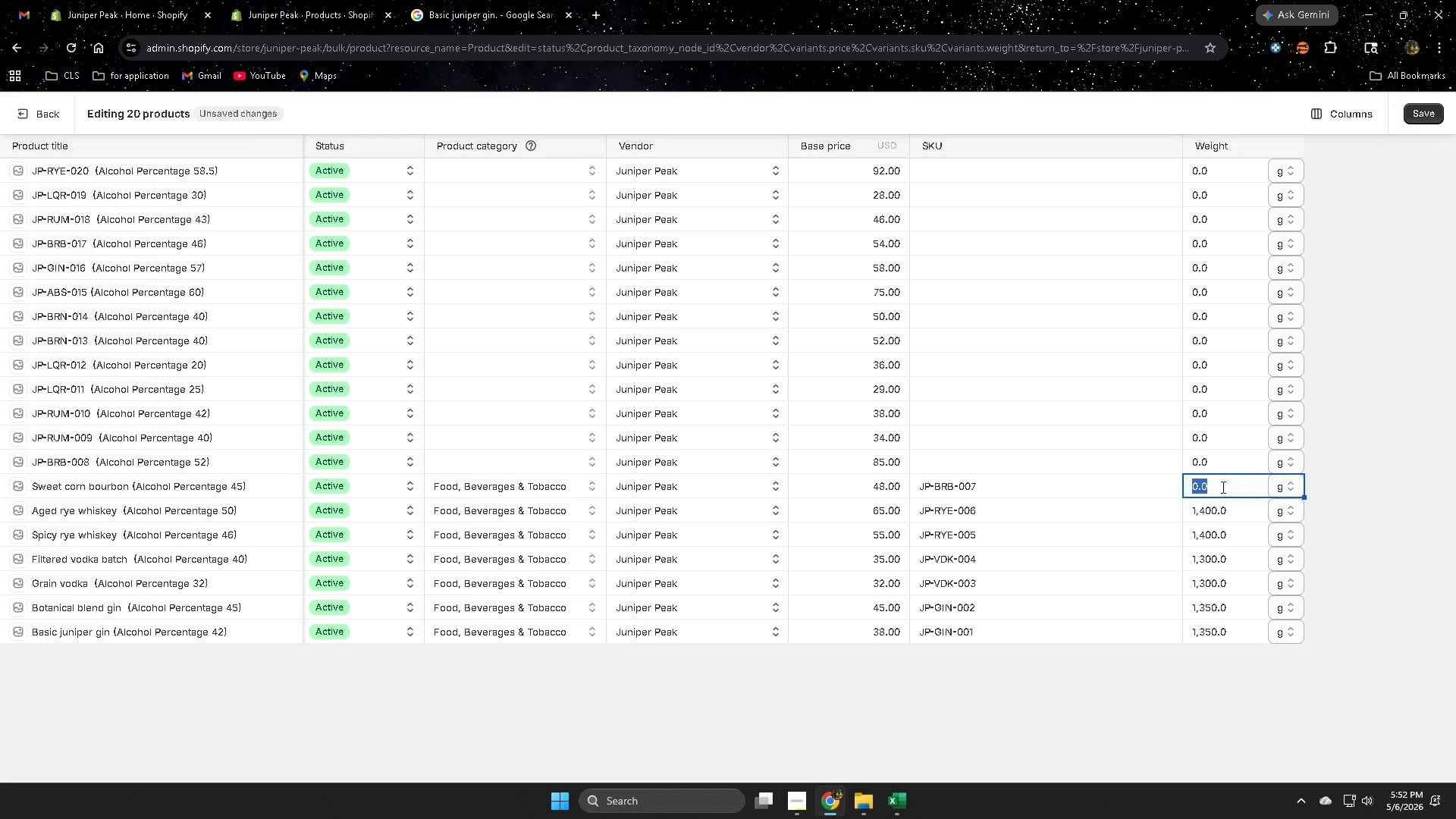 
triple_click([1222, 485])
 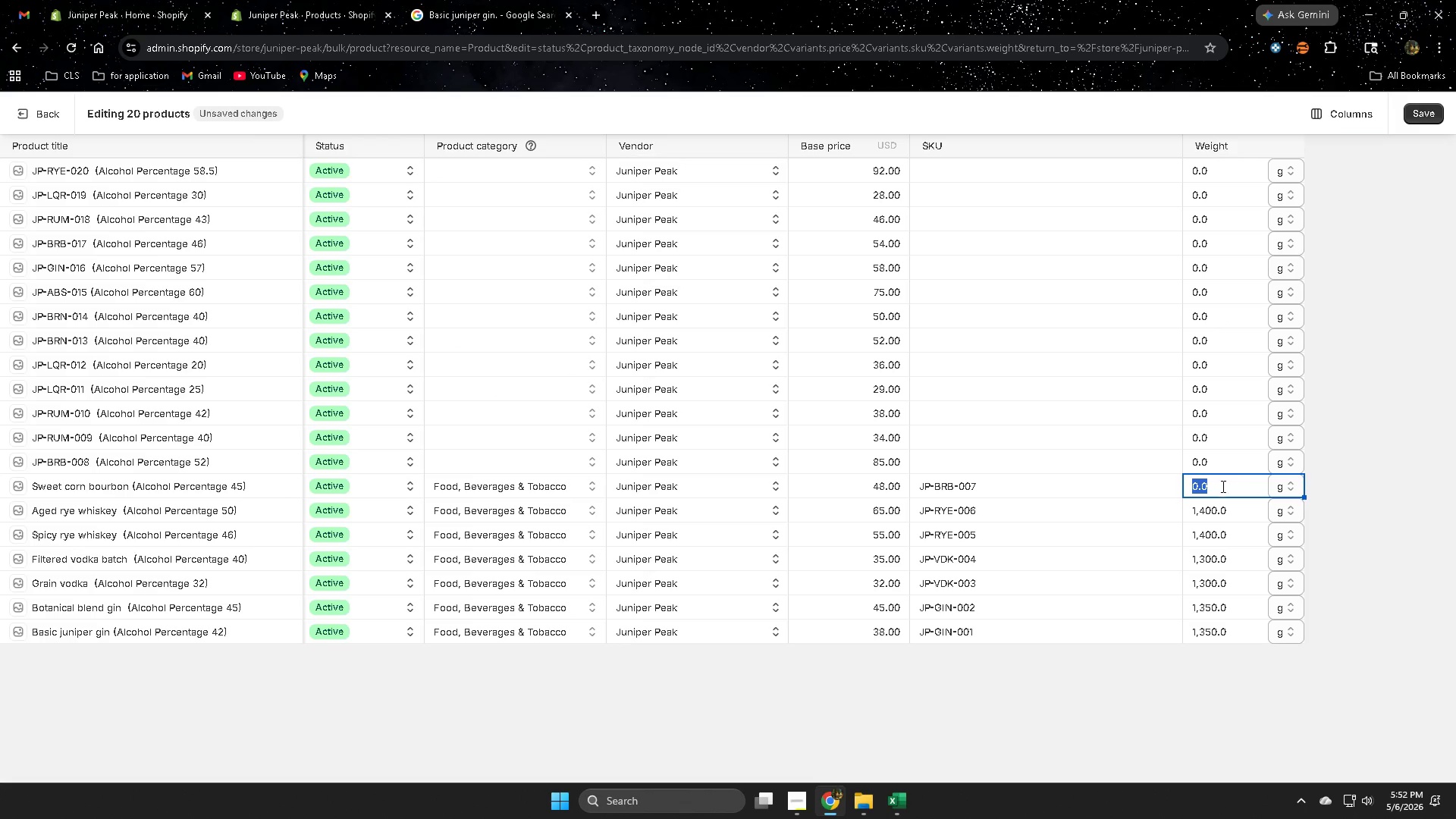 
key(Control+ControlLeft)
 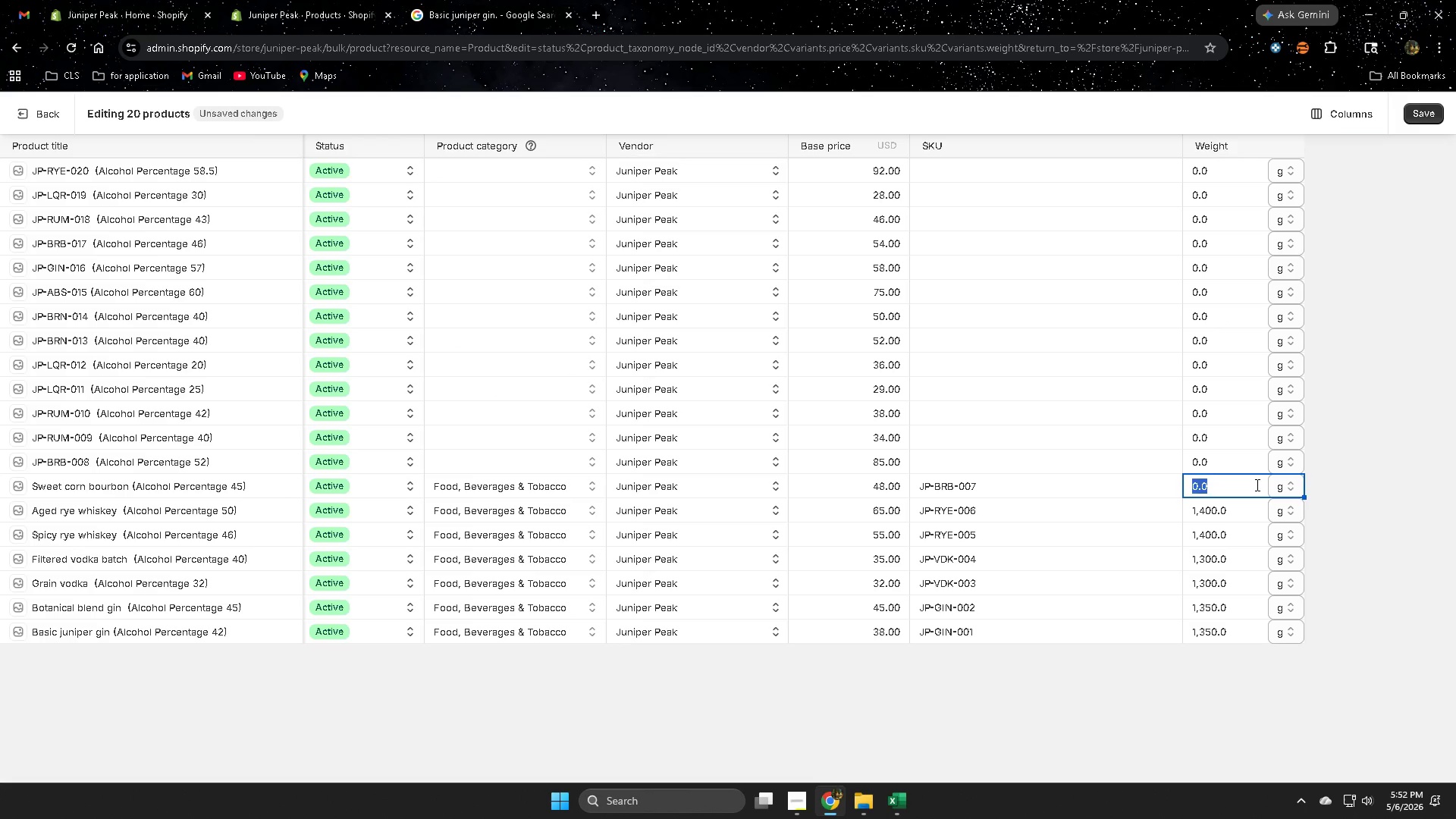 
key(Control+V)
 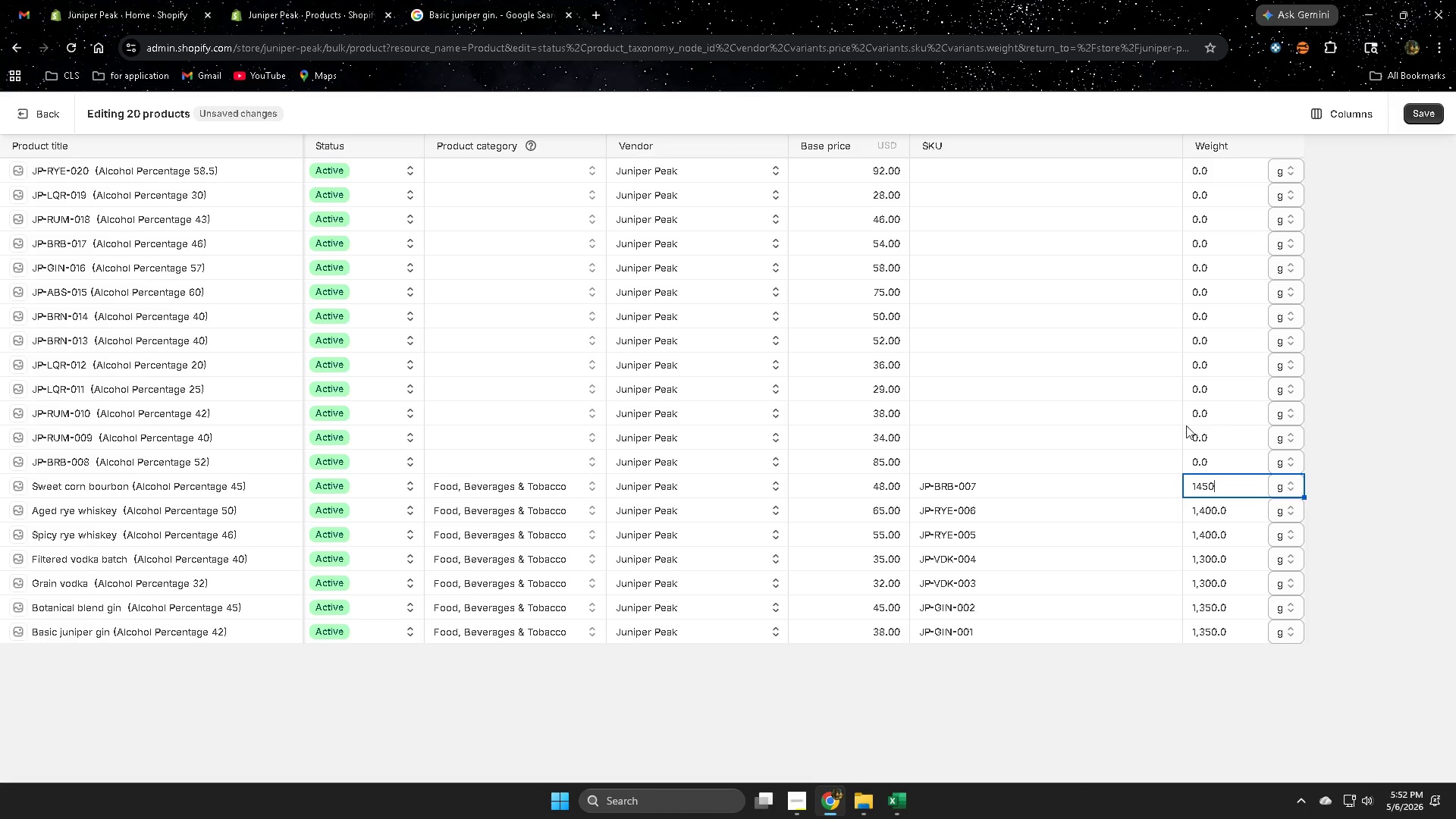 
wait(22.23)
 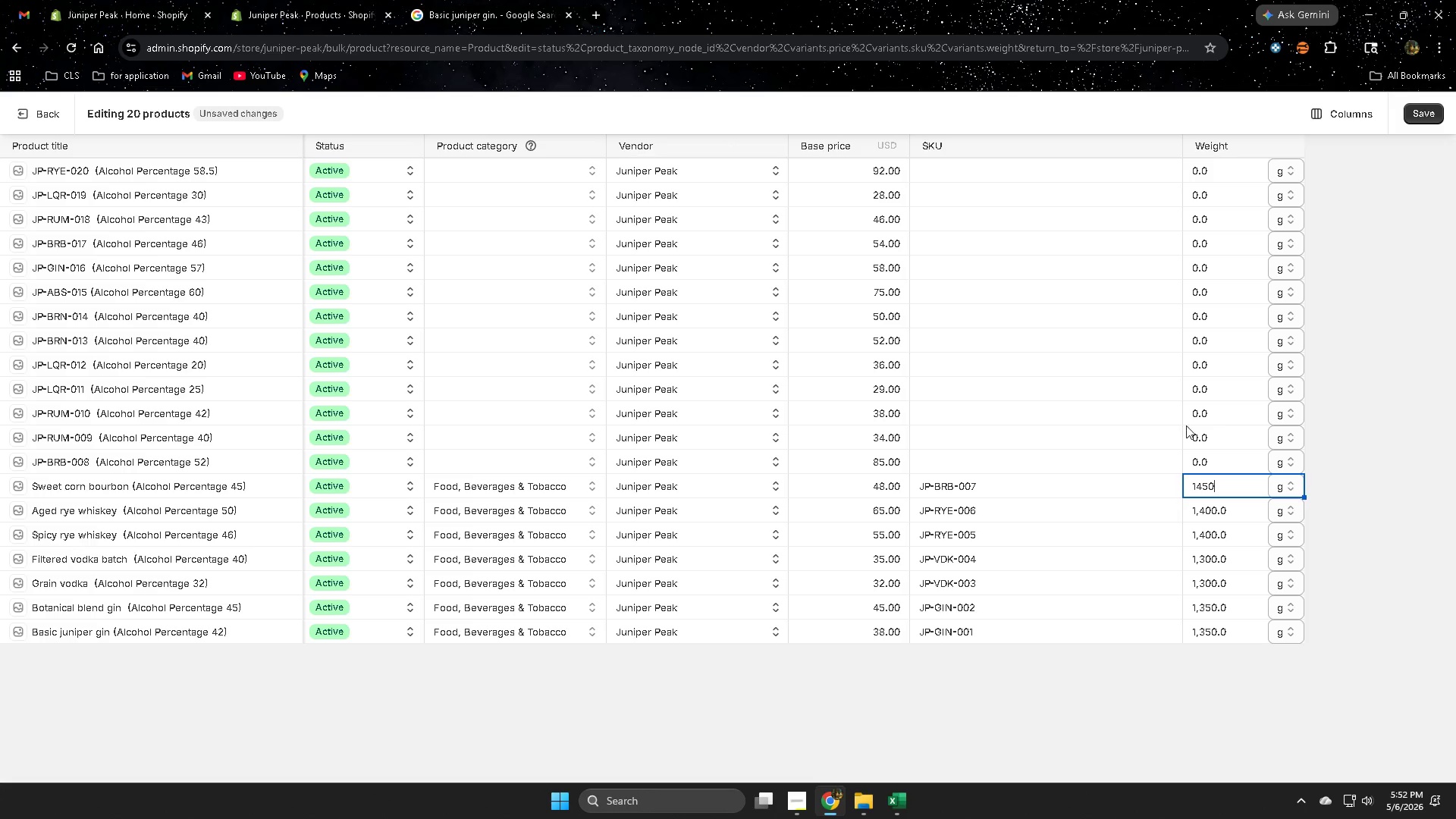 
left_click([1043, 488])
 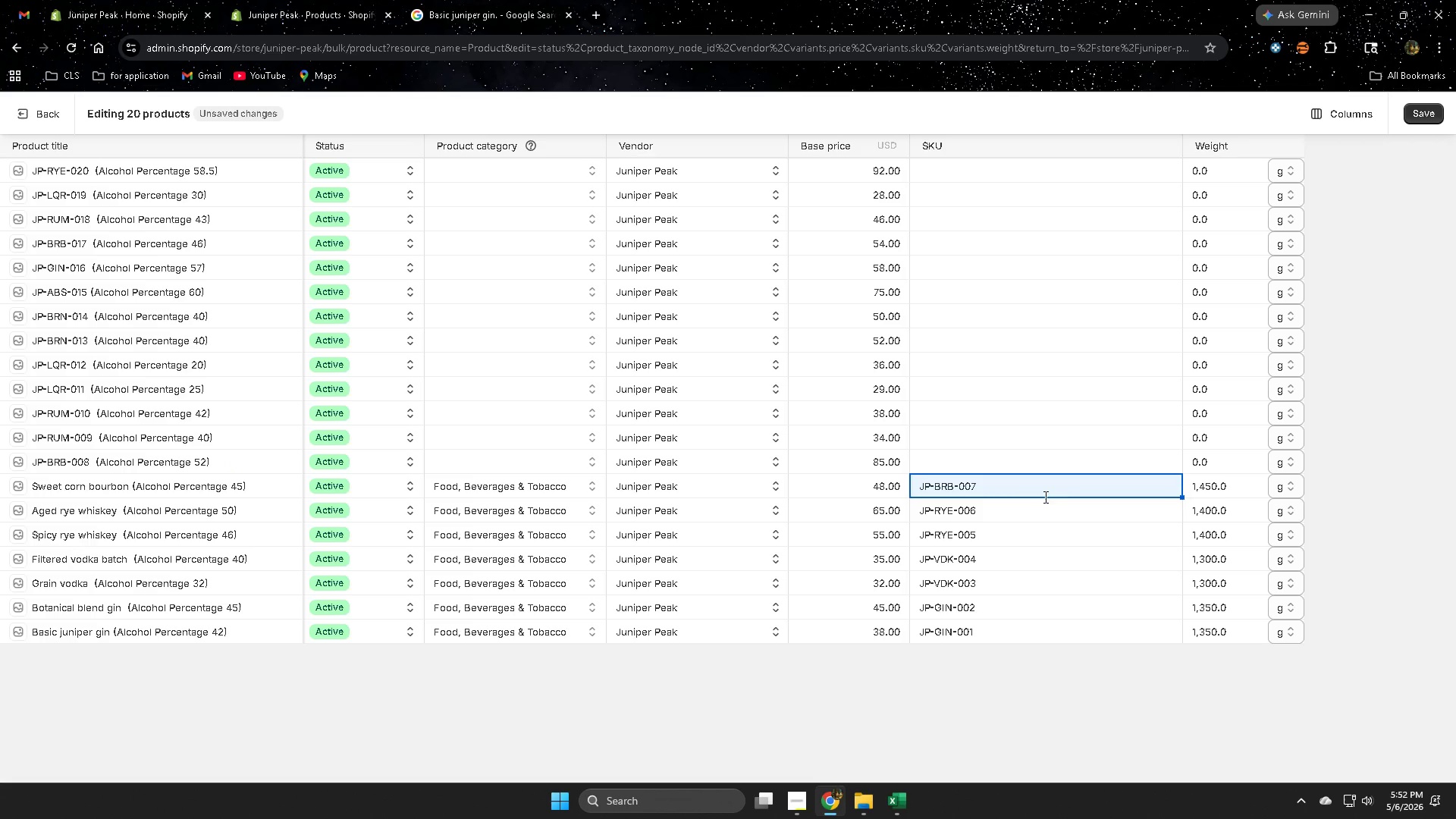 
wait(9.7)
 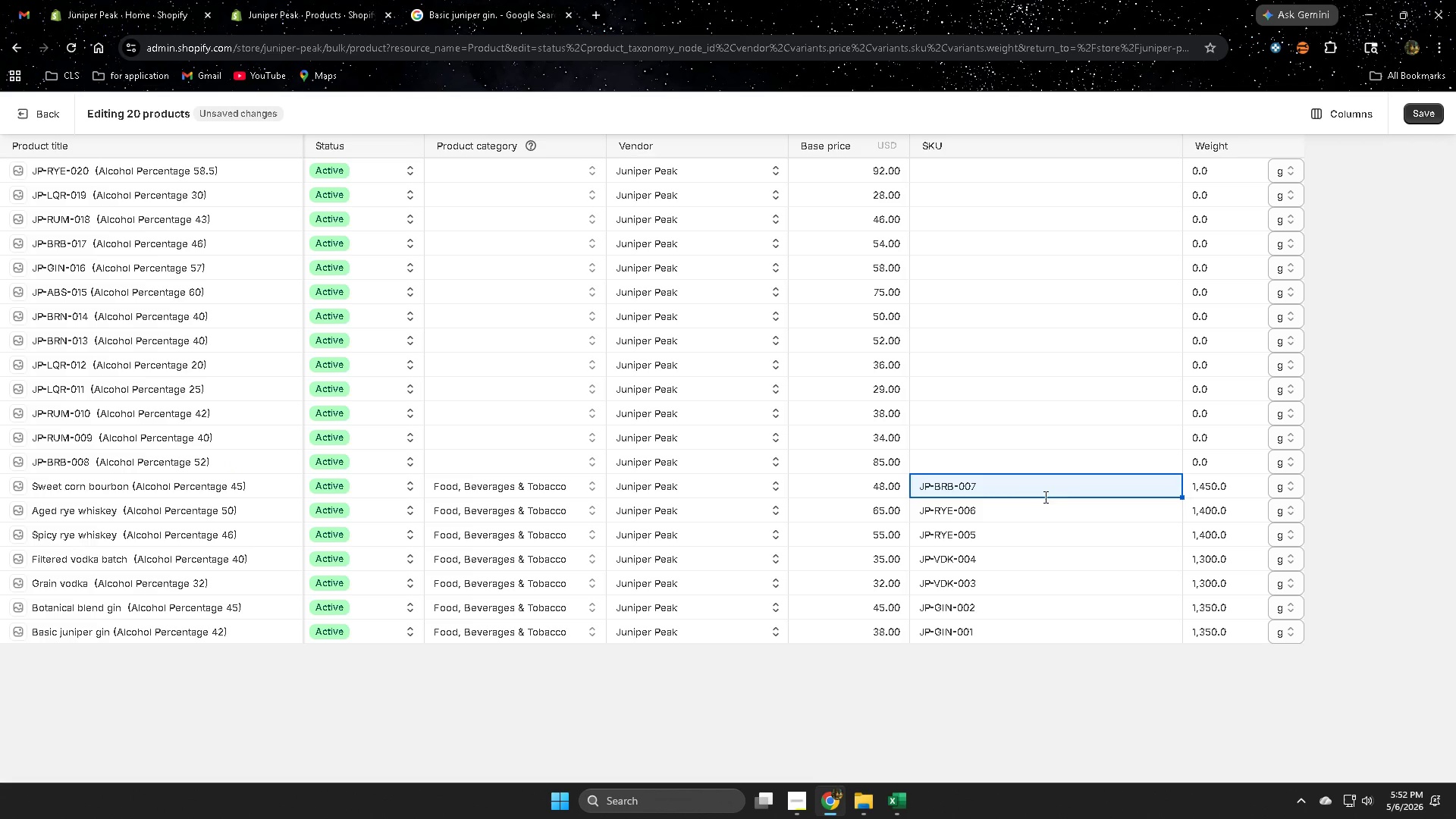 
left_click([248, 462])
 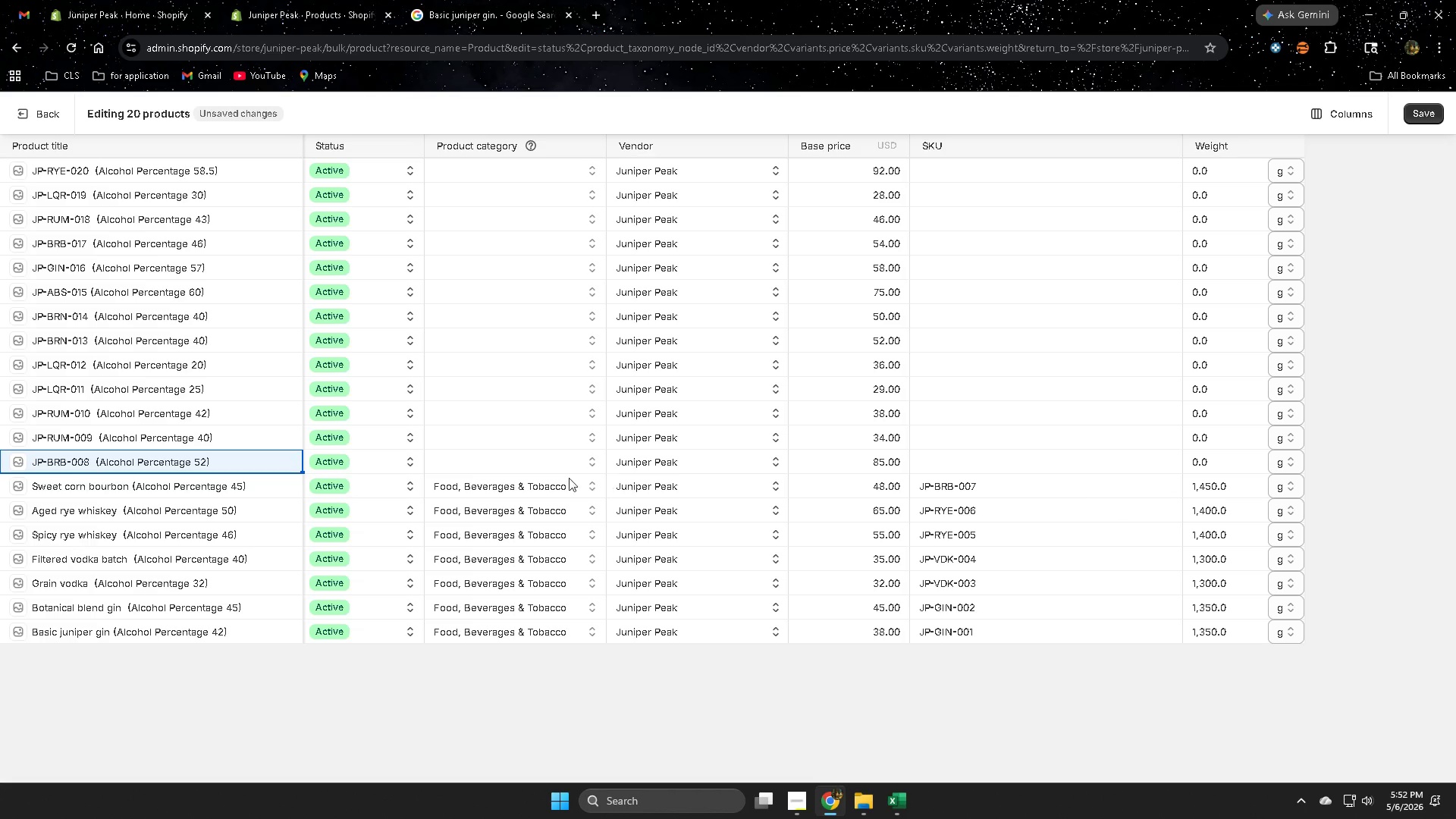 
wait(5.55)
 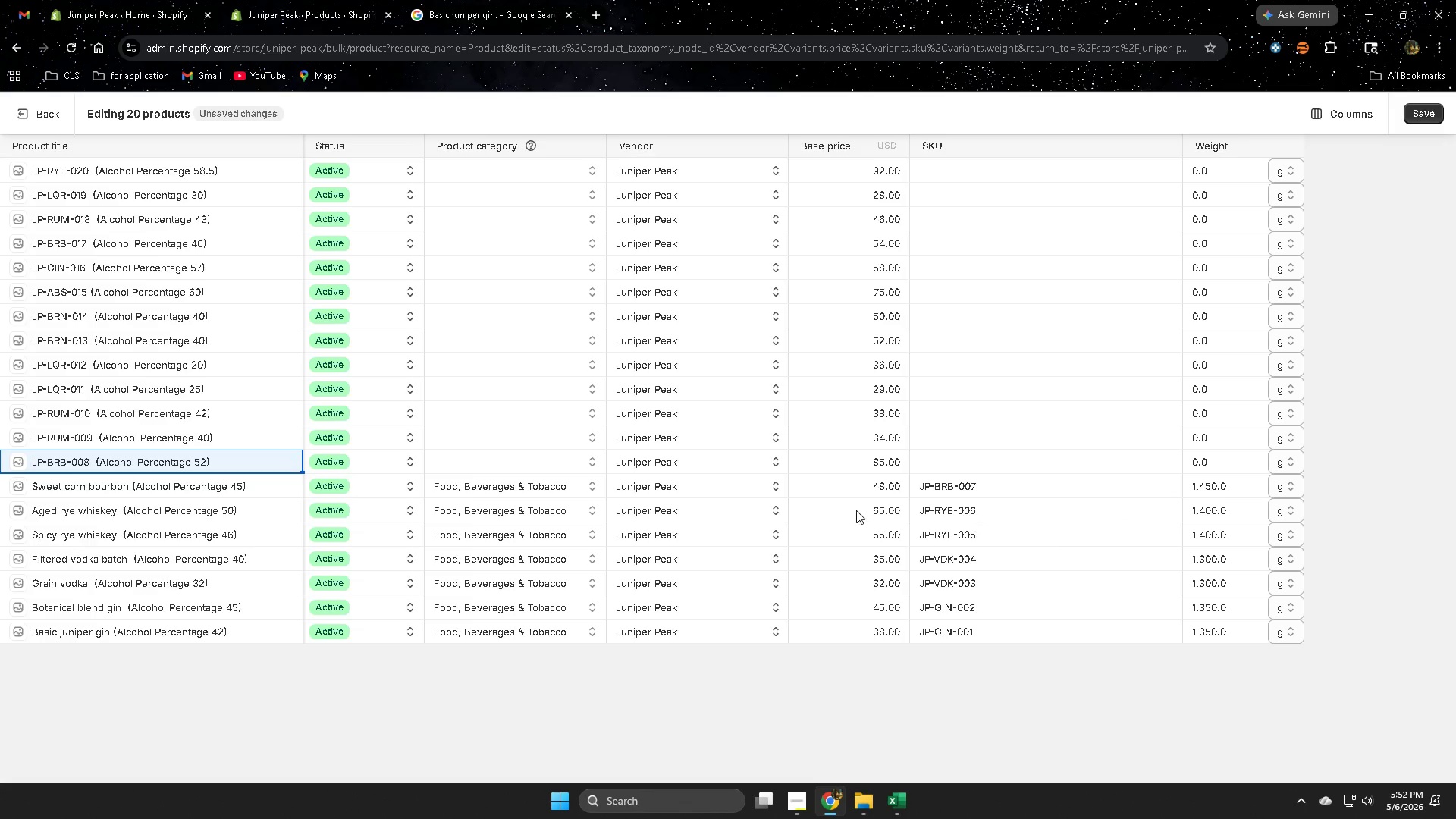 
left_click([544, 461])
 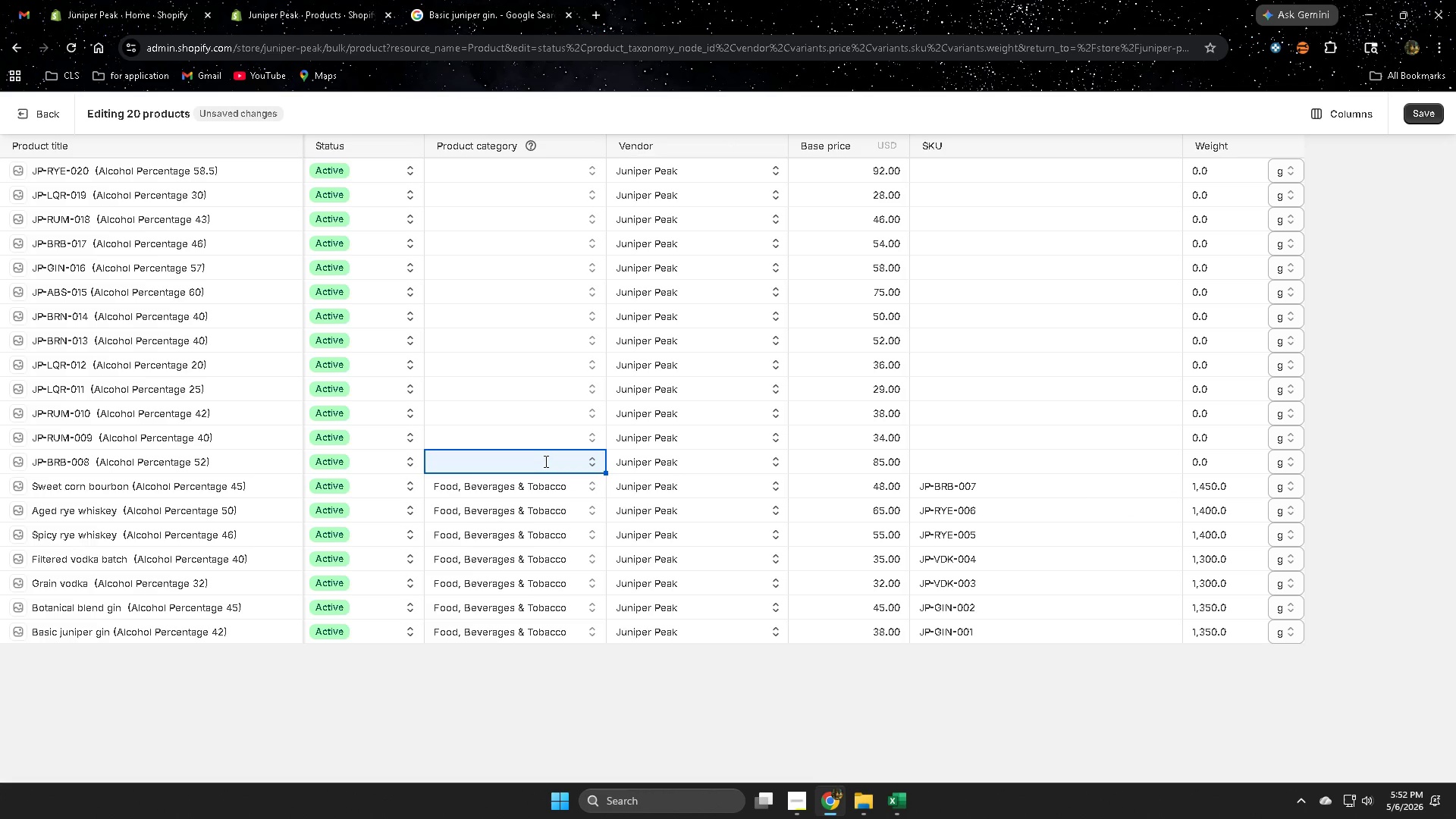 
left_click([544, 461])
 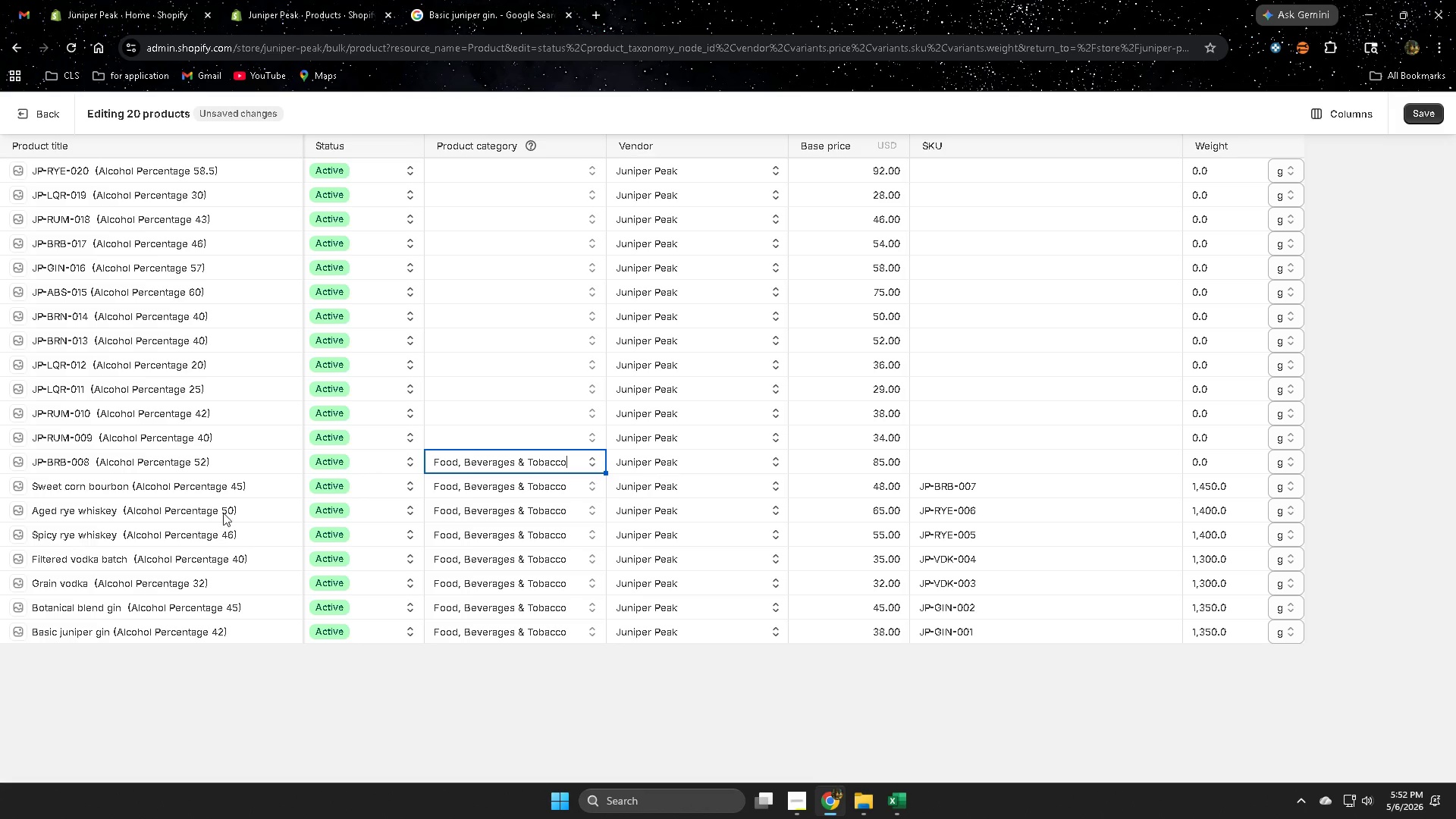 
left_click([239, 459])
 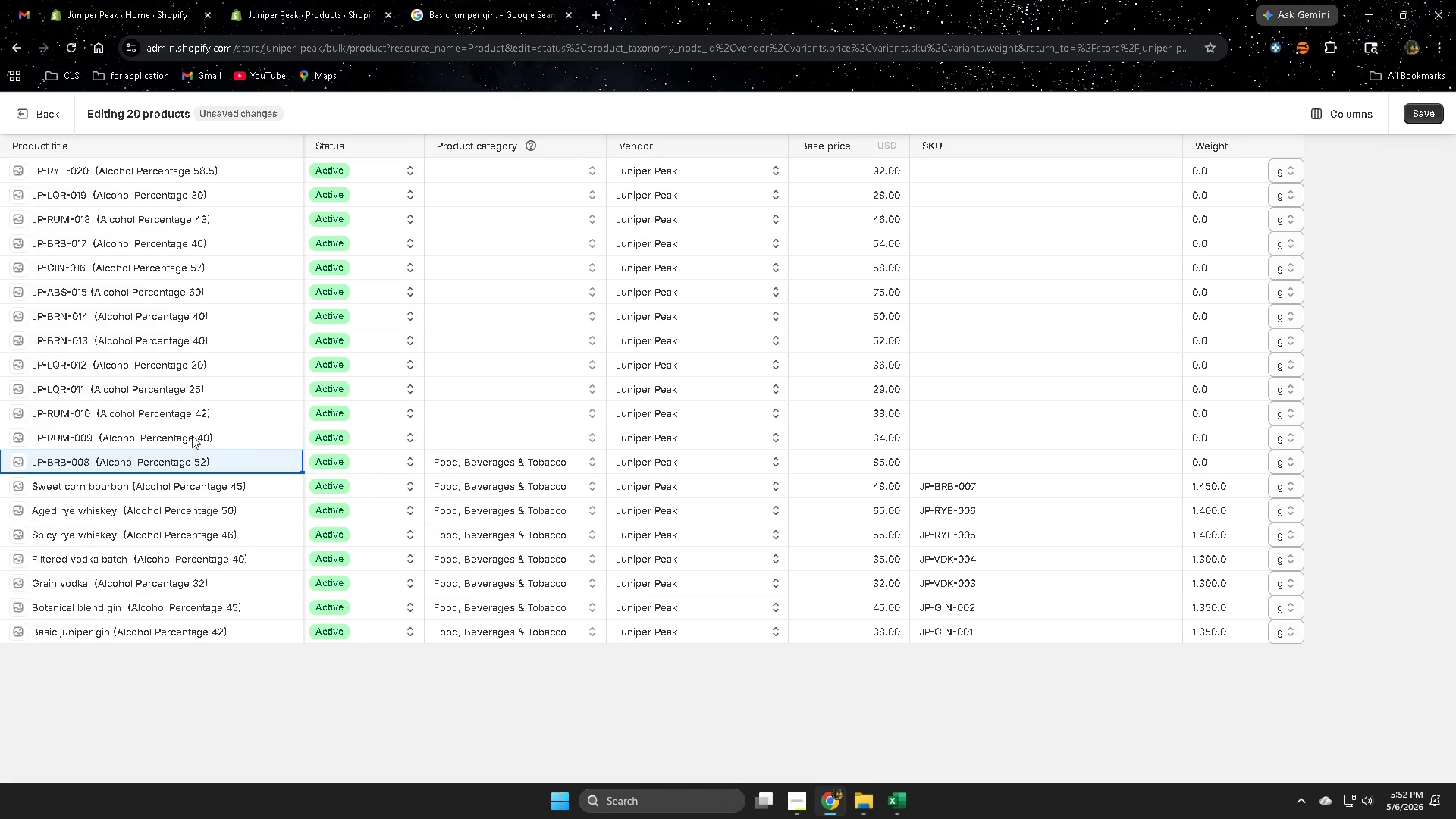 
left_click([85, 463])
 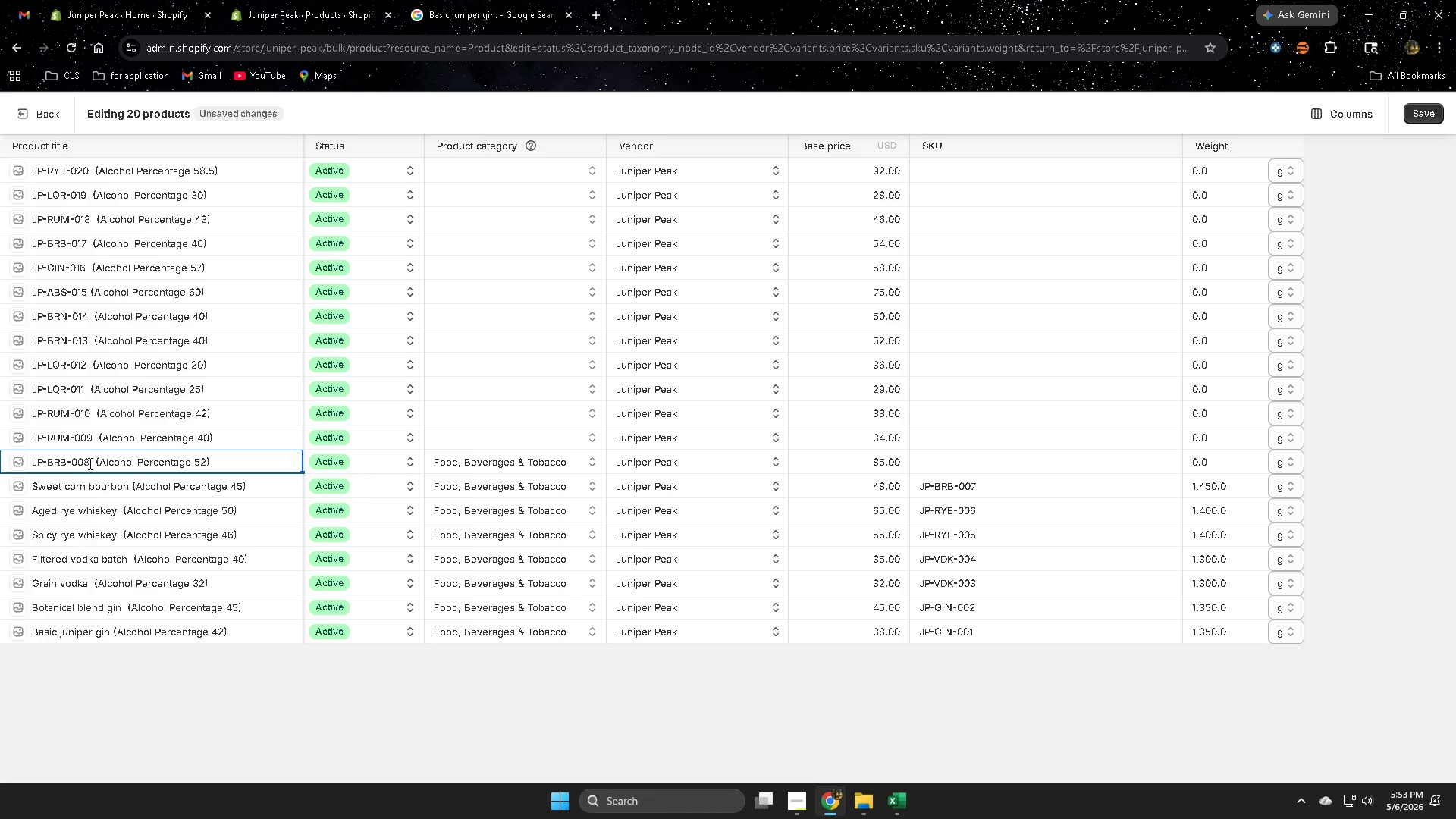 
left_click_drag(start_coordinate=[89, 463], to_coordinate=[31, 463])
 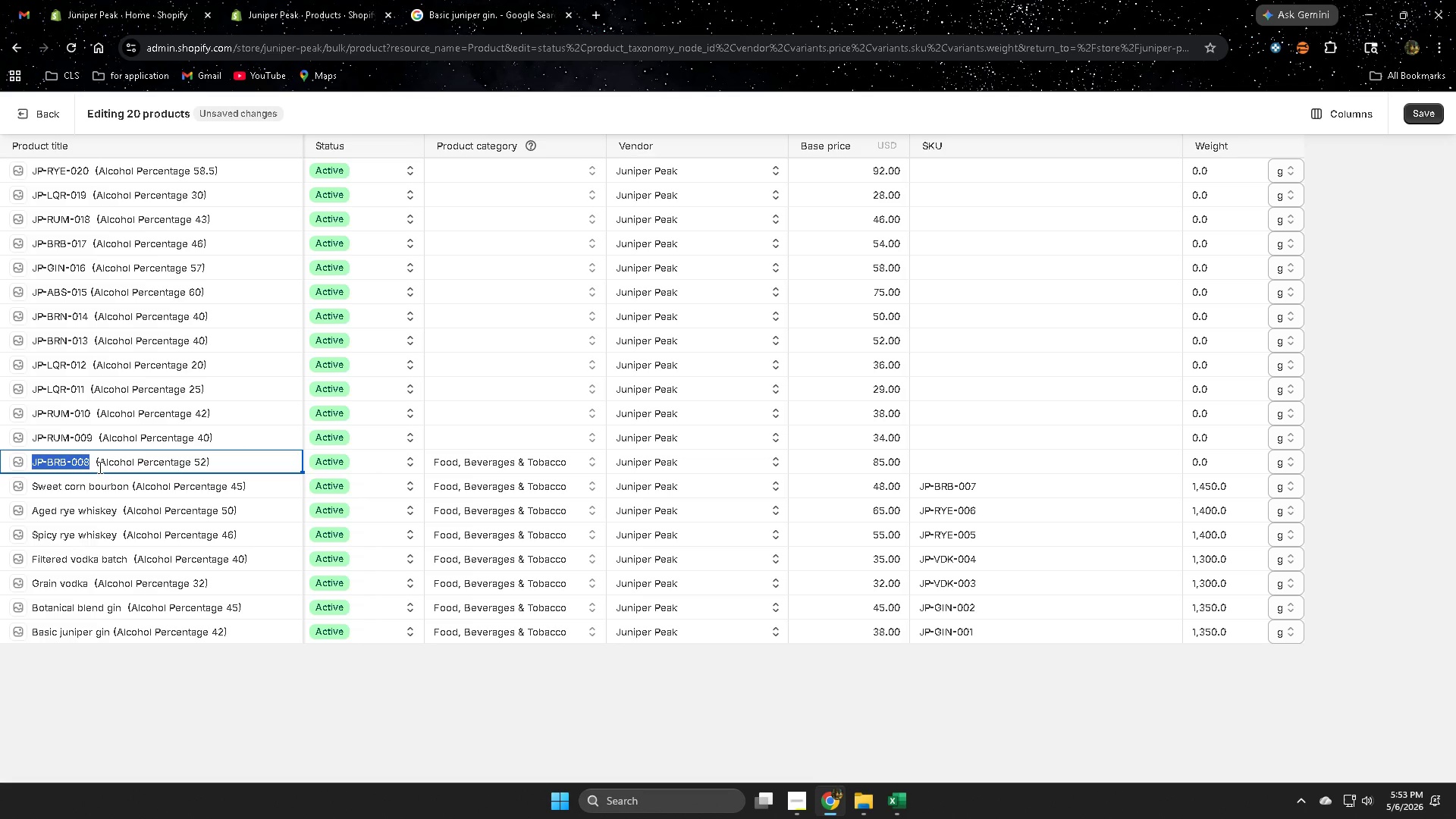 
key(Control+ControlLeft)
 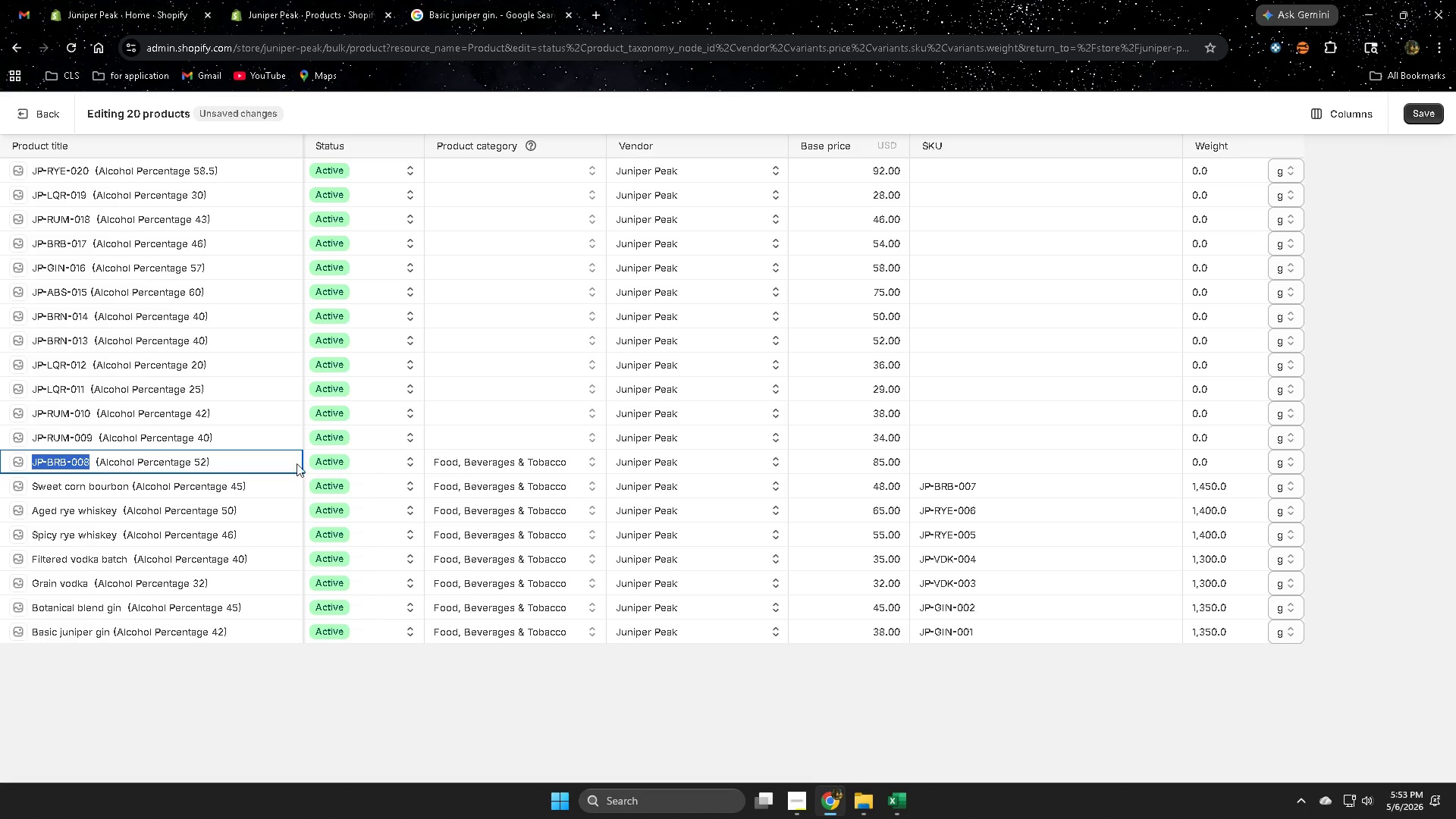 
key(Control+C)
 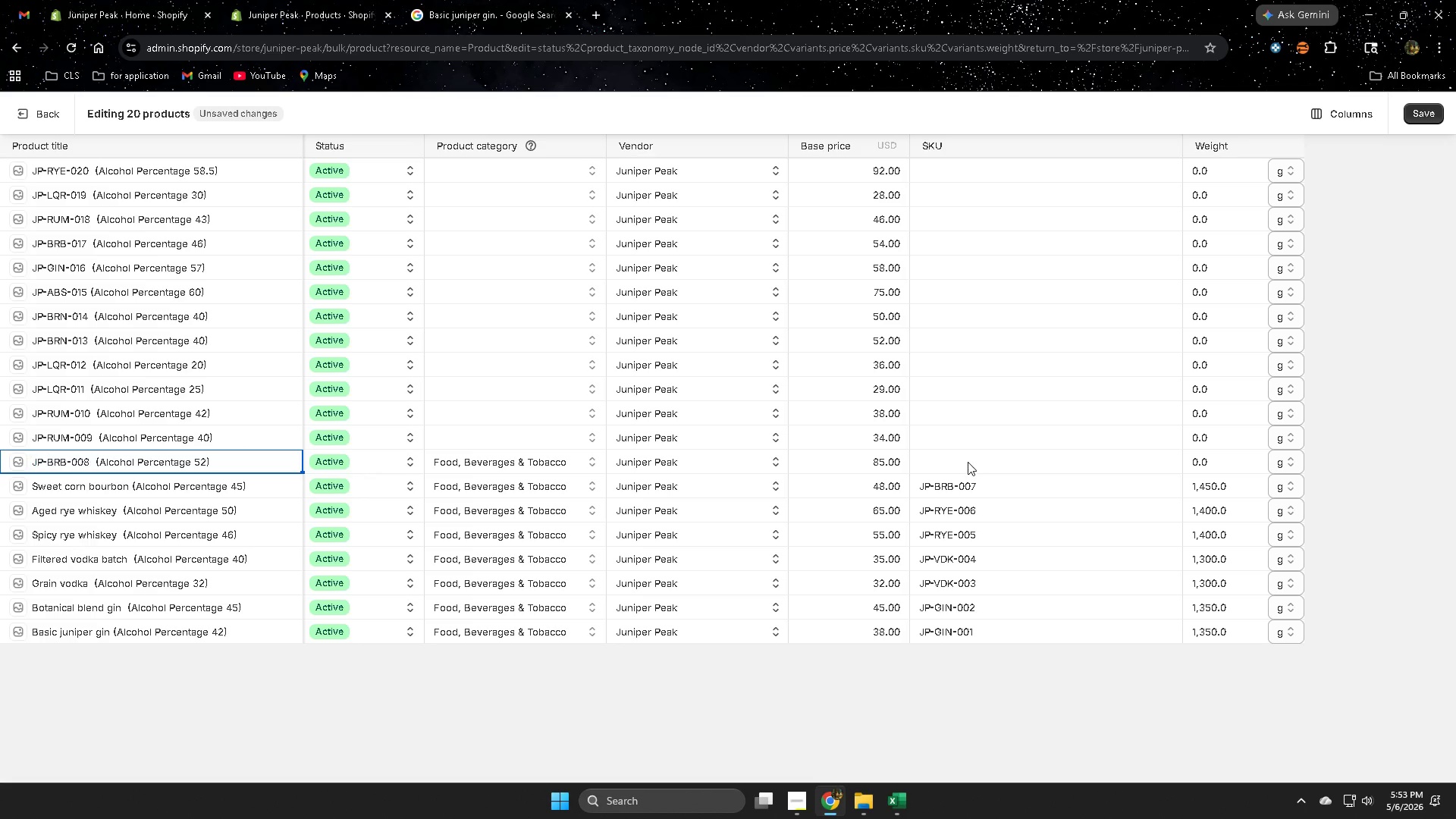 
double_click([968, 462])
 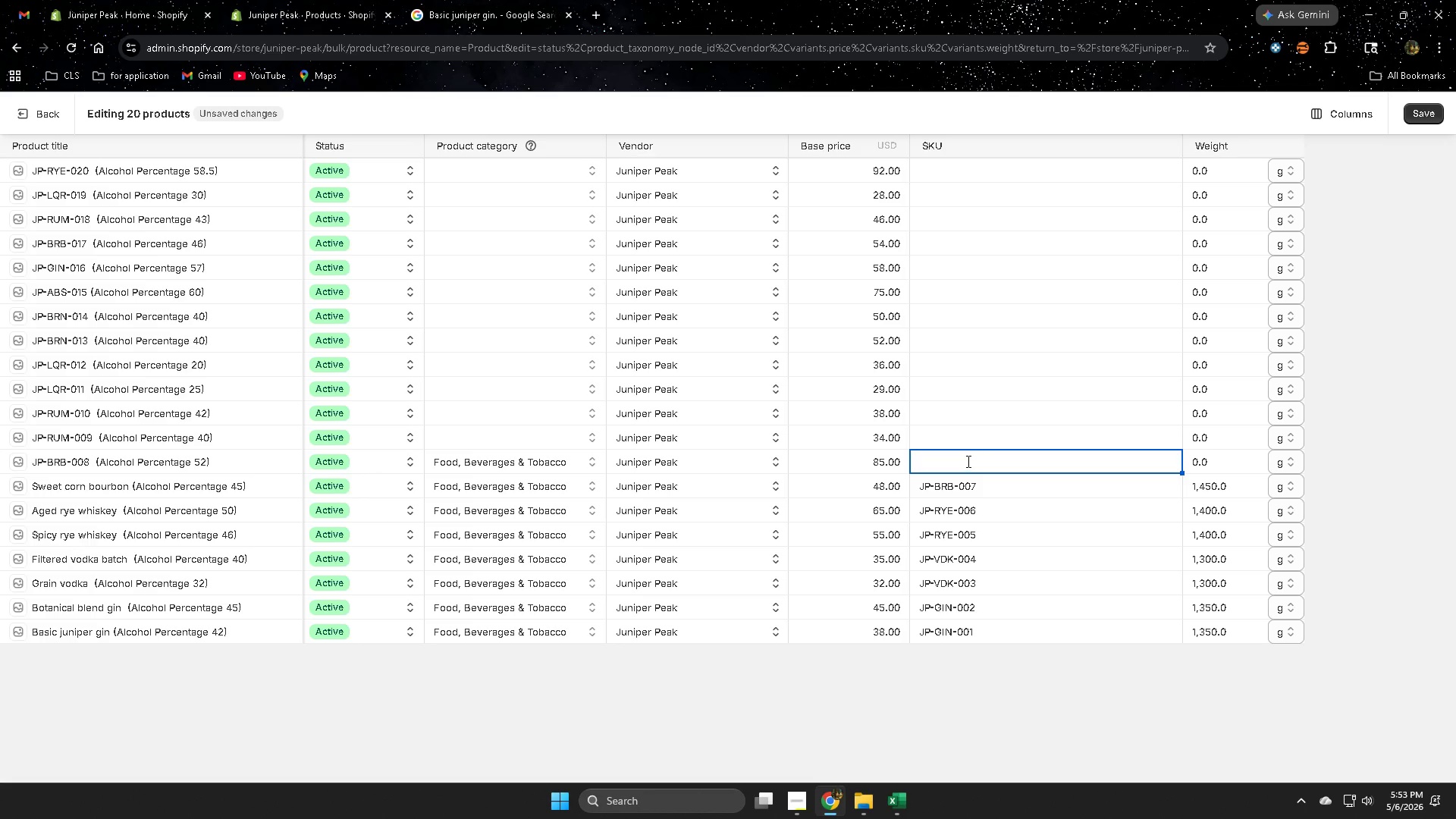 
key(Control+ControlLeft)
 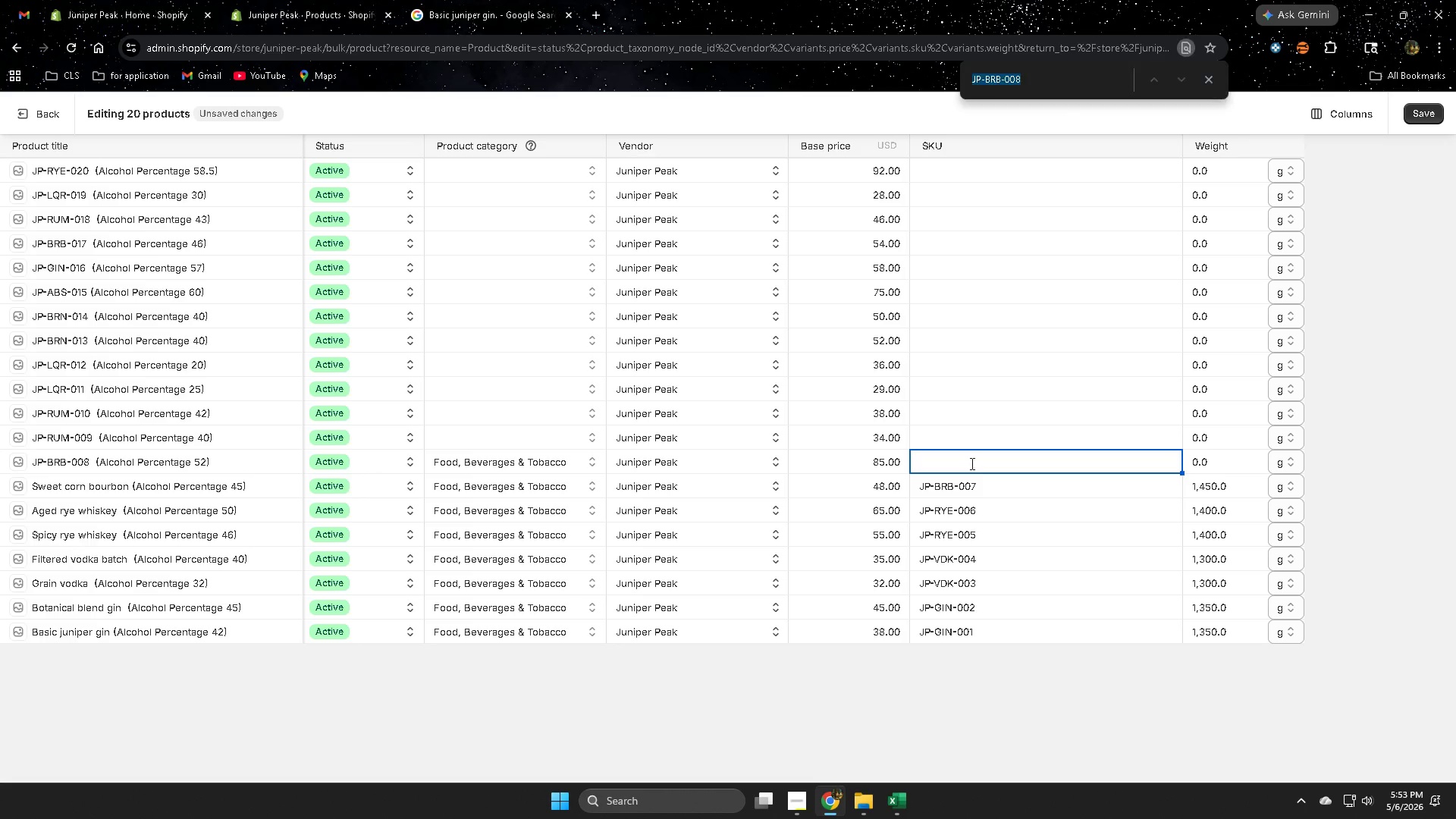 
key(Control+G)
 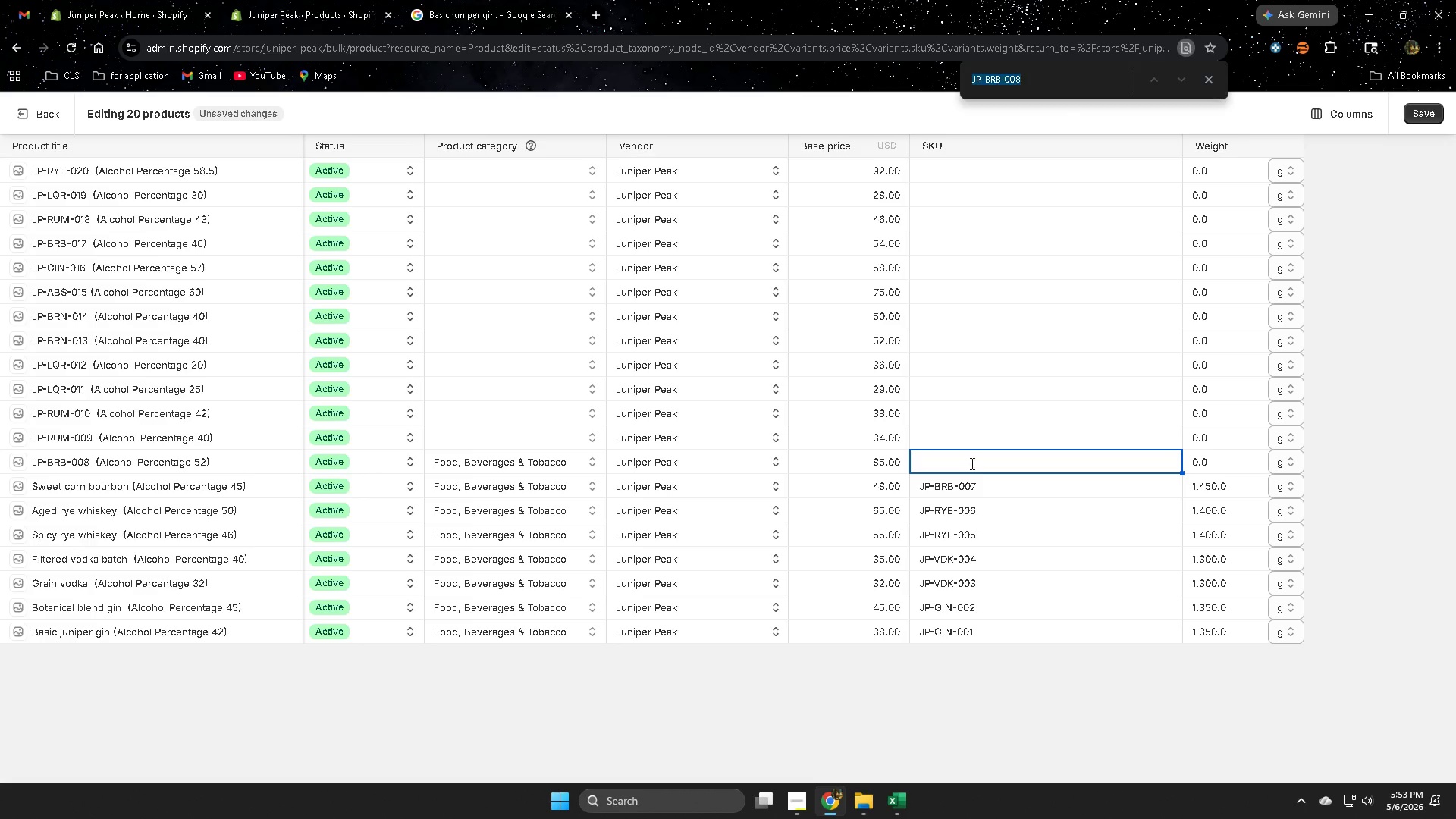 
key(Control+V)
 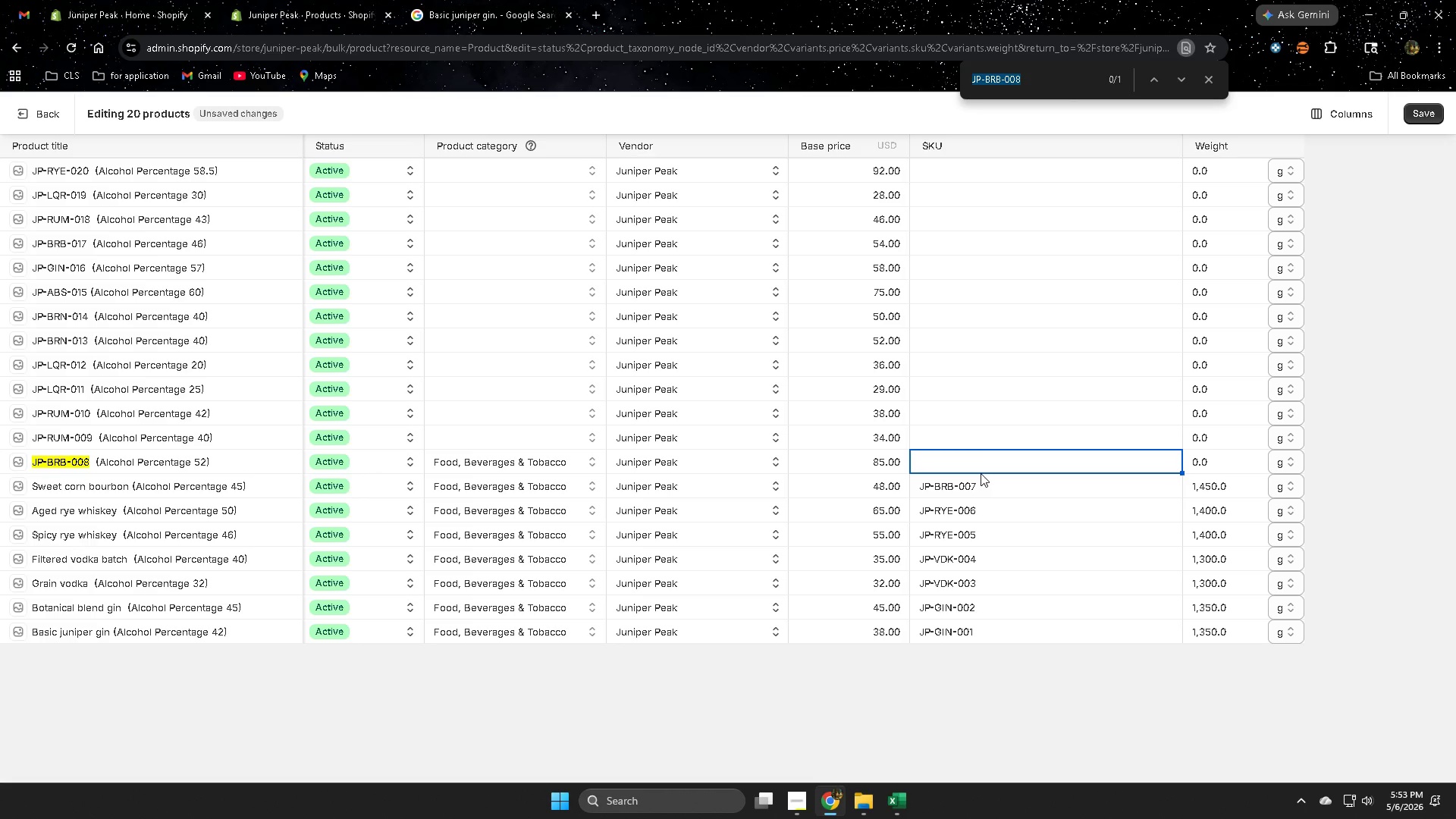 
key(Control+F)
 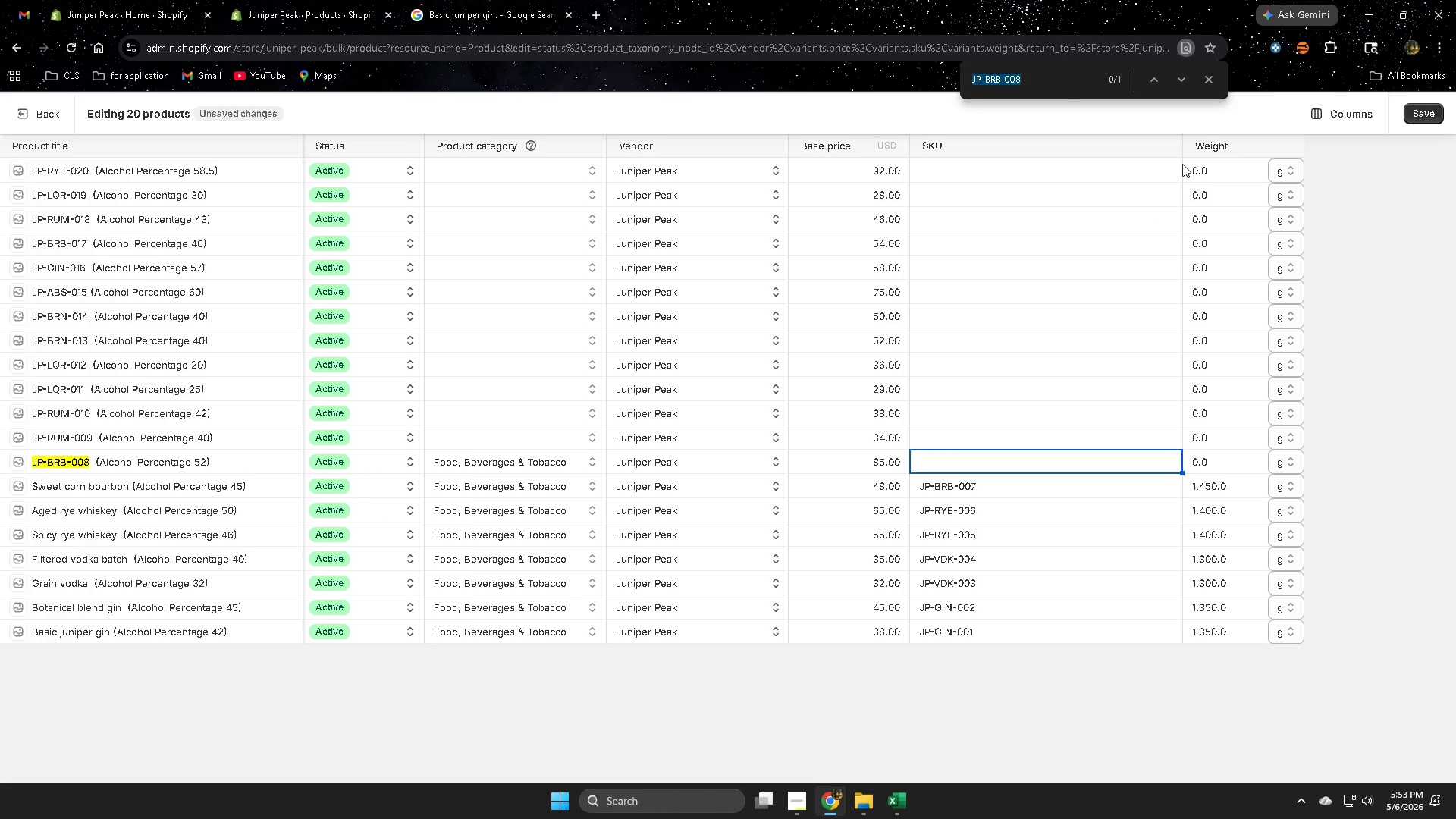 
left_click([1208, 77])
 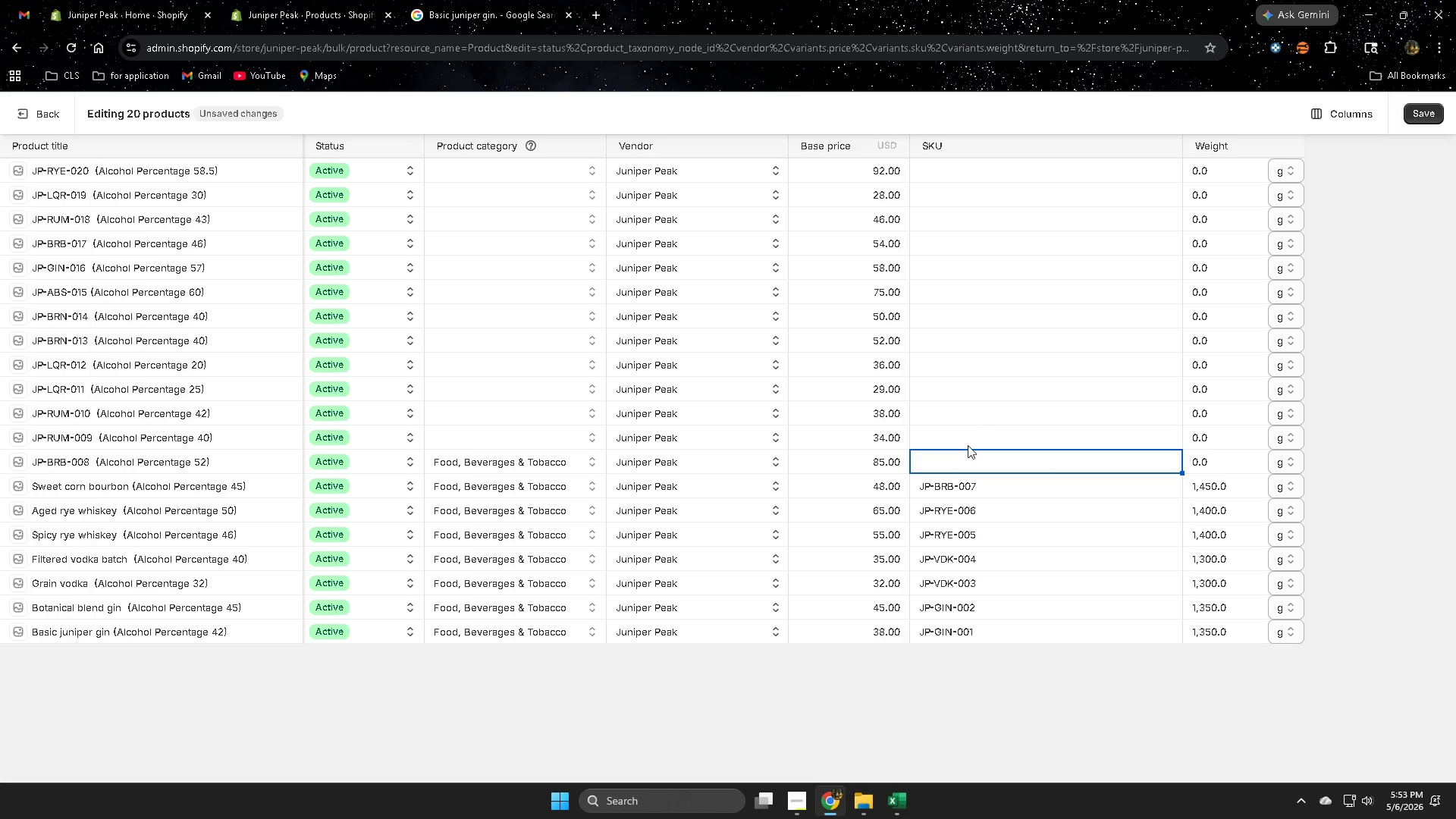 
left_click([962, 460])
 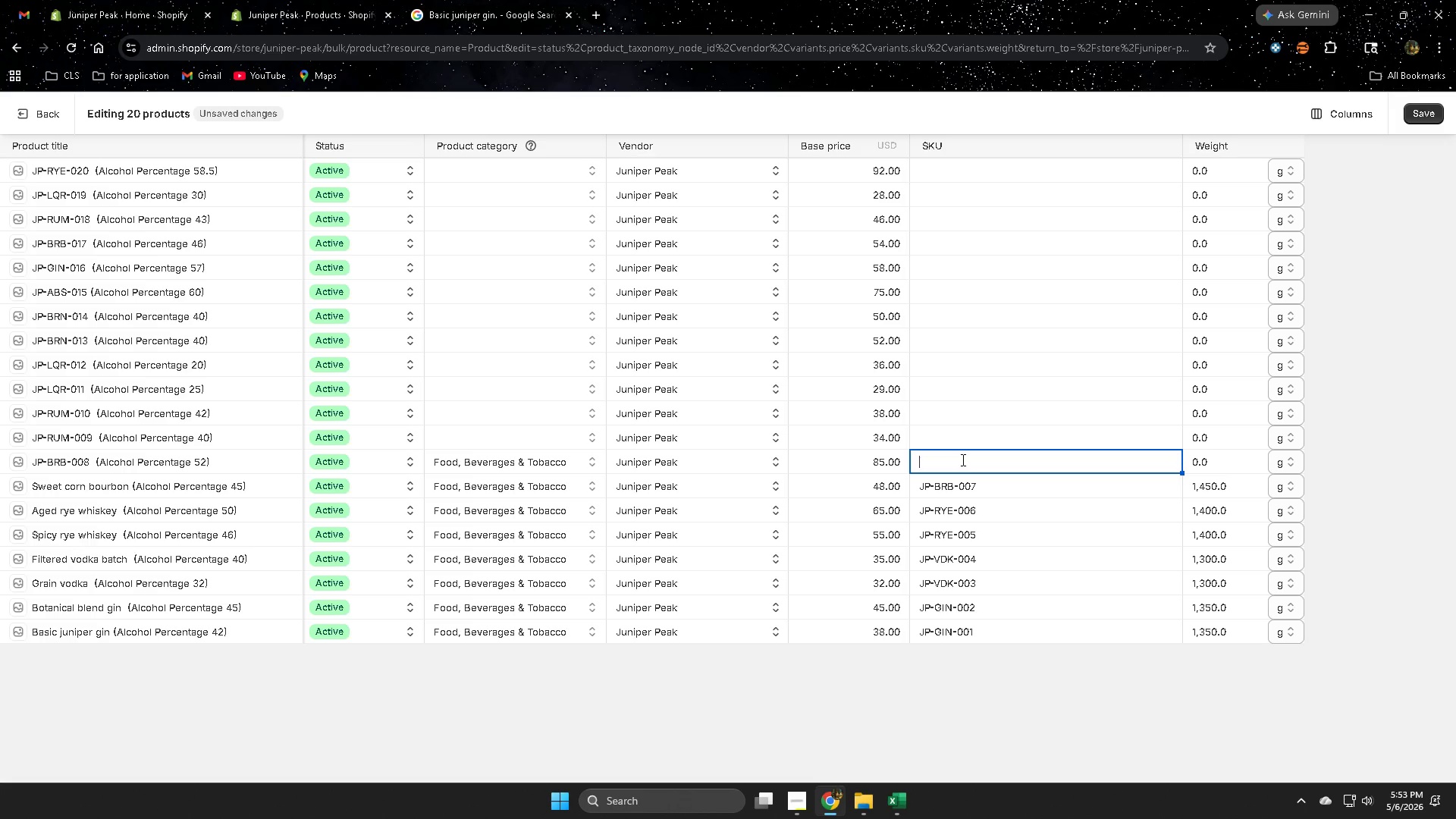 
key(Control+ControlLeft)
 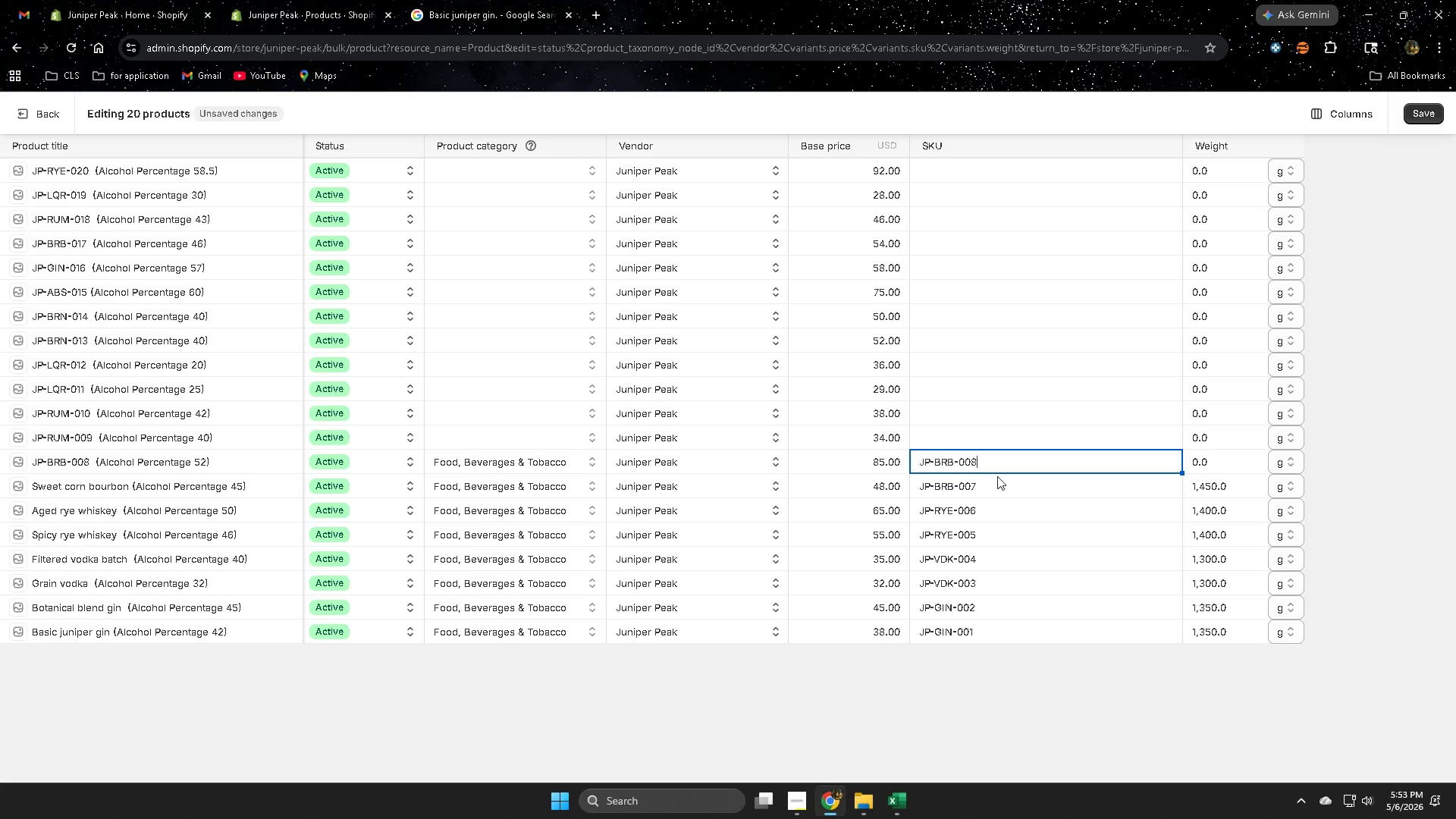 
key(Control+V)
 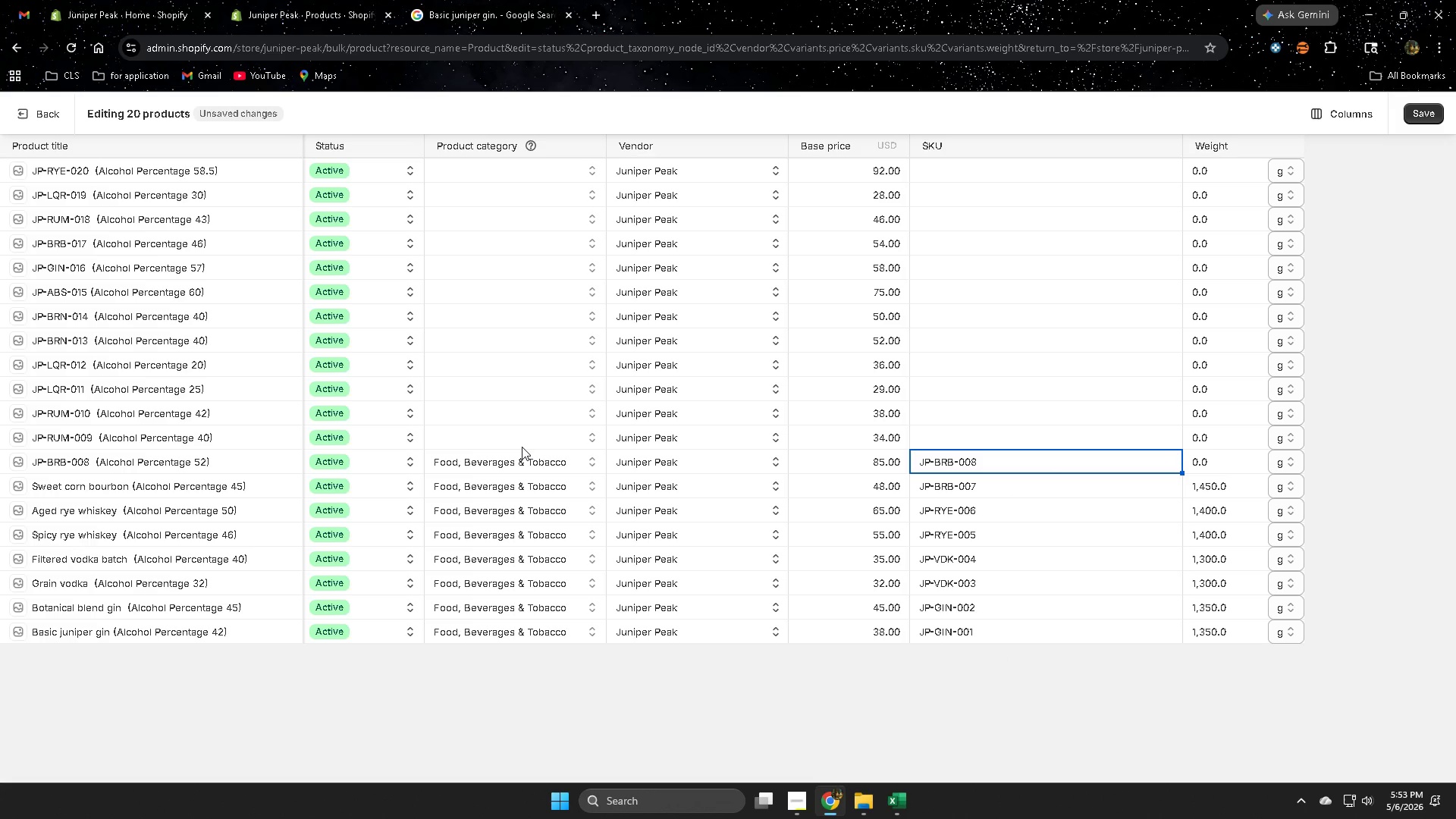 
left_click([241, 460])
 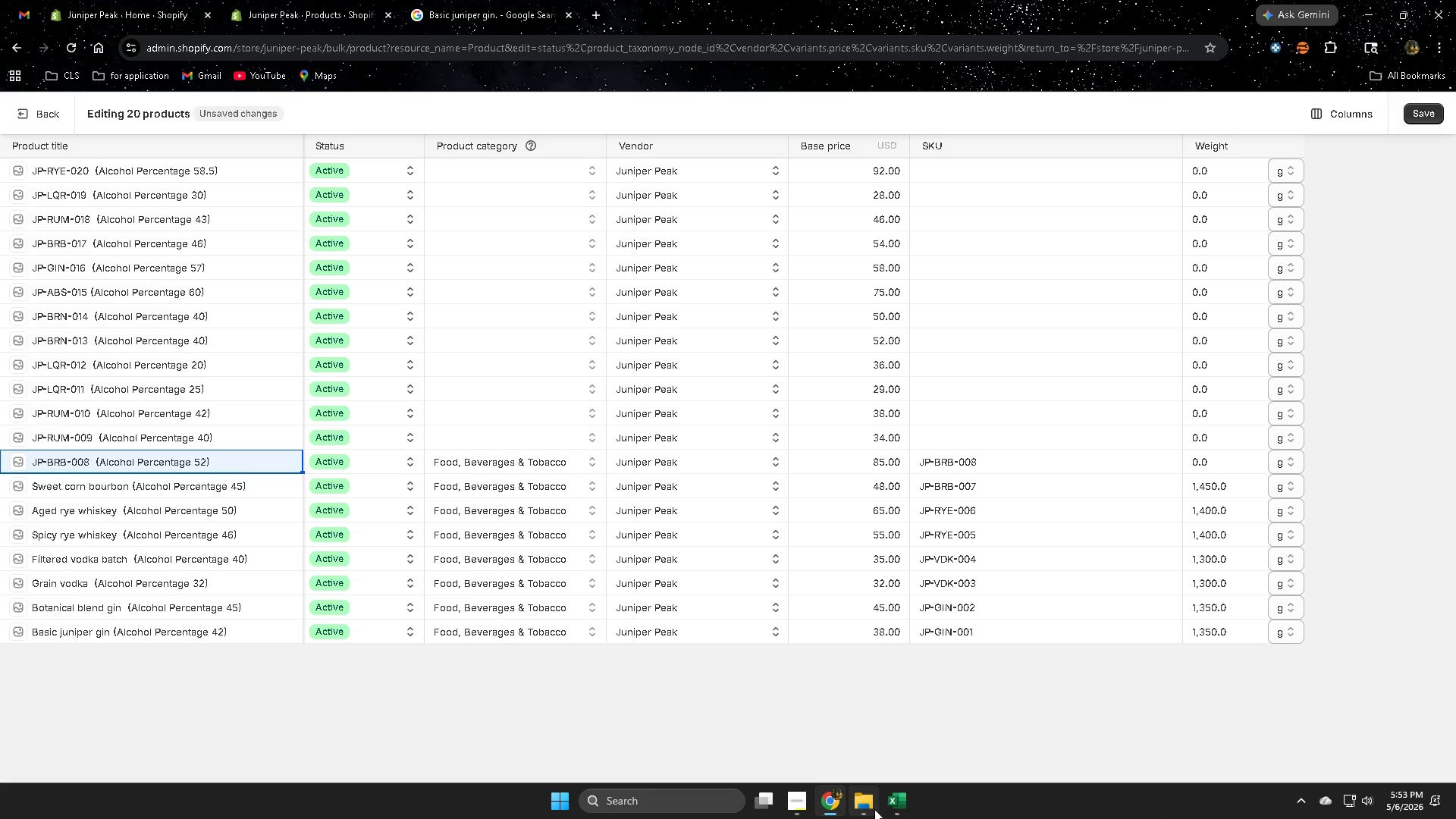 
left_click([896, 802])
 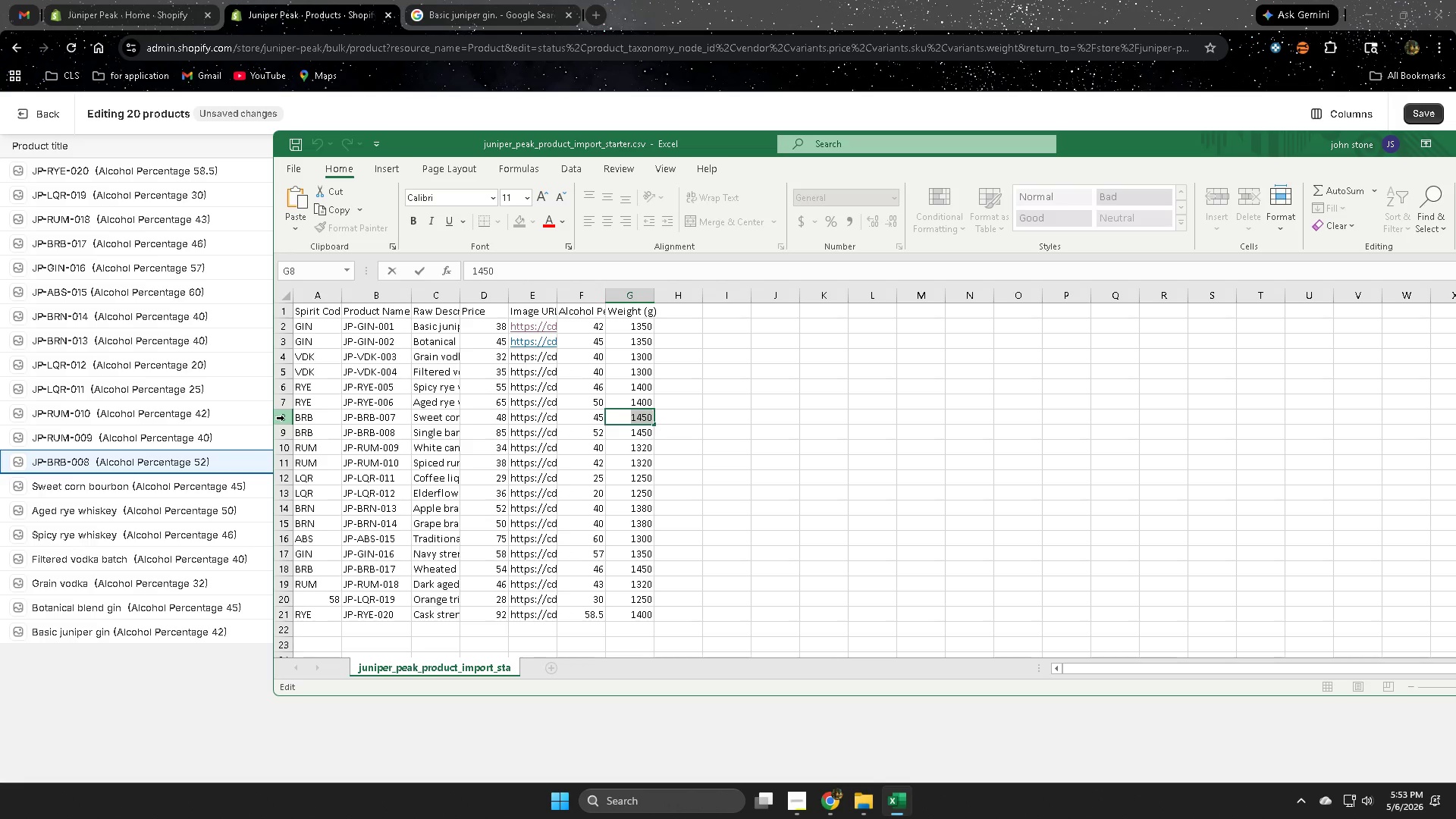 
wait(9.88)
 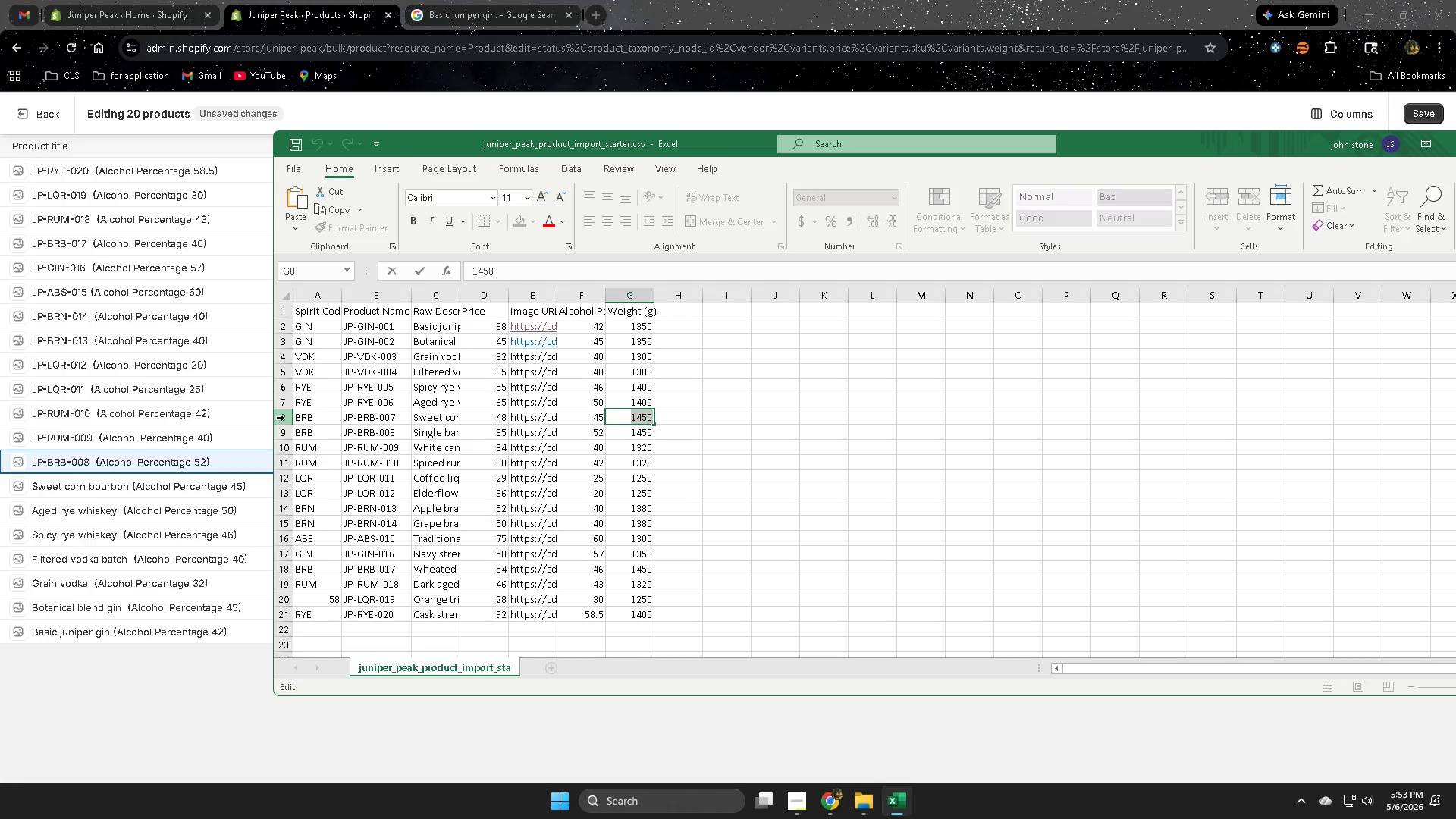 
left_click([290, 435])
 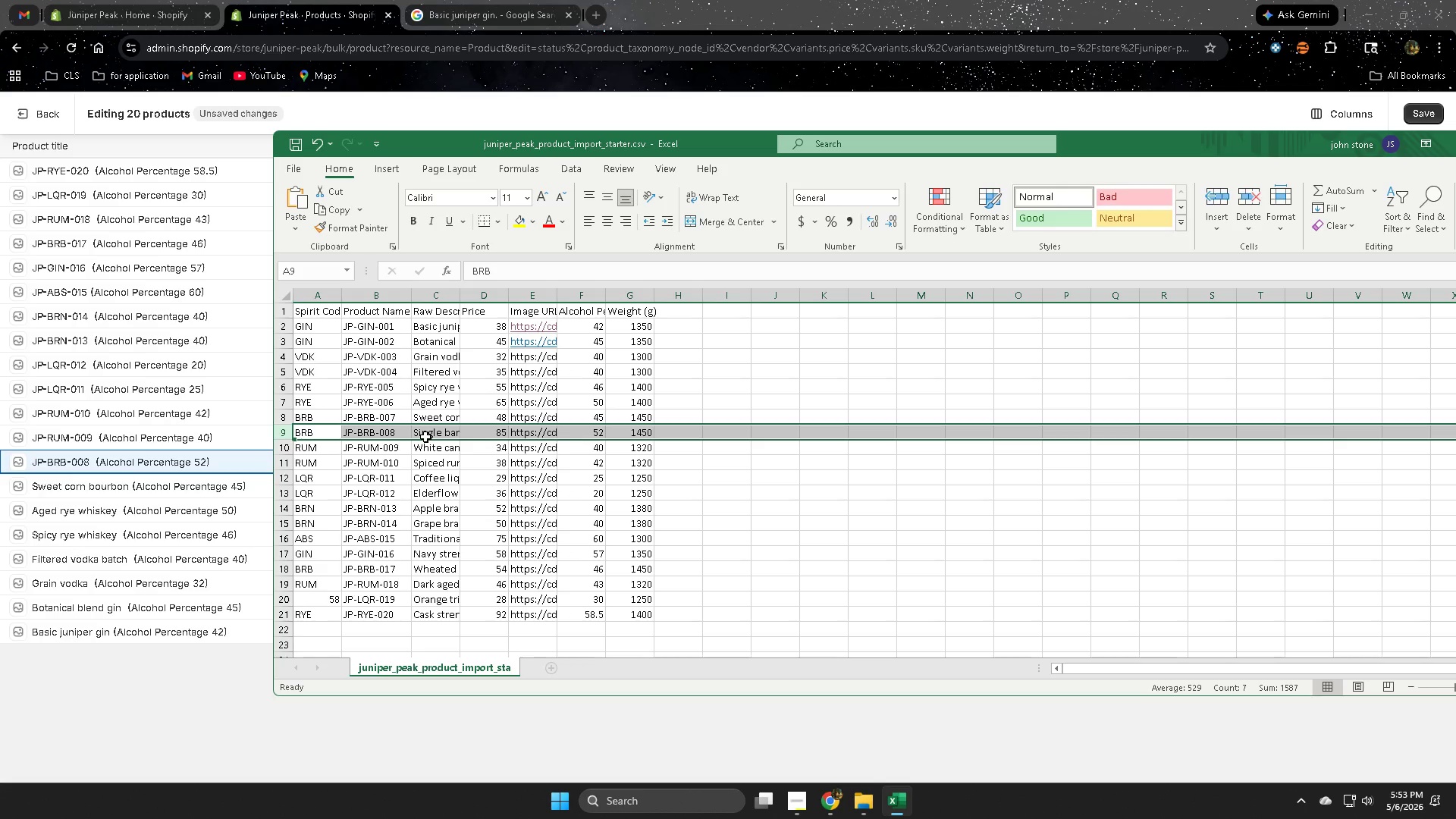 
left_click([425, 436])
 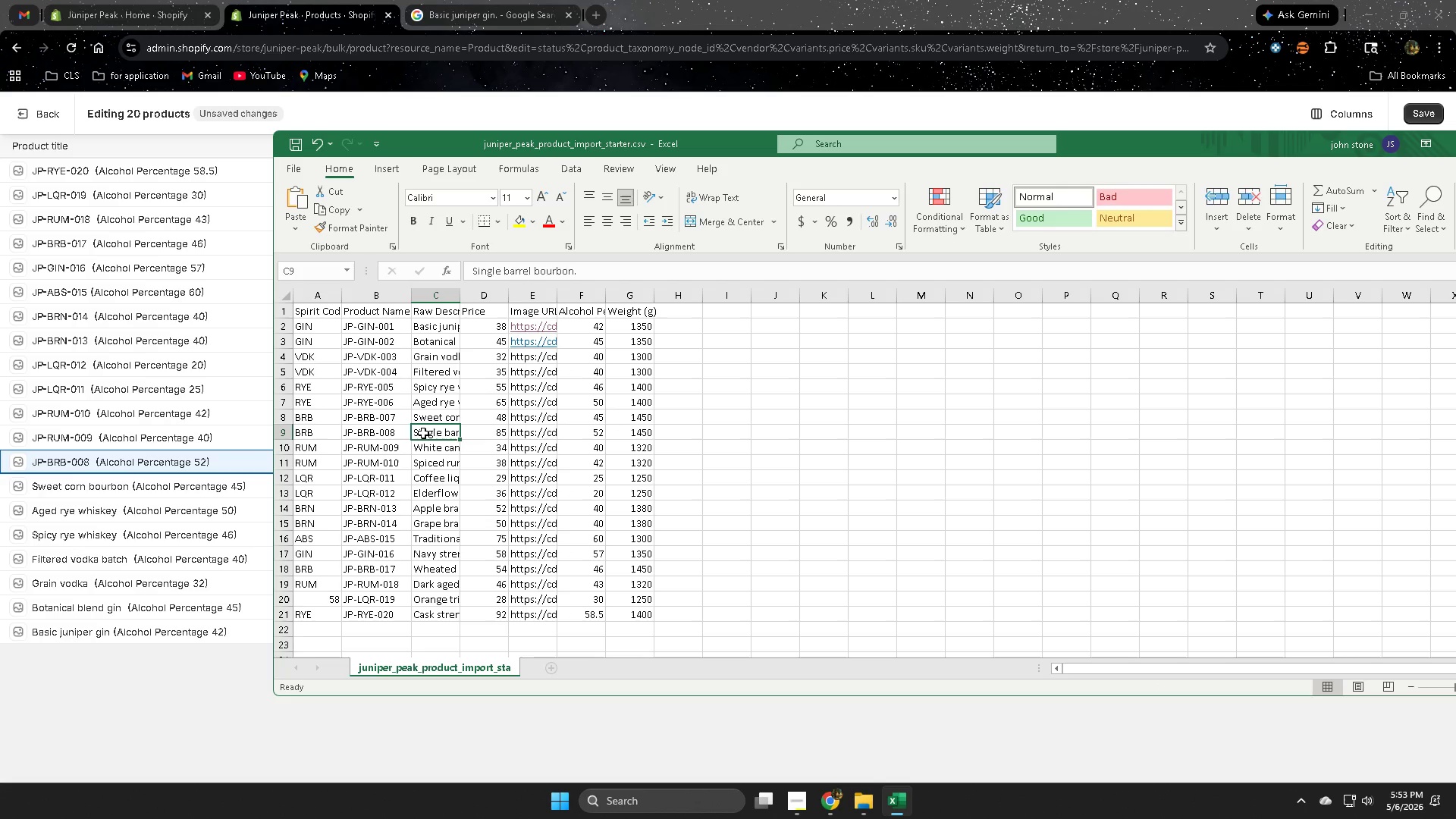 
double_click([423, 433])
 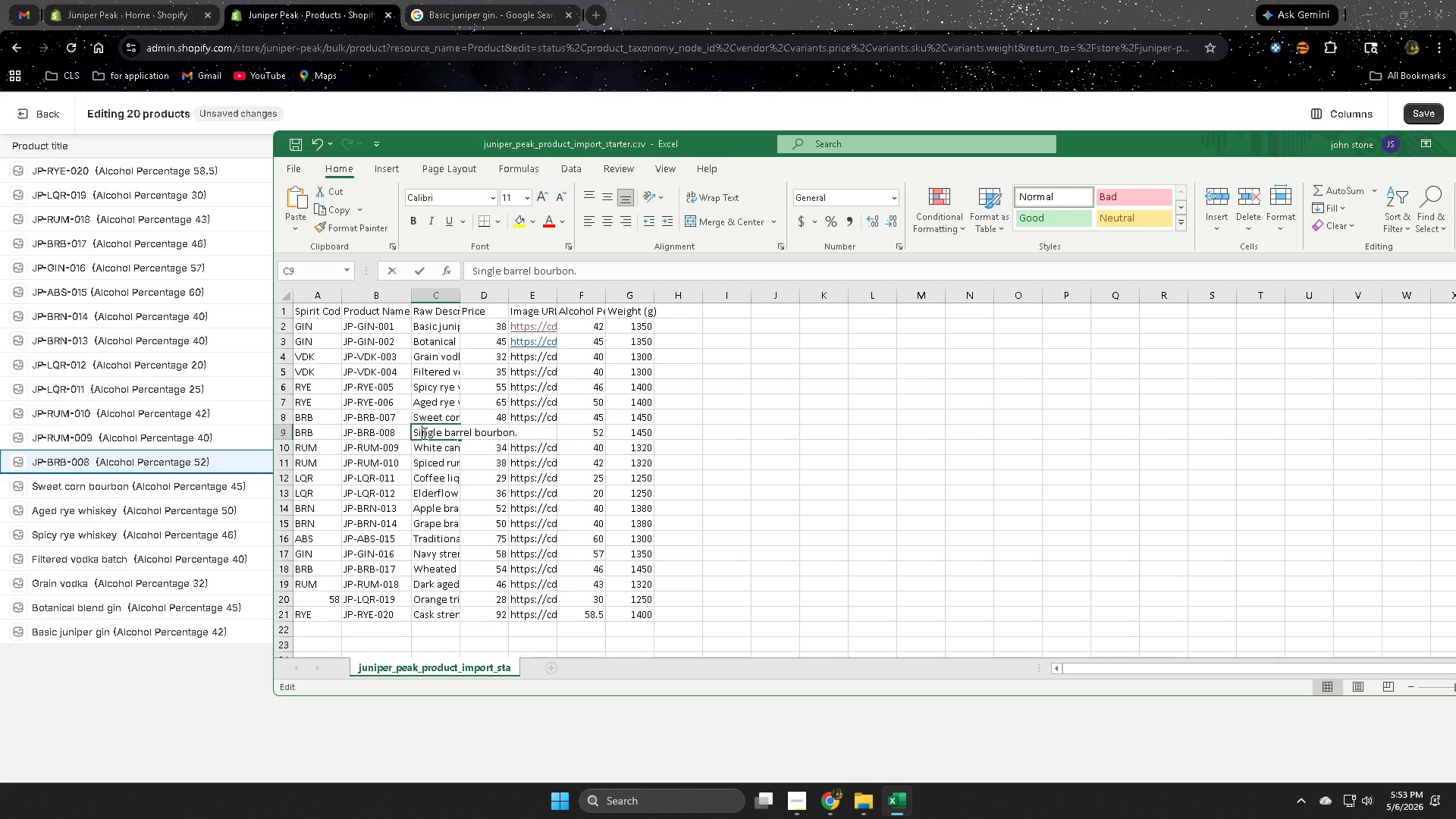 
triple_click([423, 433])
 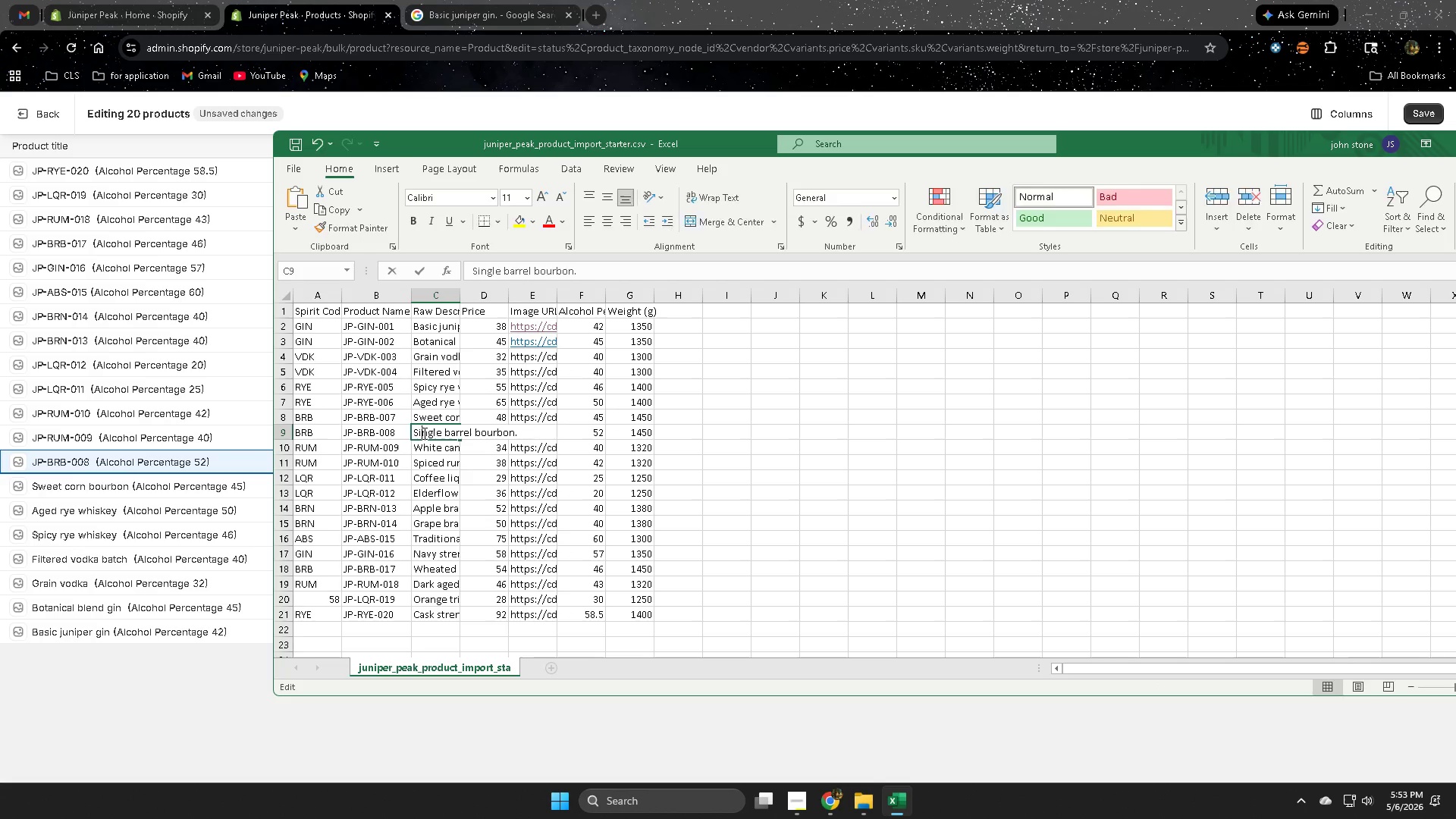 
left_click_drag(start_coordinate=[423, 433], to_coordinate=[483, 434])
 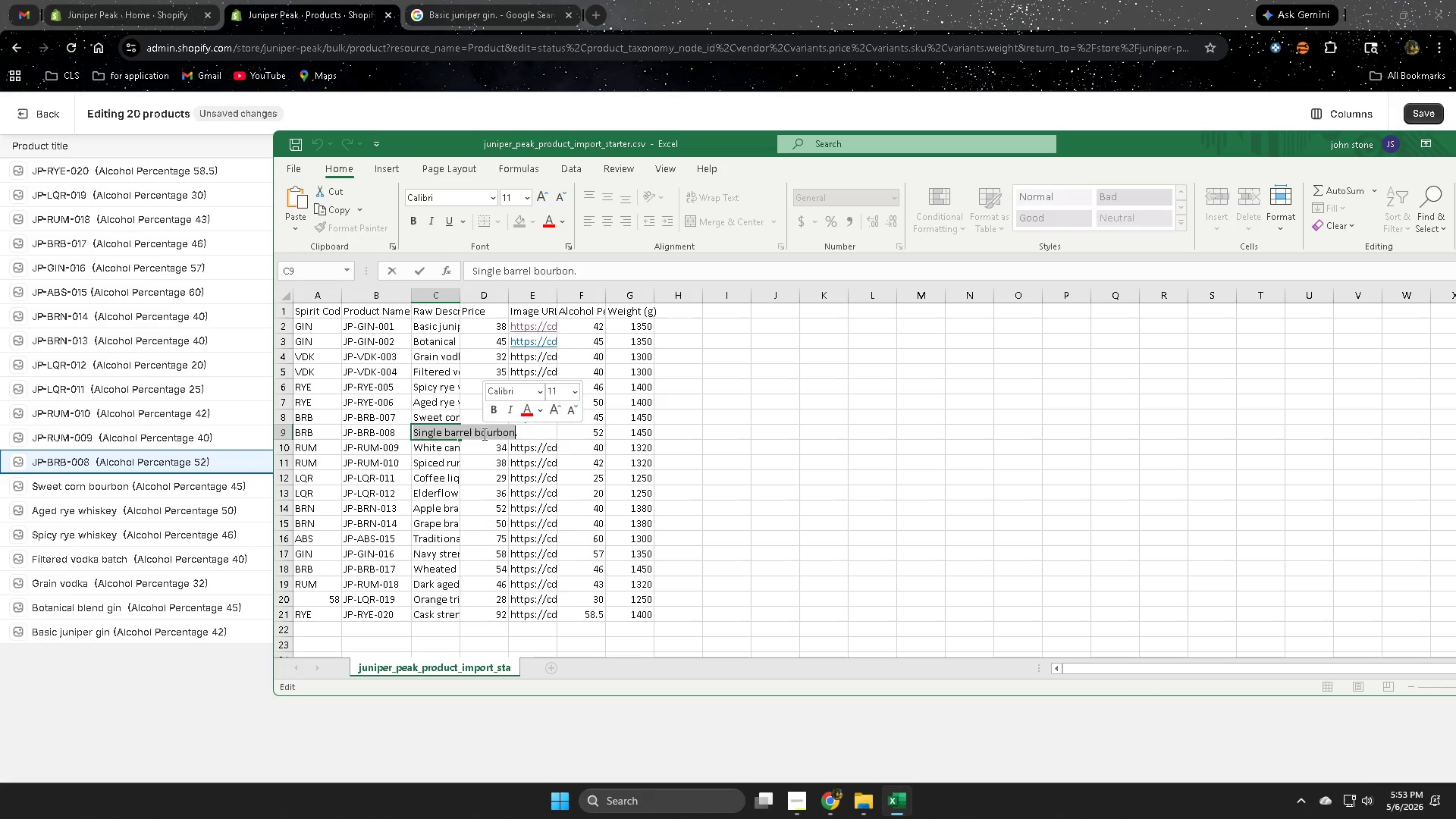 
key(Control+C)
 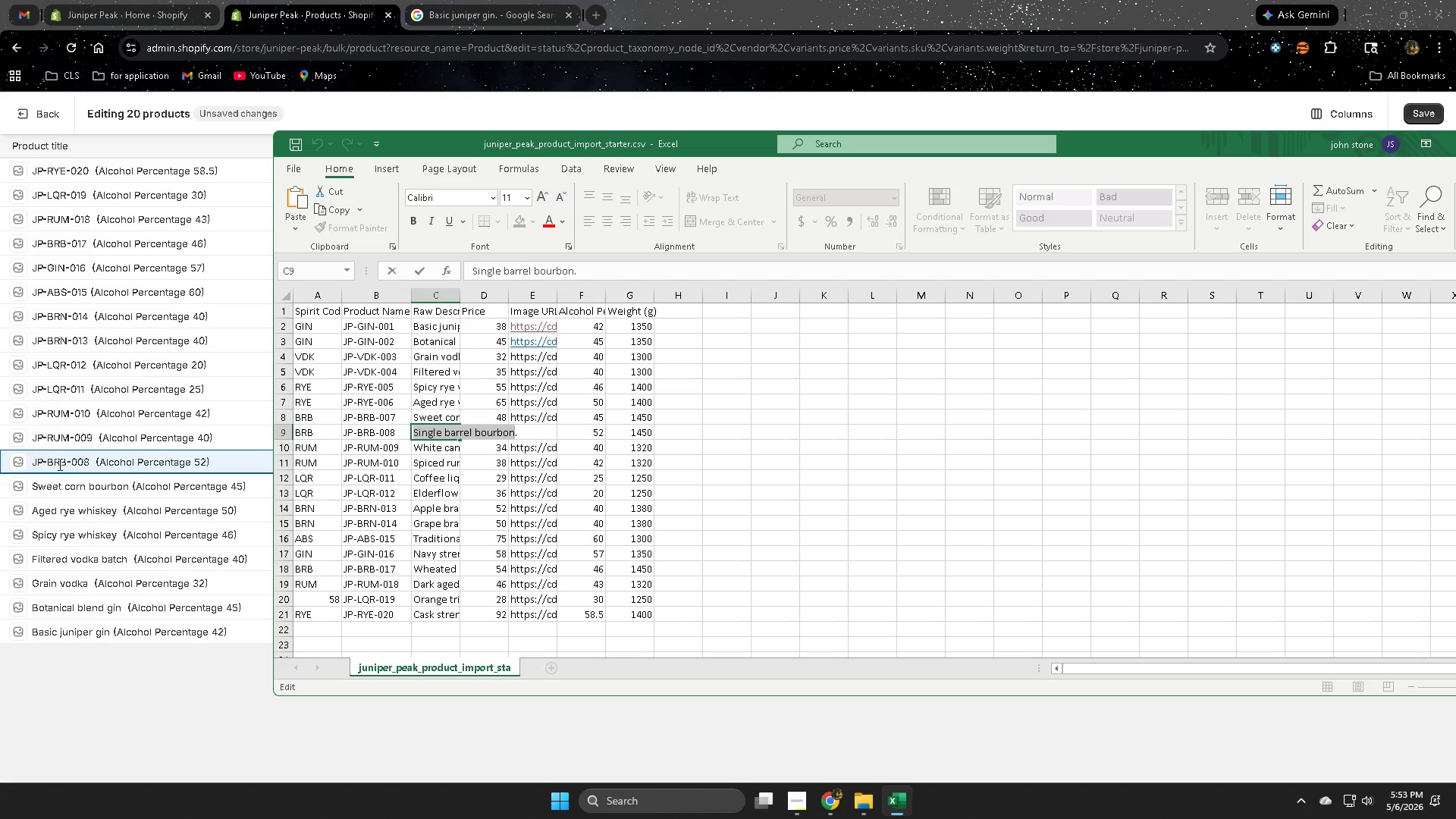 
left_click_drag(start_coordinate=[90, 461], to_coordinate=[30, 463])
 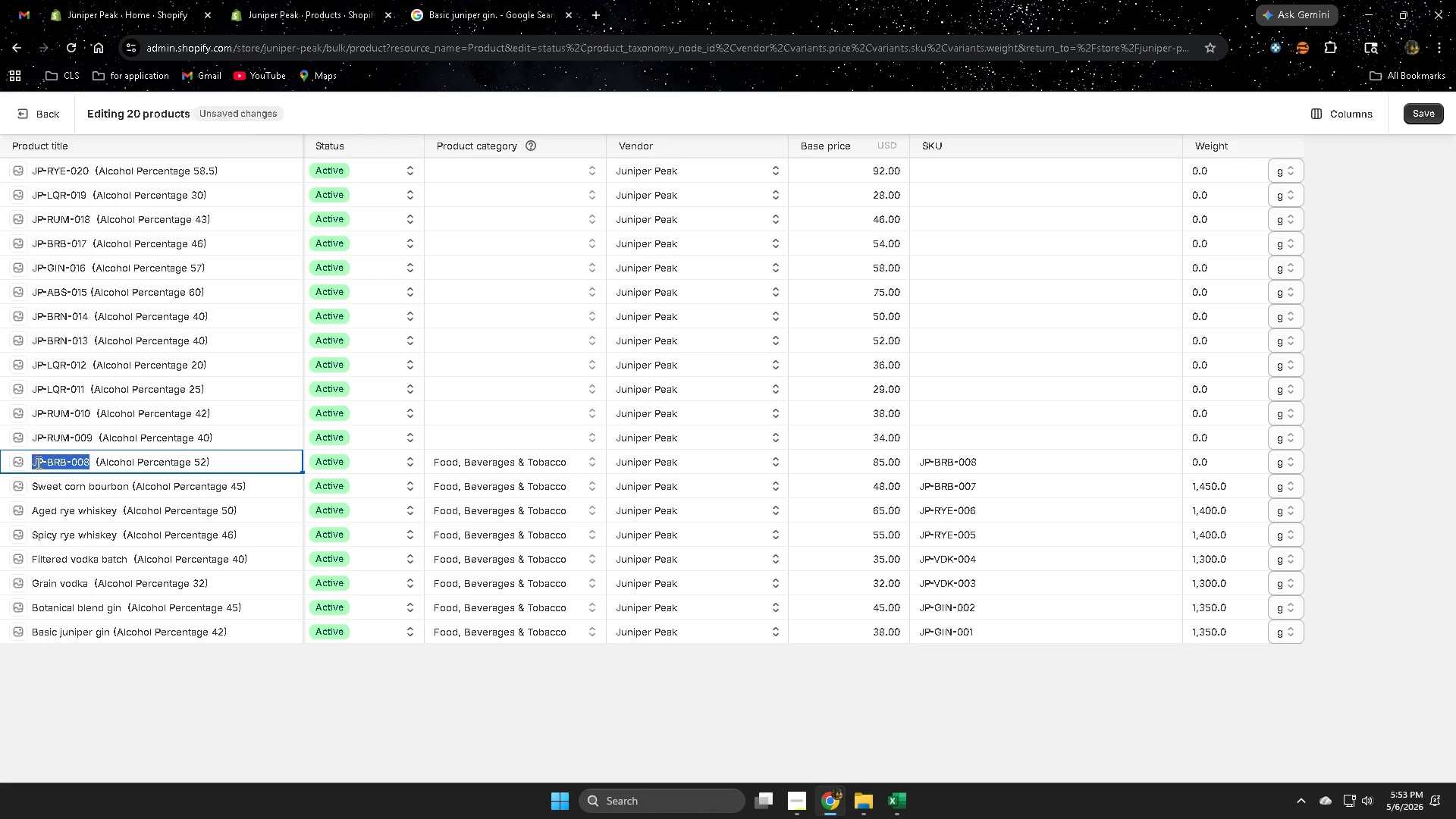 
key(Control+V)
 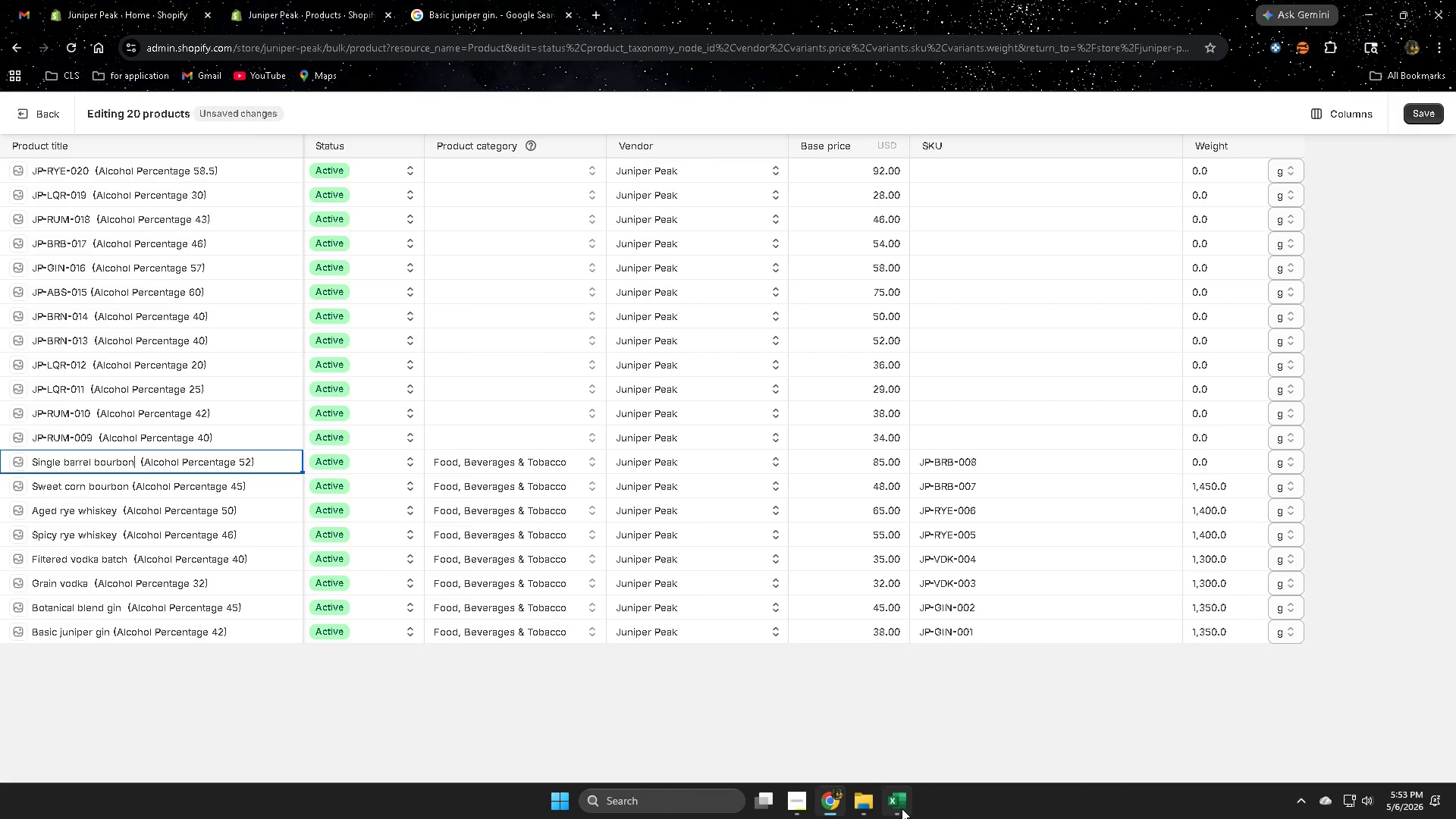 
wait(6.23)
 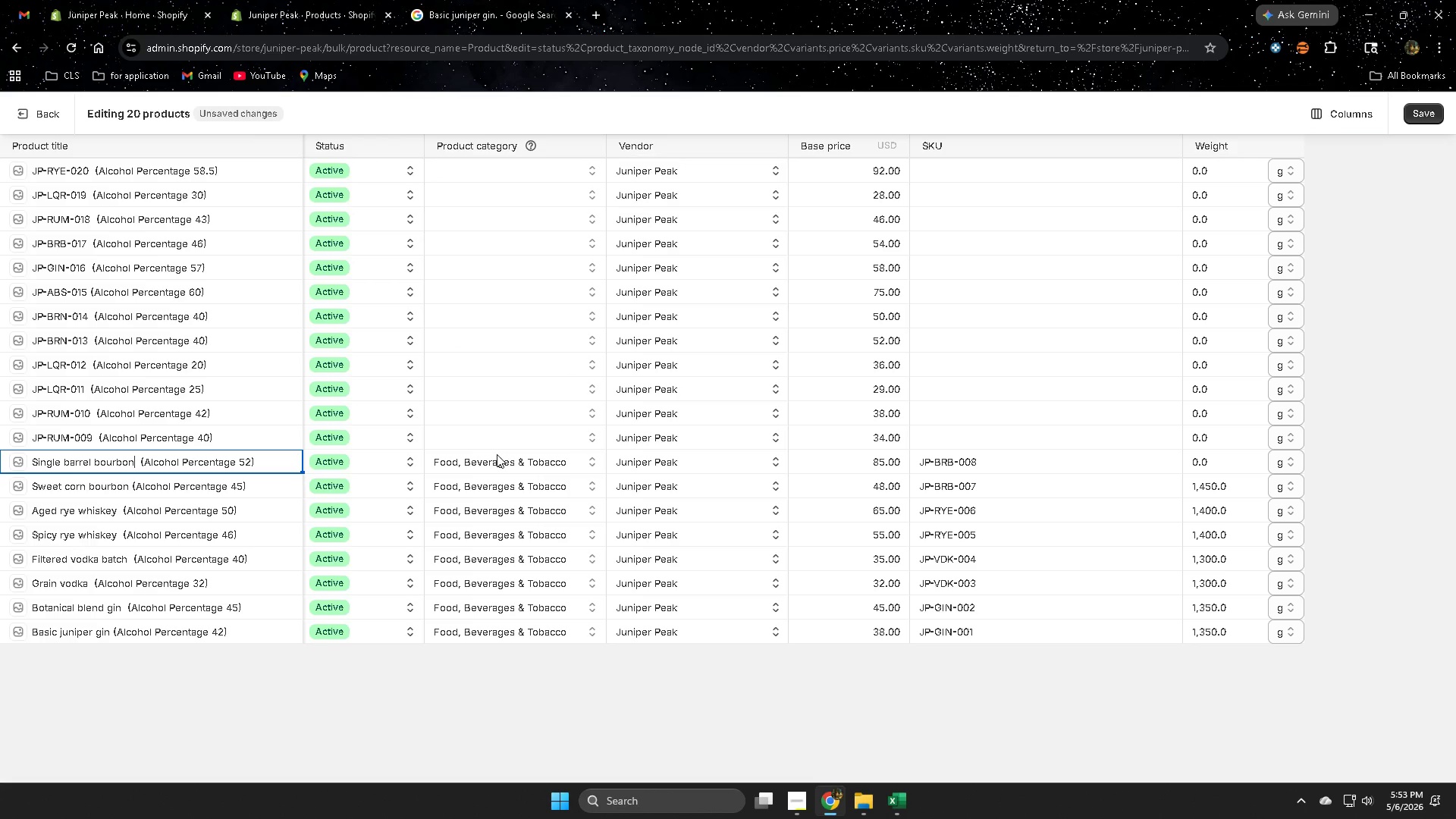 
double_click([642, 435])
 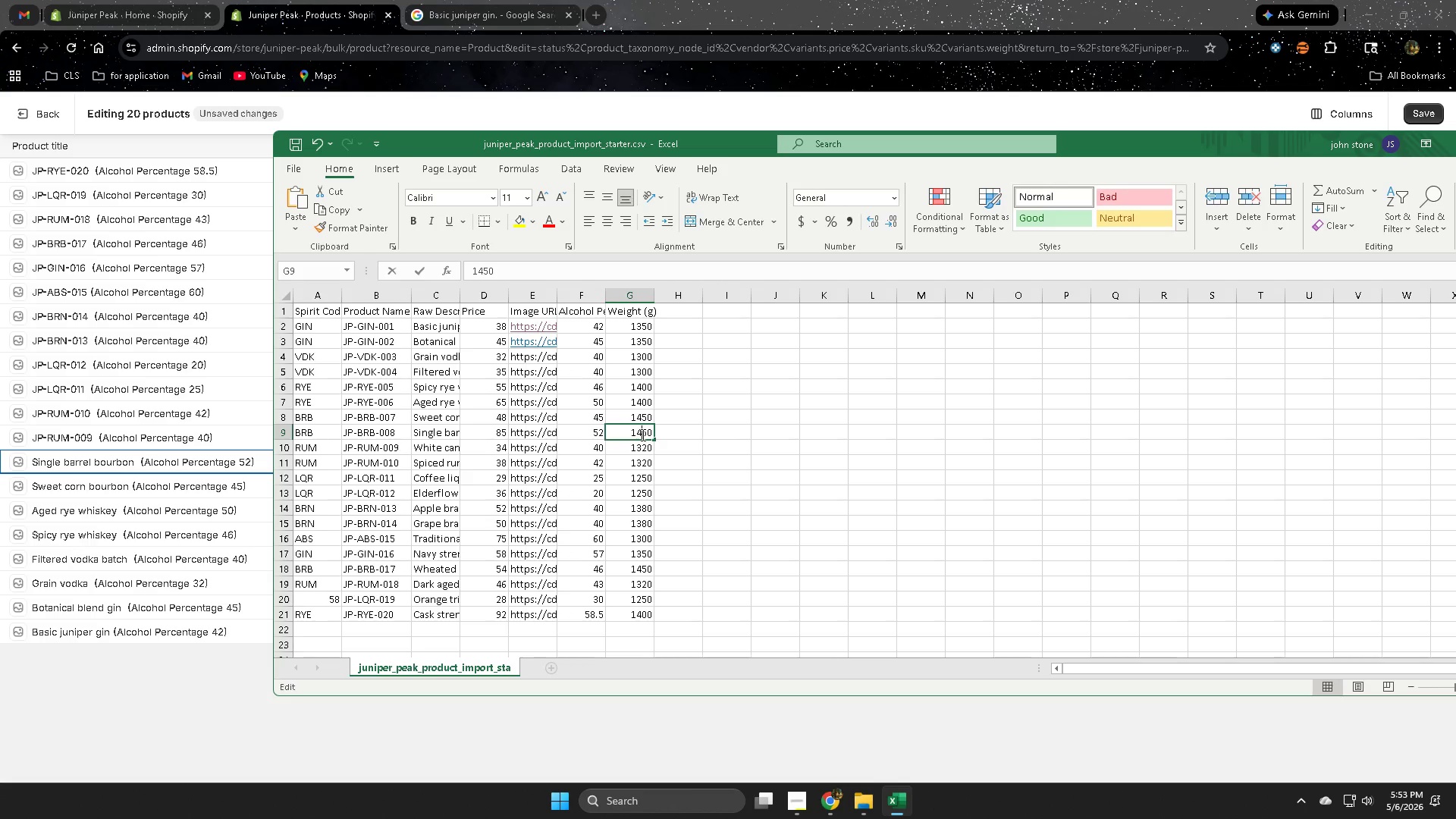 
triple_click([642, 435])
 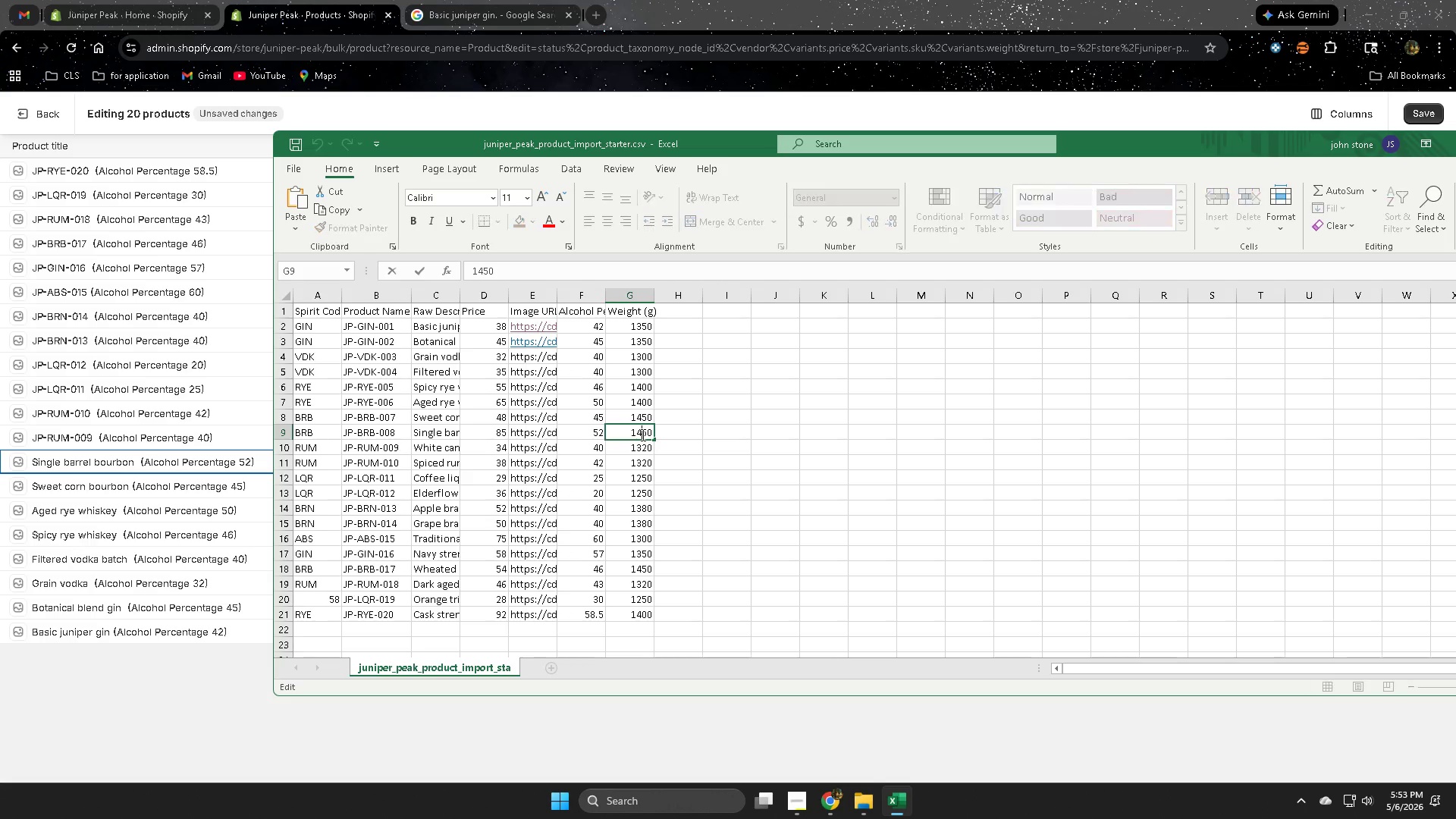 
triple_click([642, 435])
 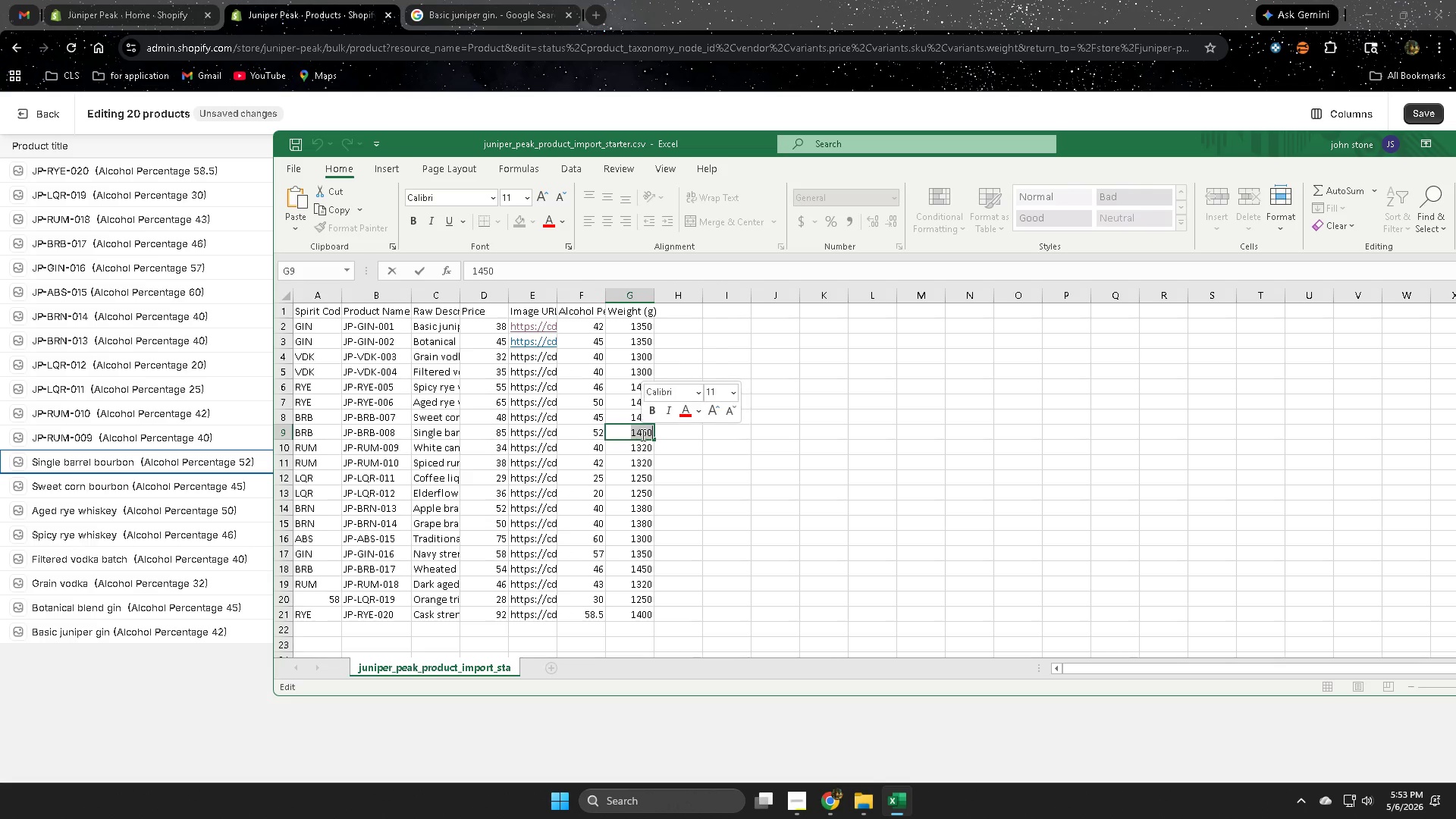 
key(Control+ControlLeft)
 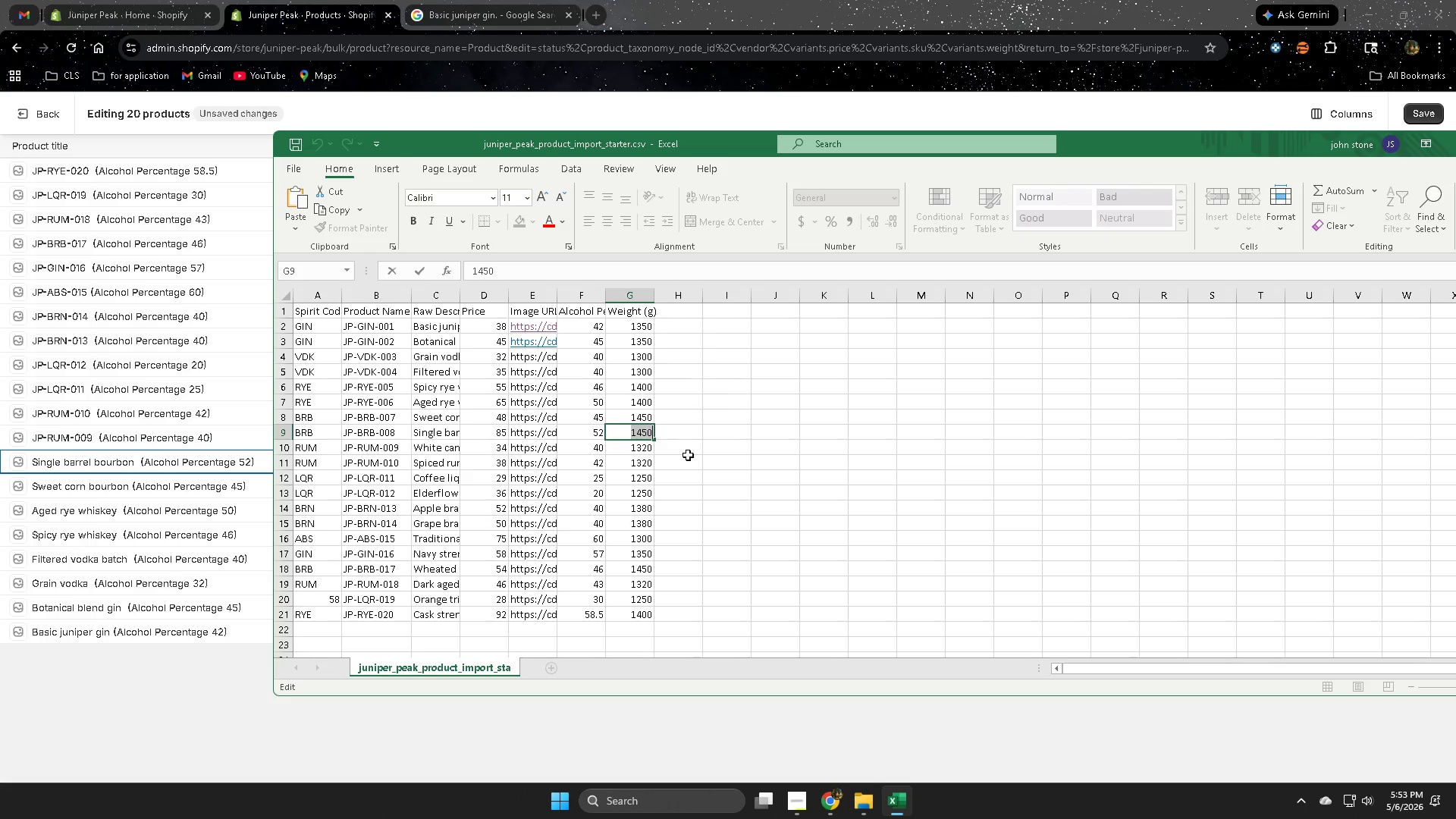 
key(Control+C)
 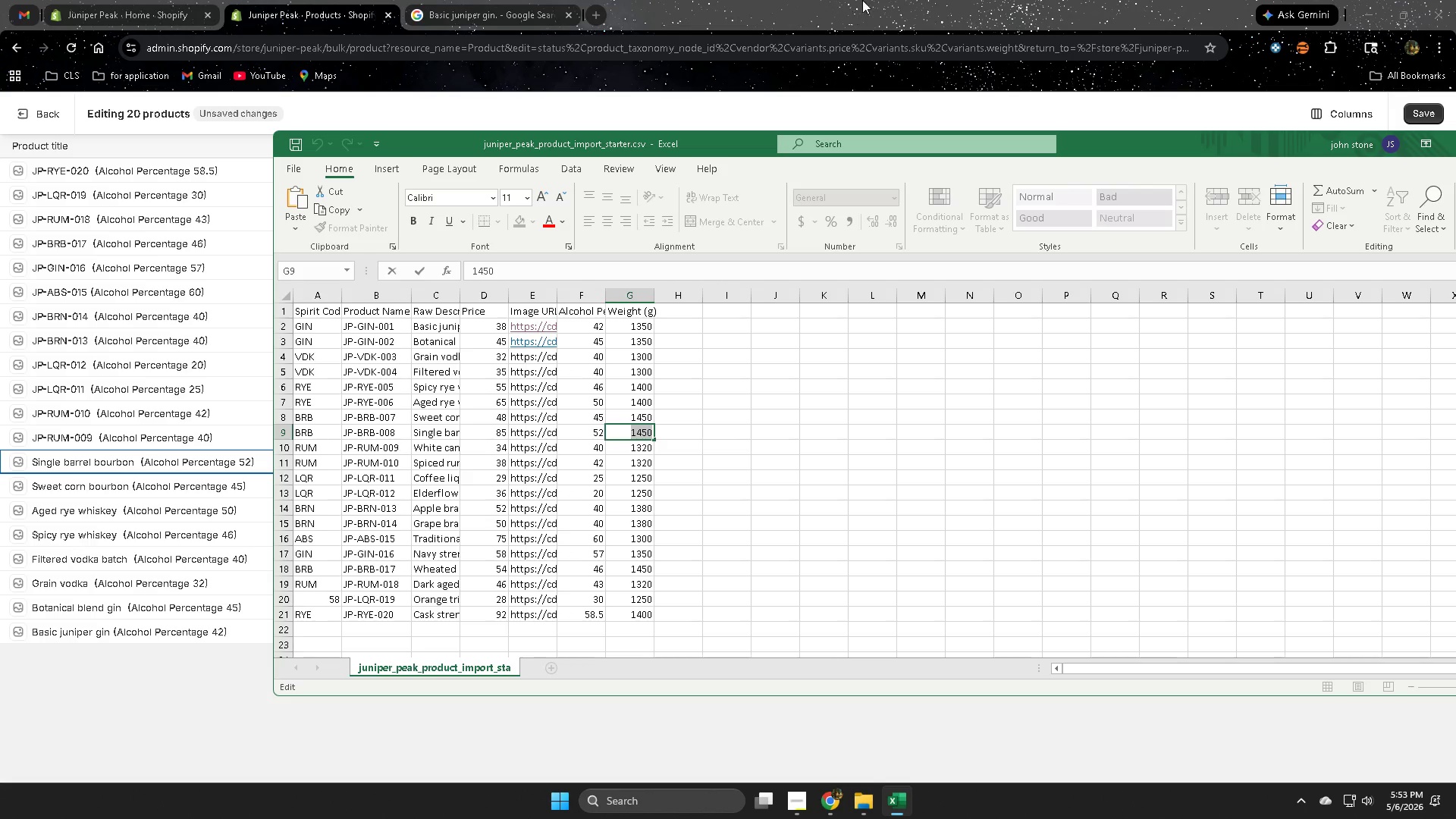 
left_click([862, 0])
 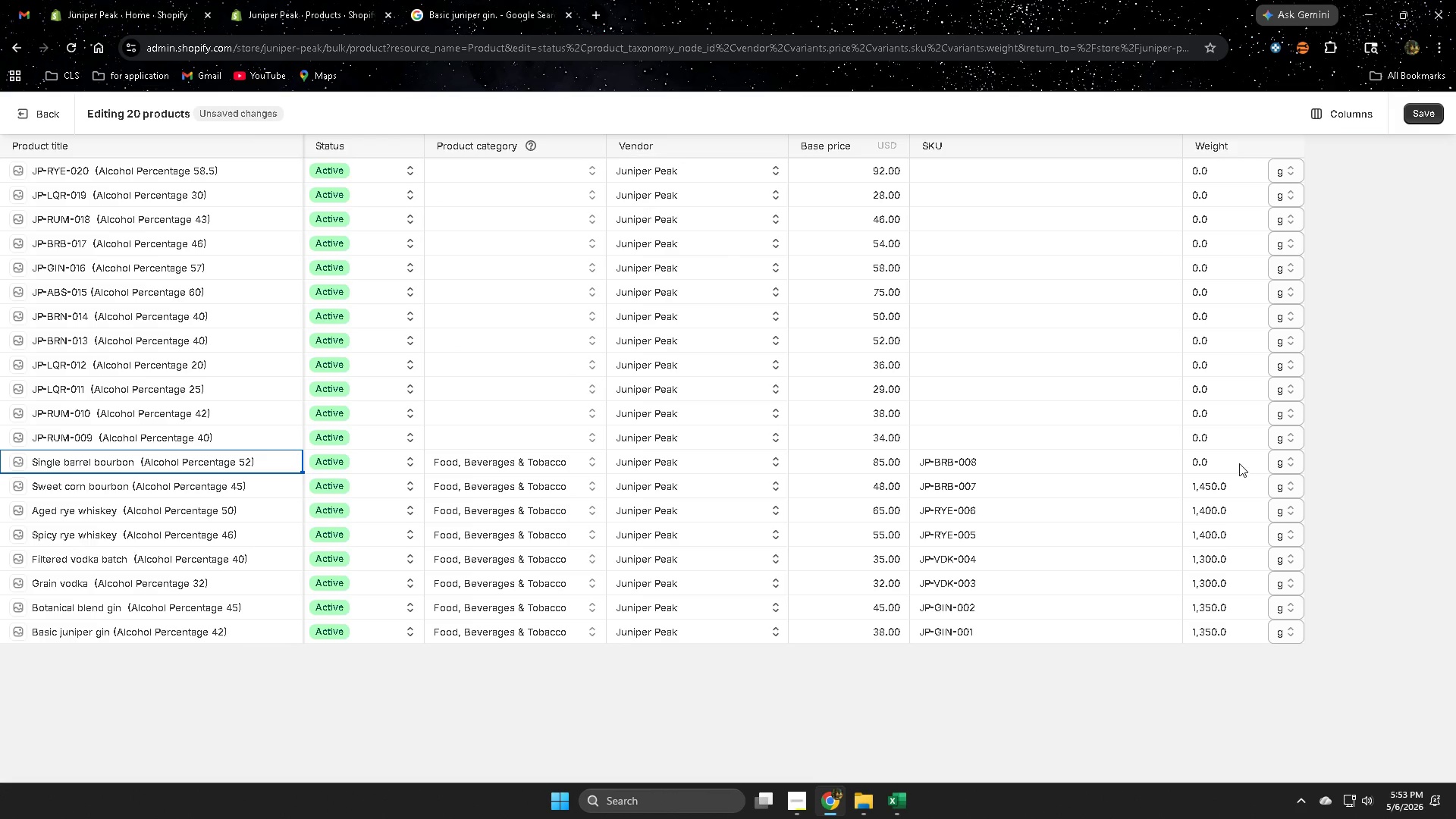 
double_click([1238, 460])
 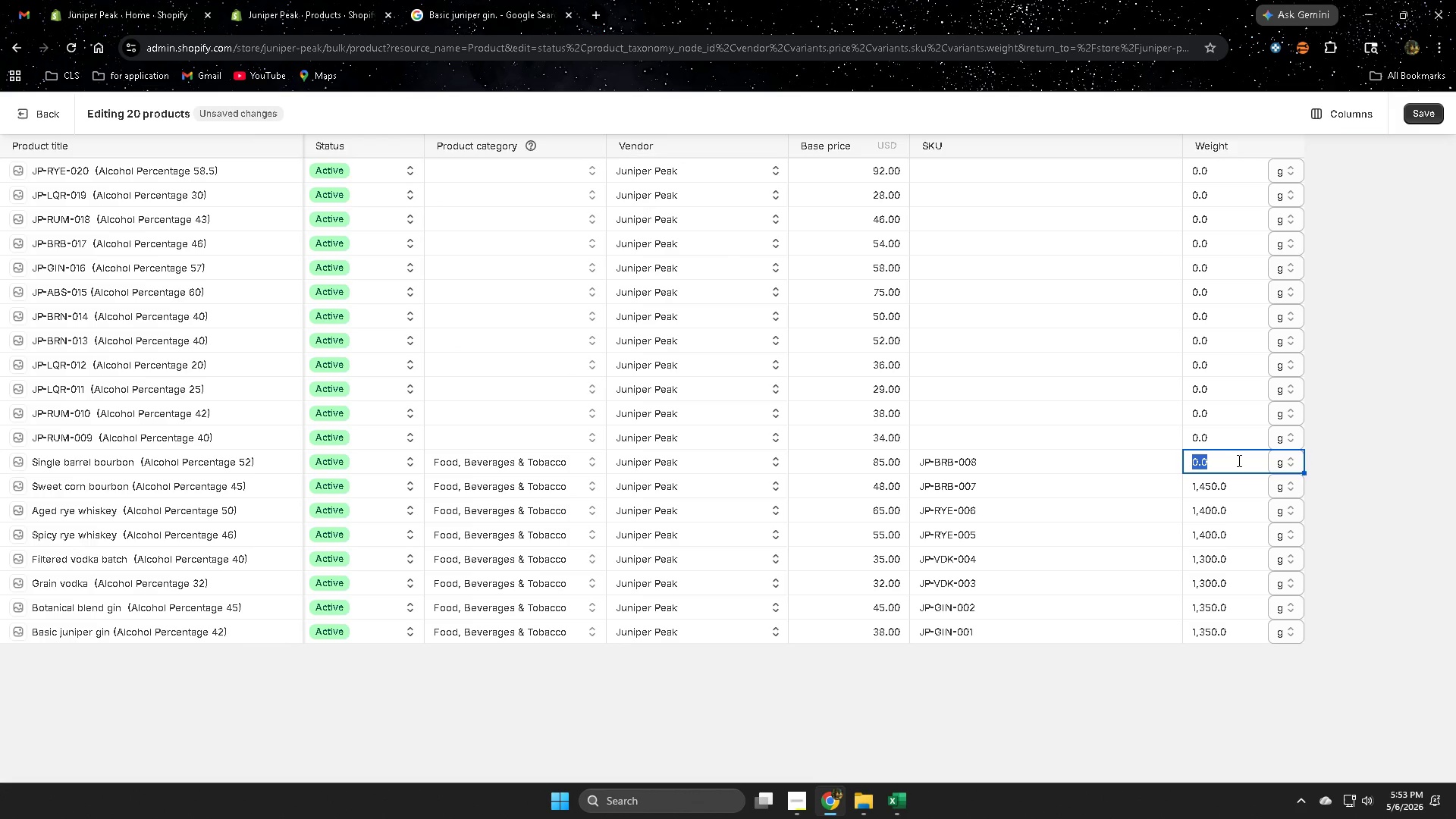 
triple_click([1238, 460])
 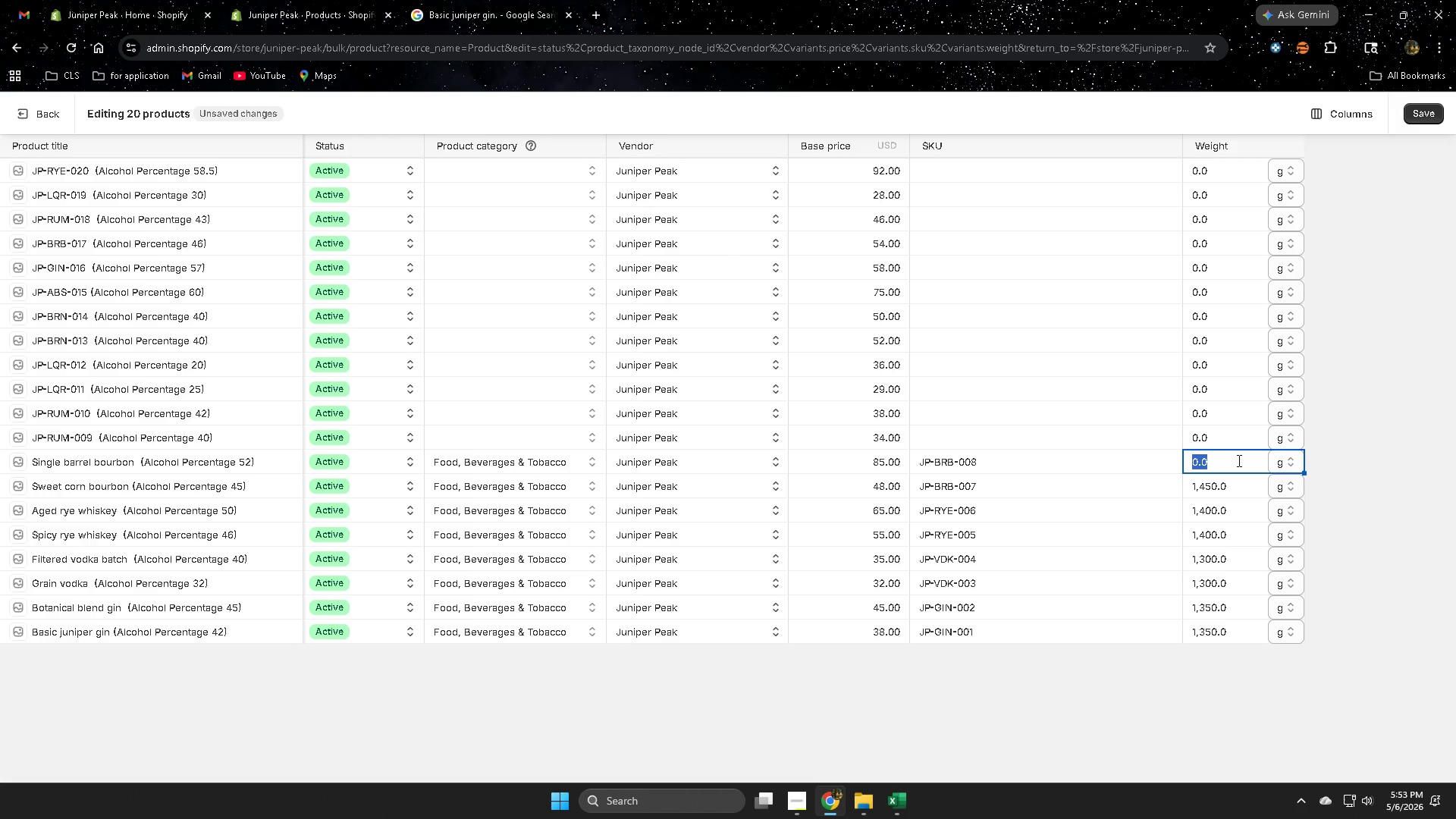 
key(Control+ControlLeft)
 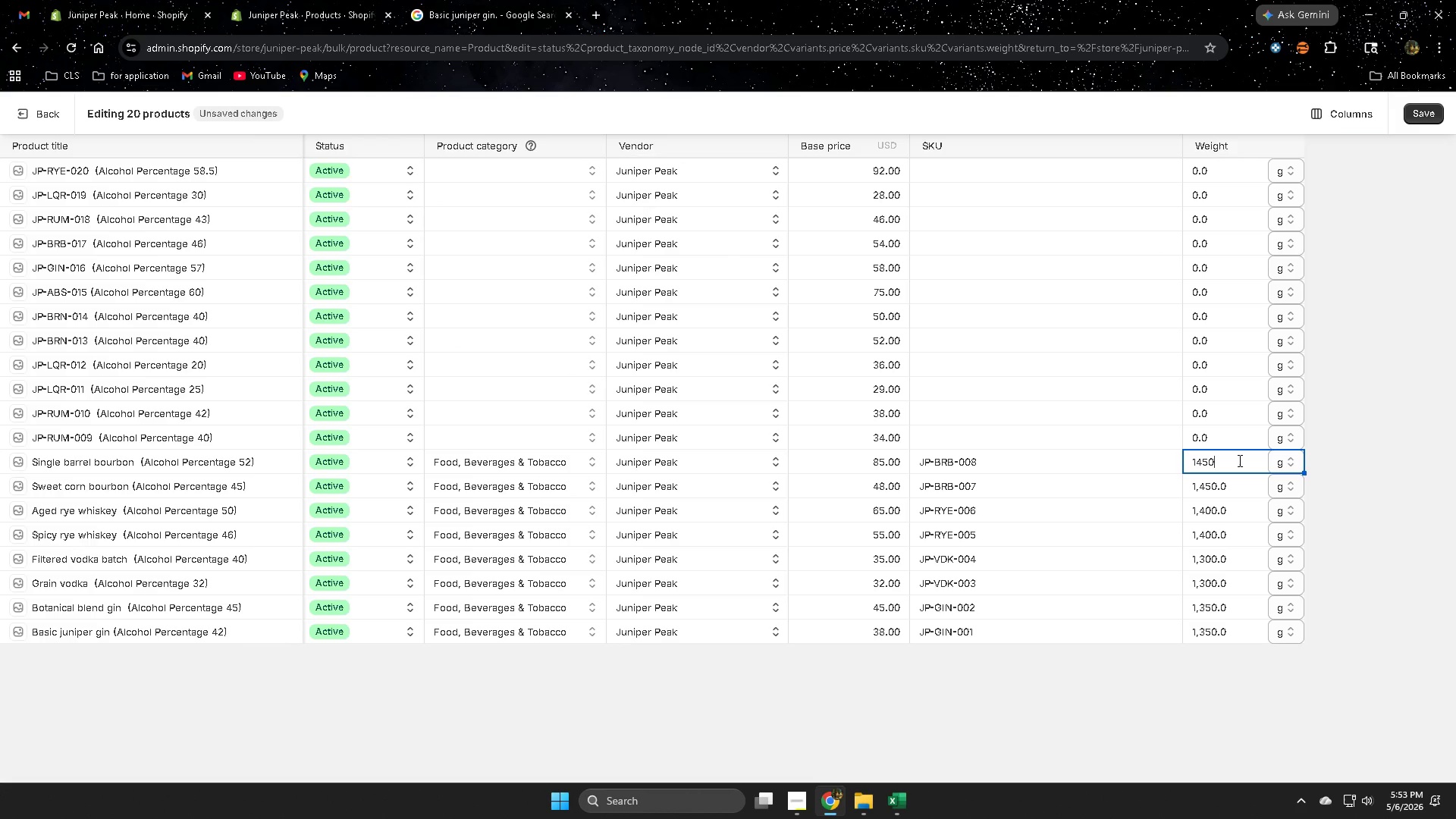 
key(Control+V)
 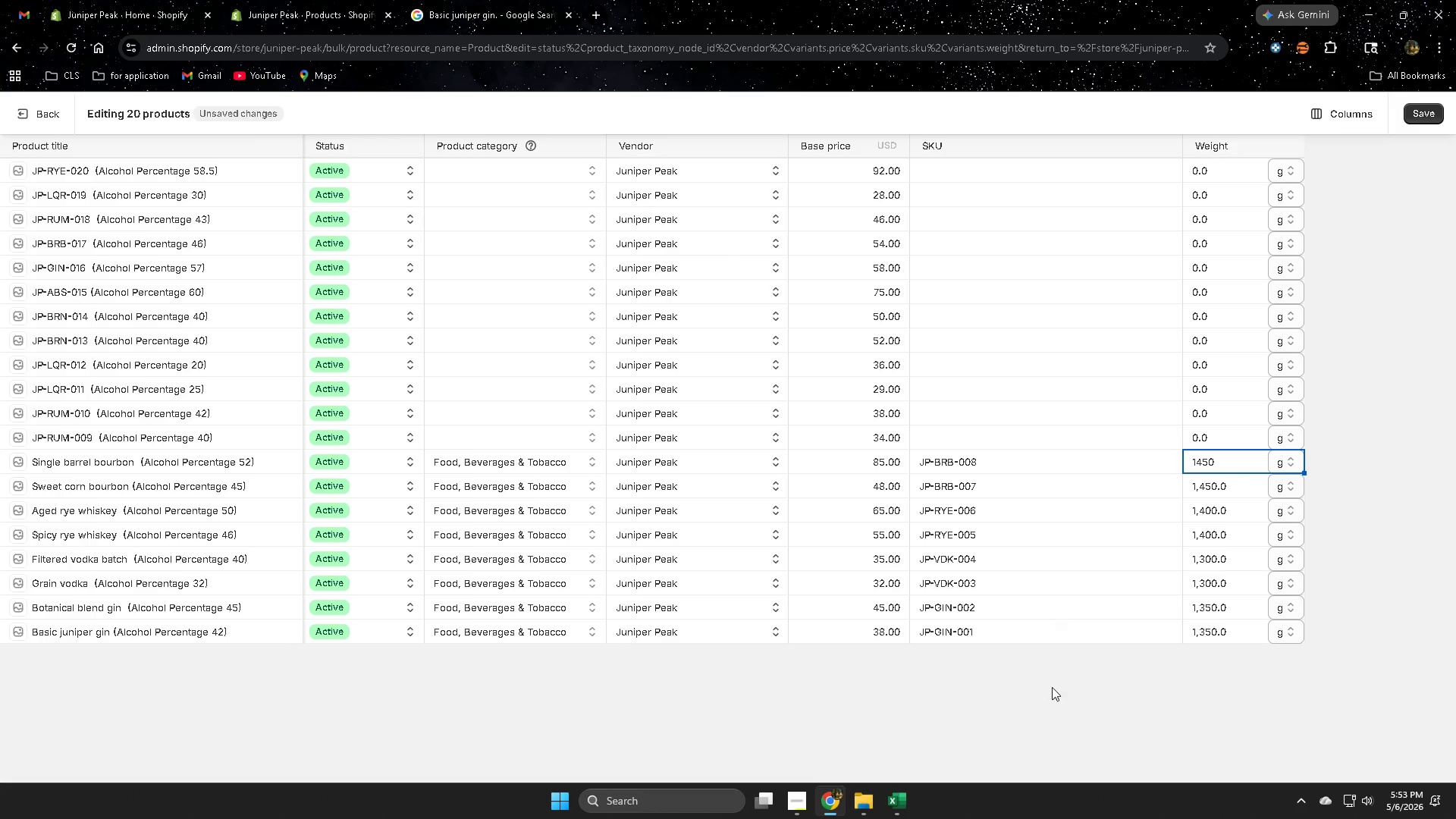 
left_click([1086, 700])
 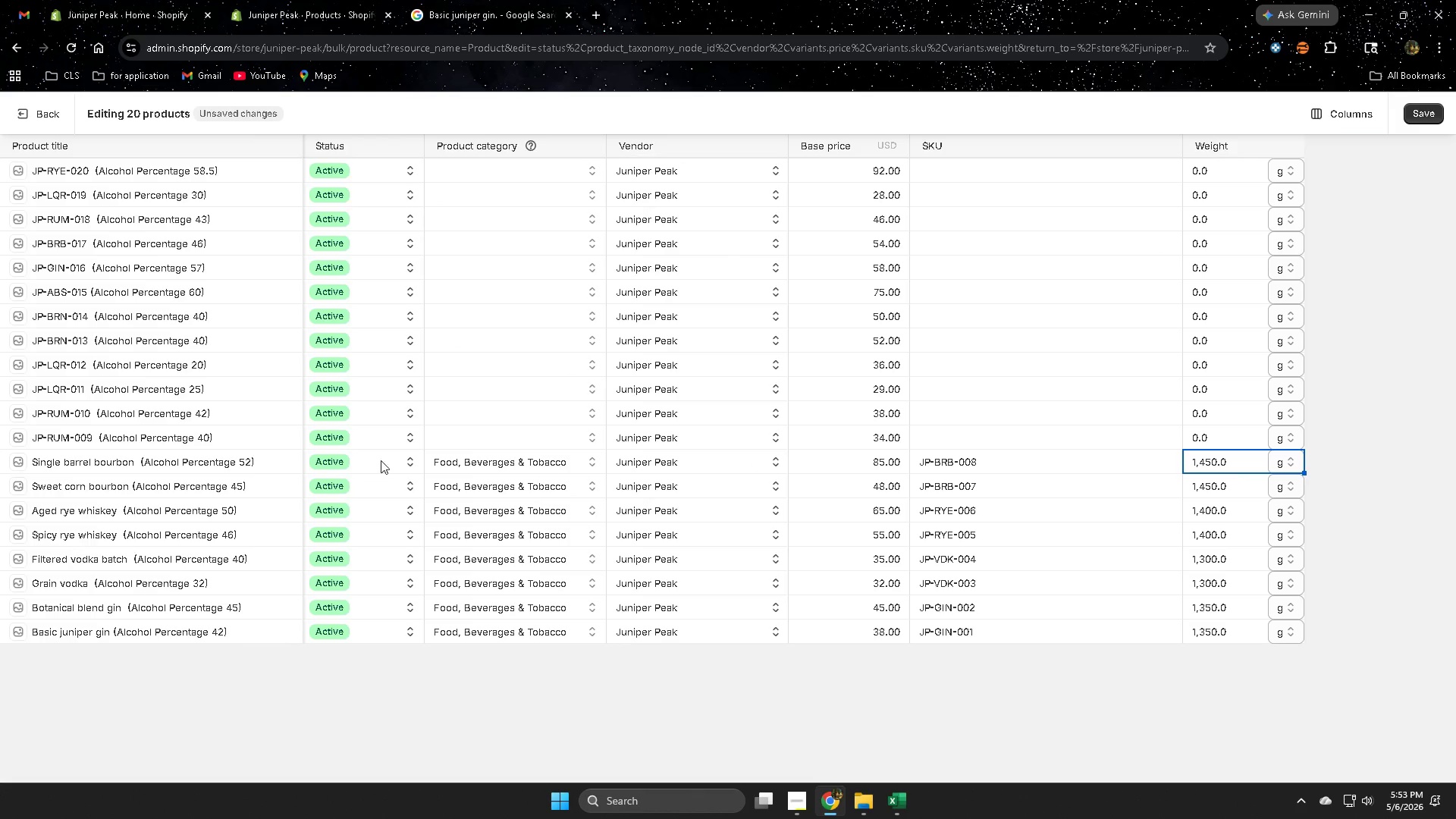 
left_click([452, 440])
 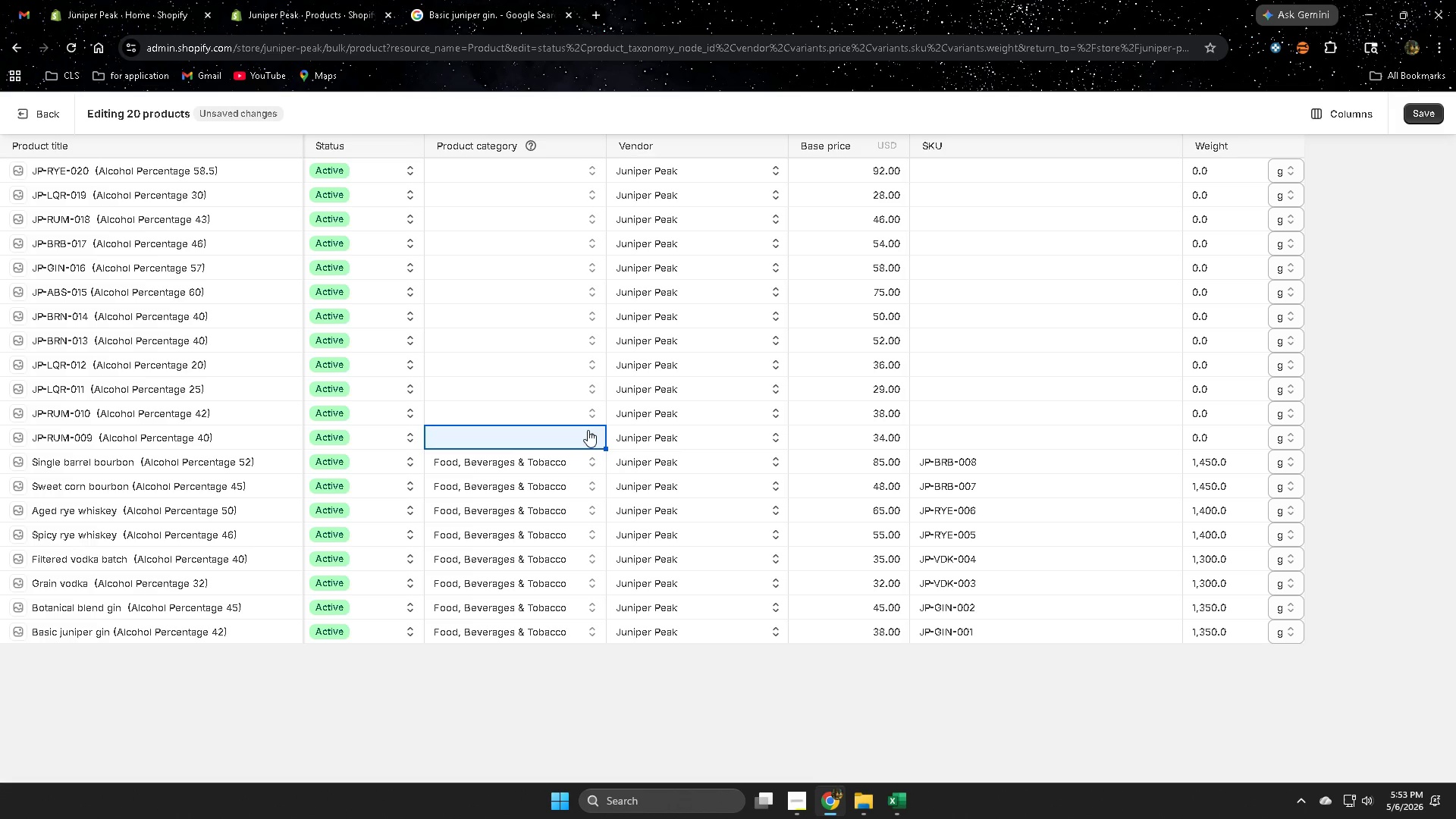 
wait(17.78)
 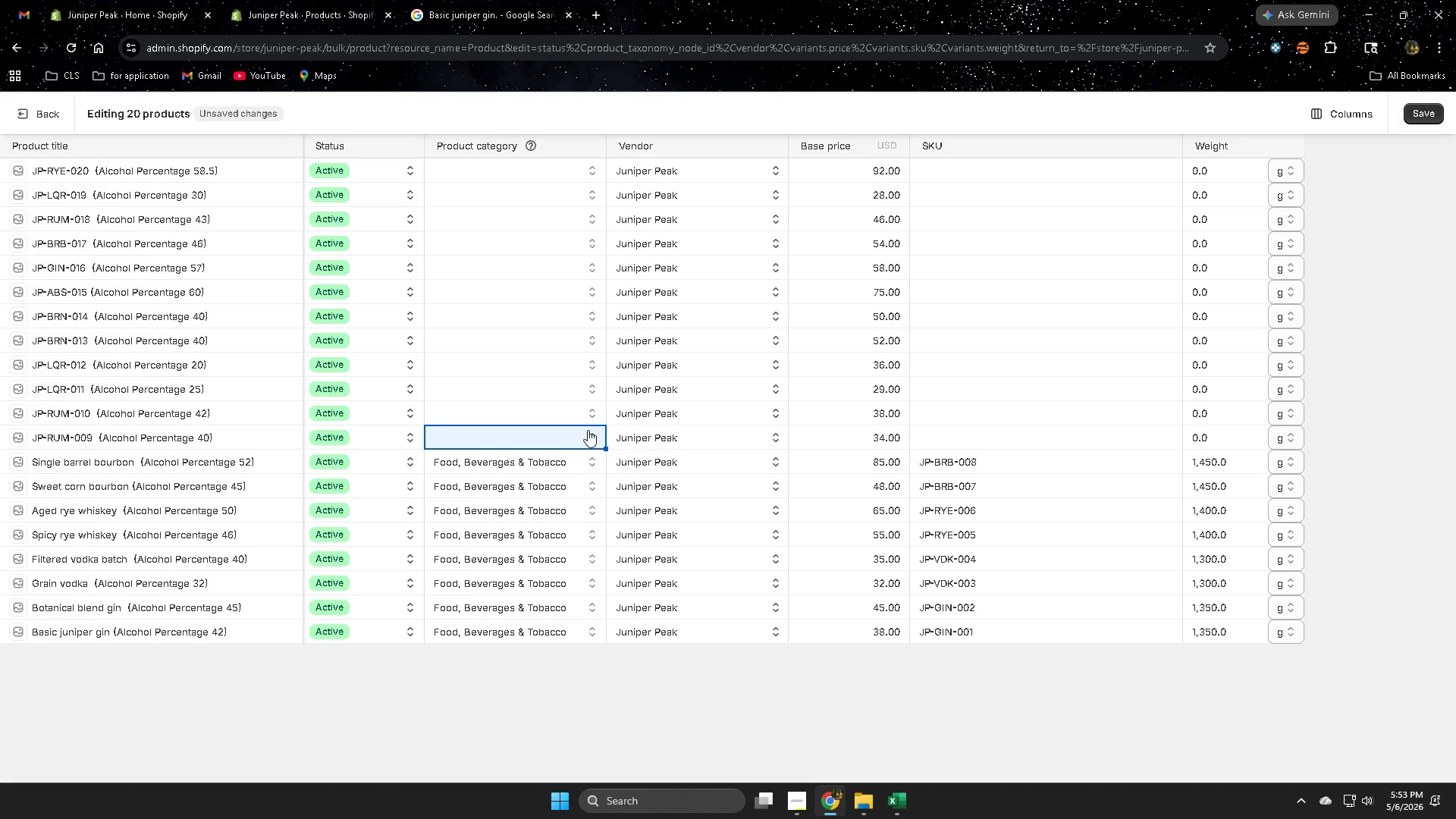 
left_click([899, 802])
 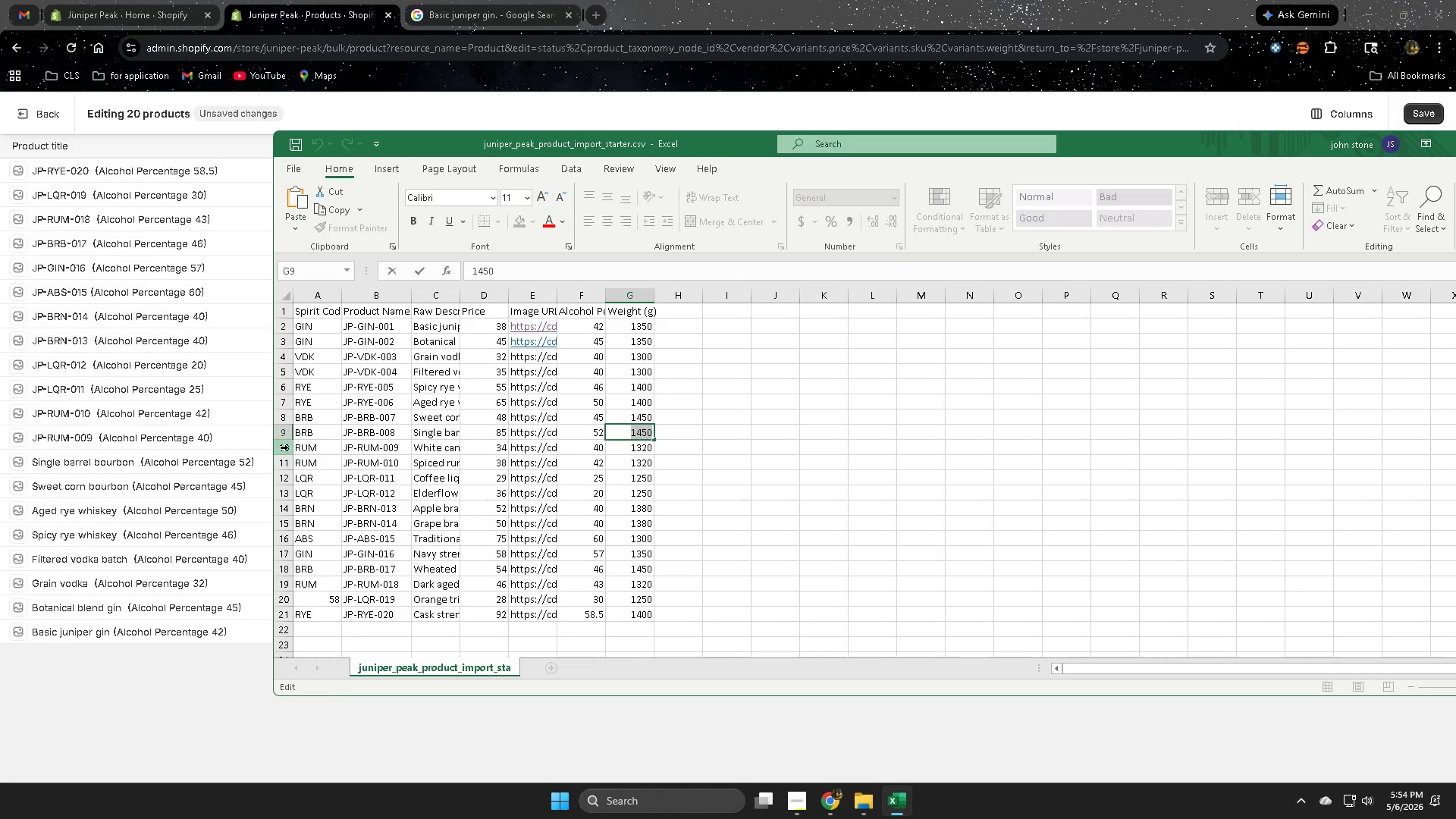 
wait(5.39)
 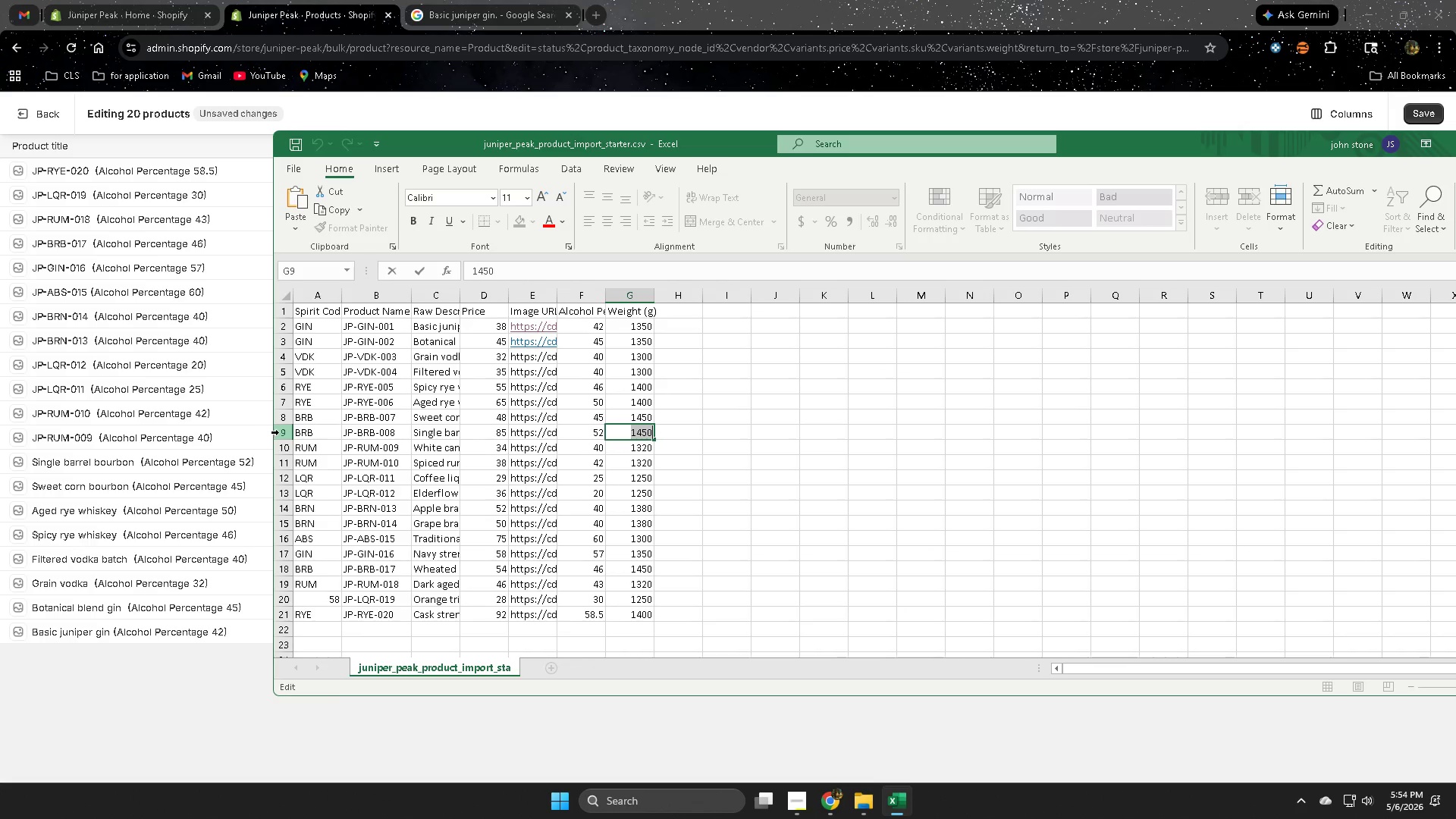 
left_click([288, 447])
 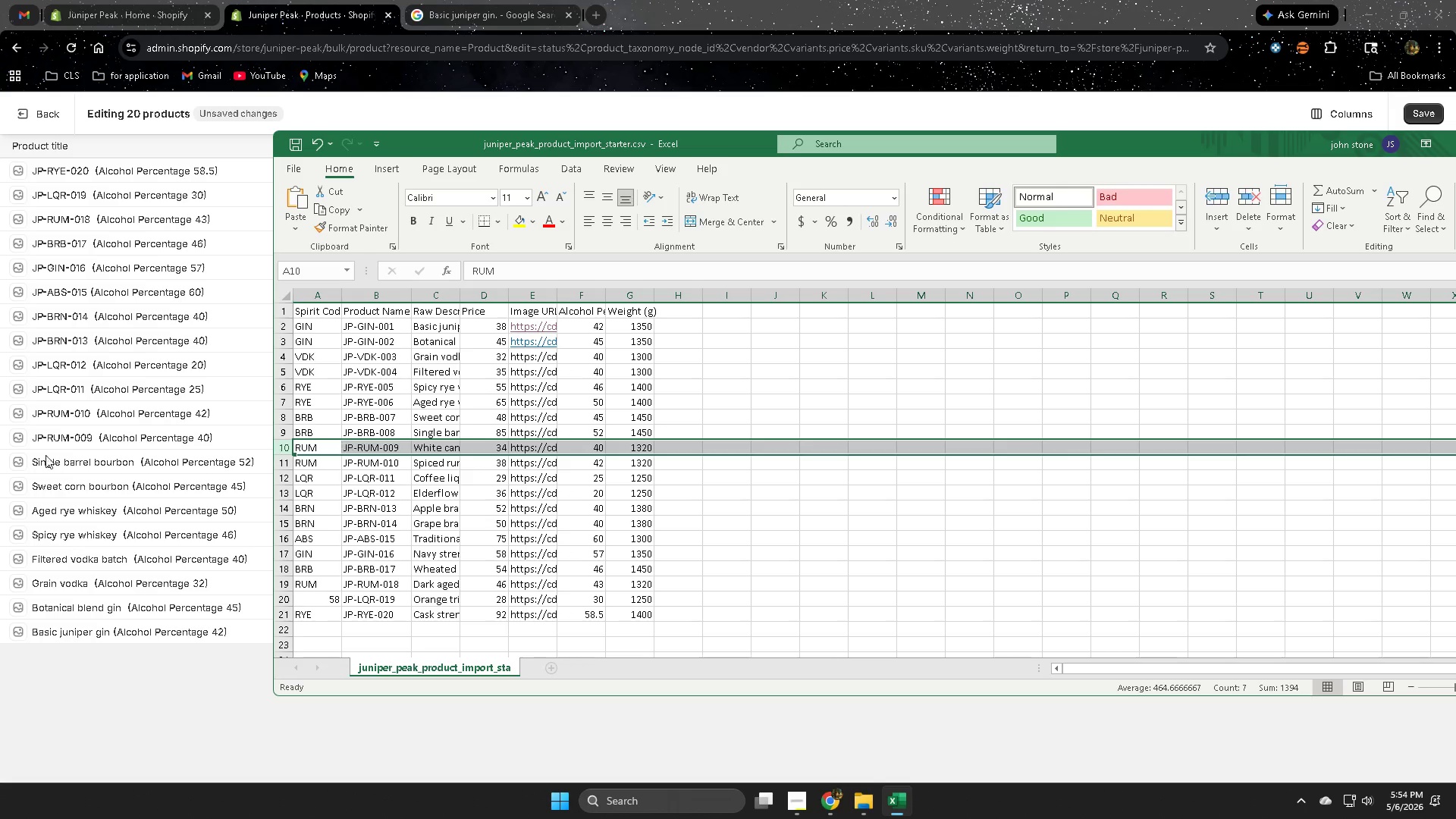 
left_click([61, 436])
 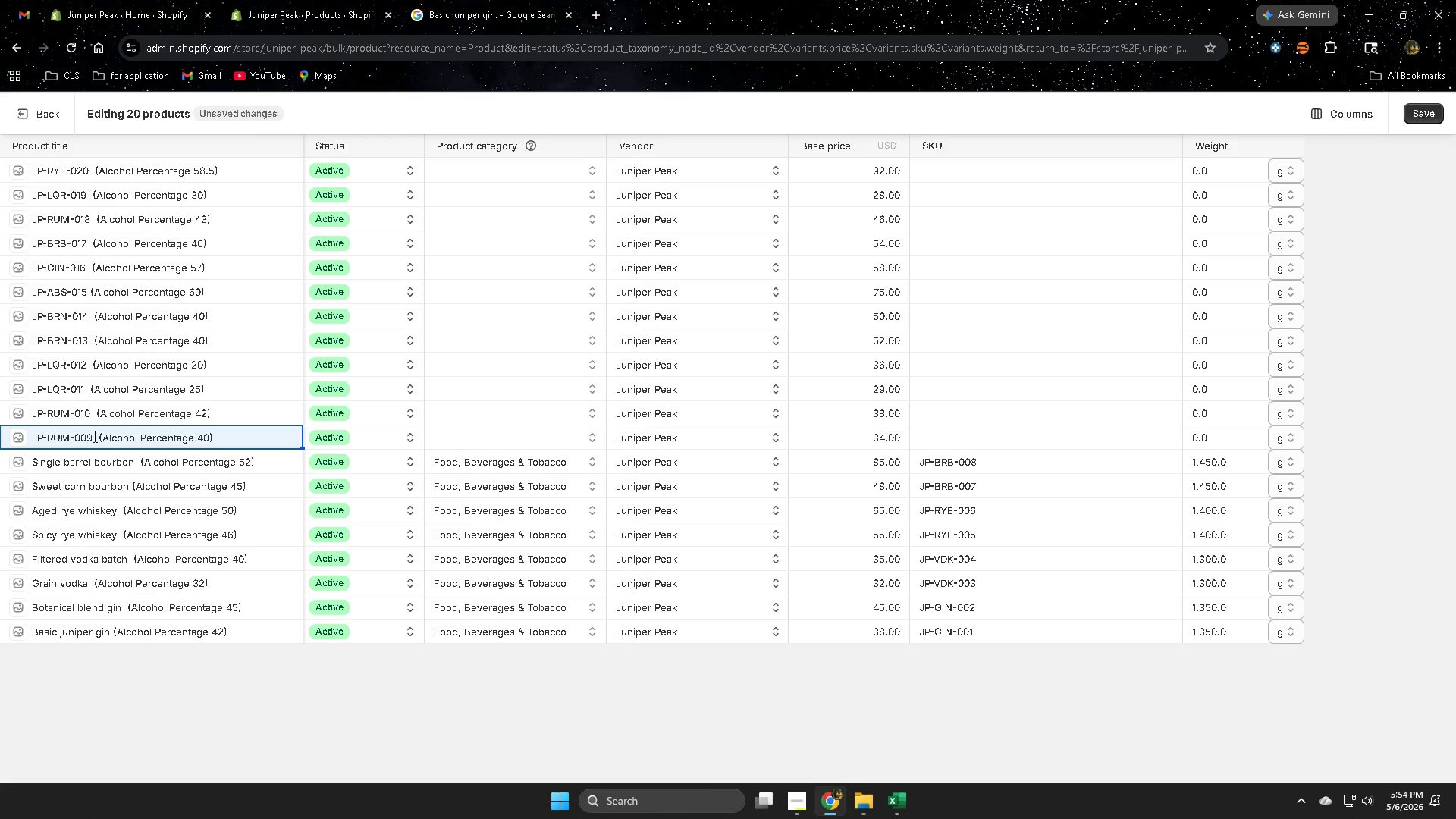 
left_click_drag(start_coordinate=[93, 436], to_coordinate=[33, 437])
 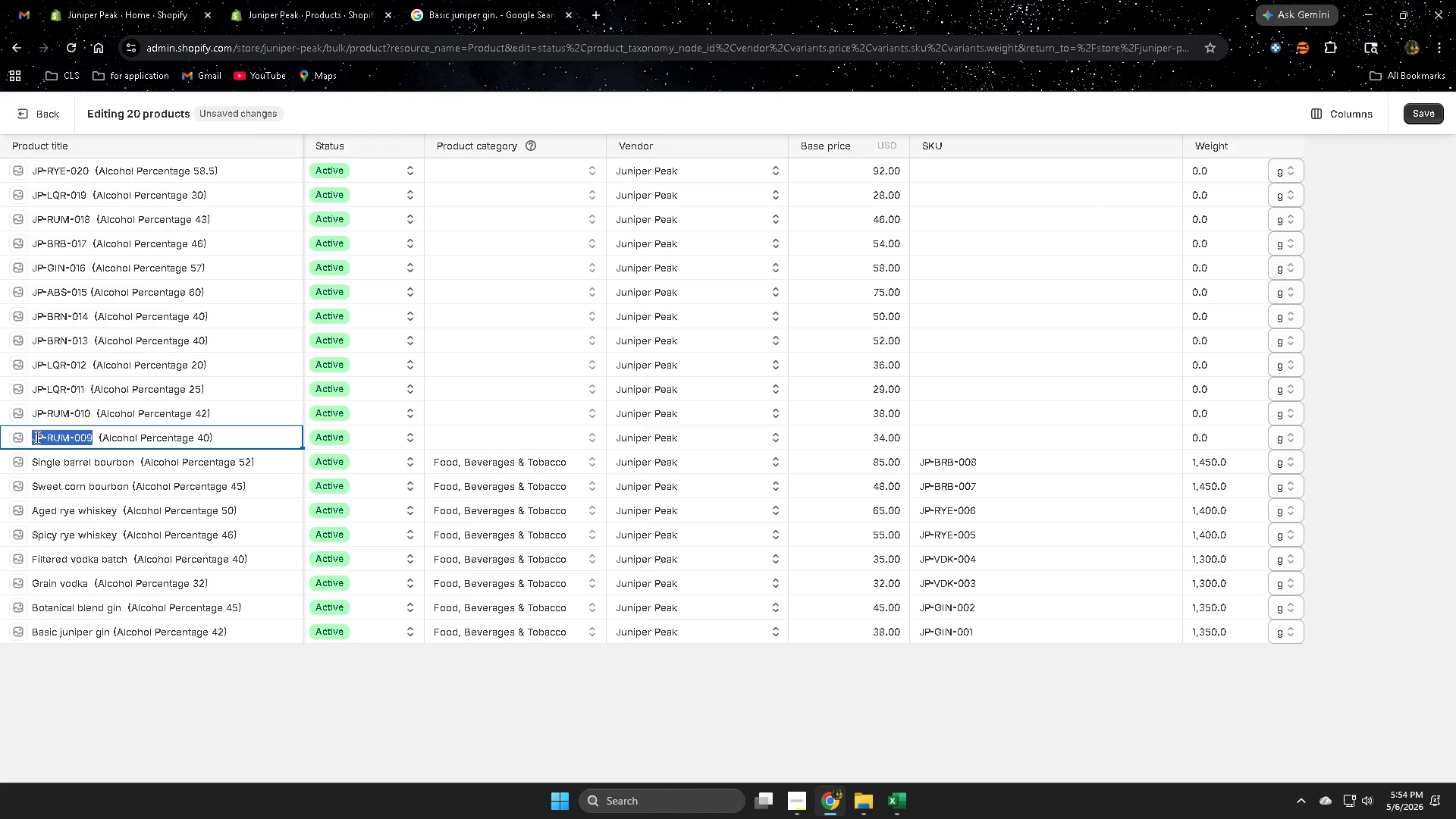 
key(Control+C)
 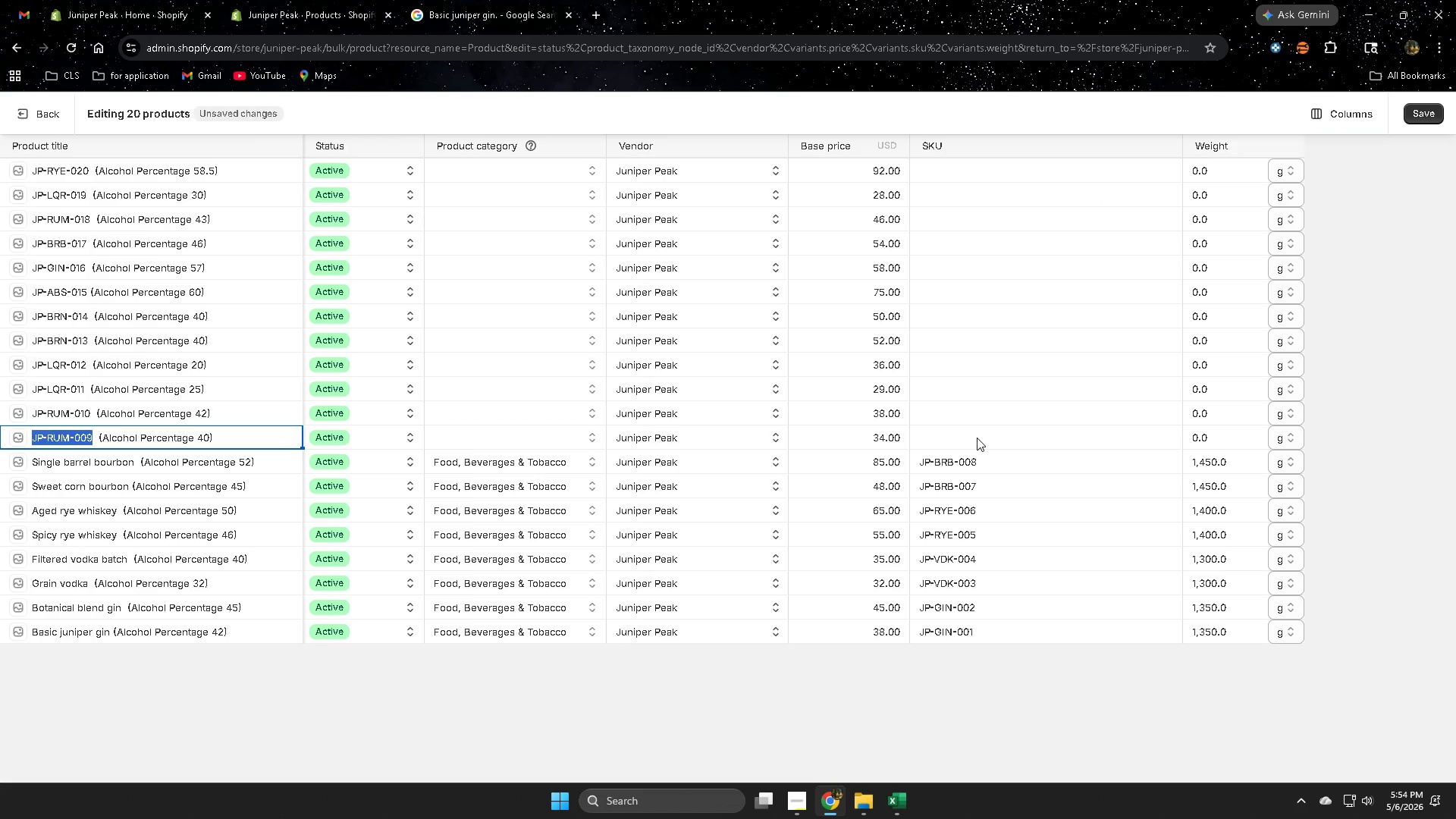 
double_click([977, 438])
 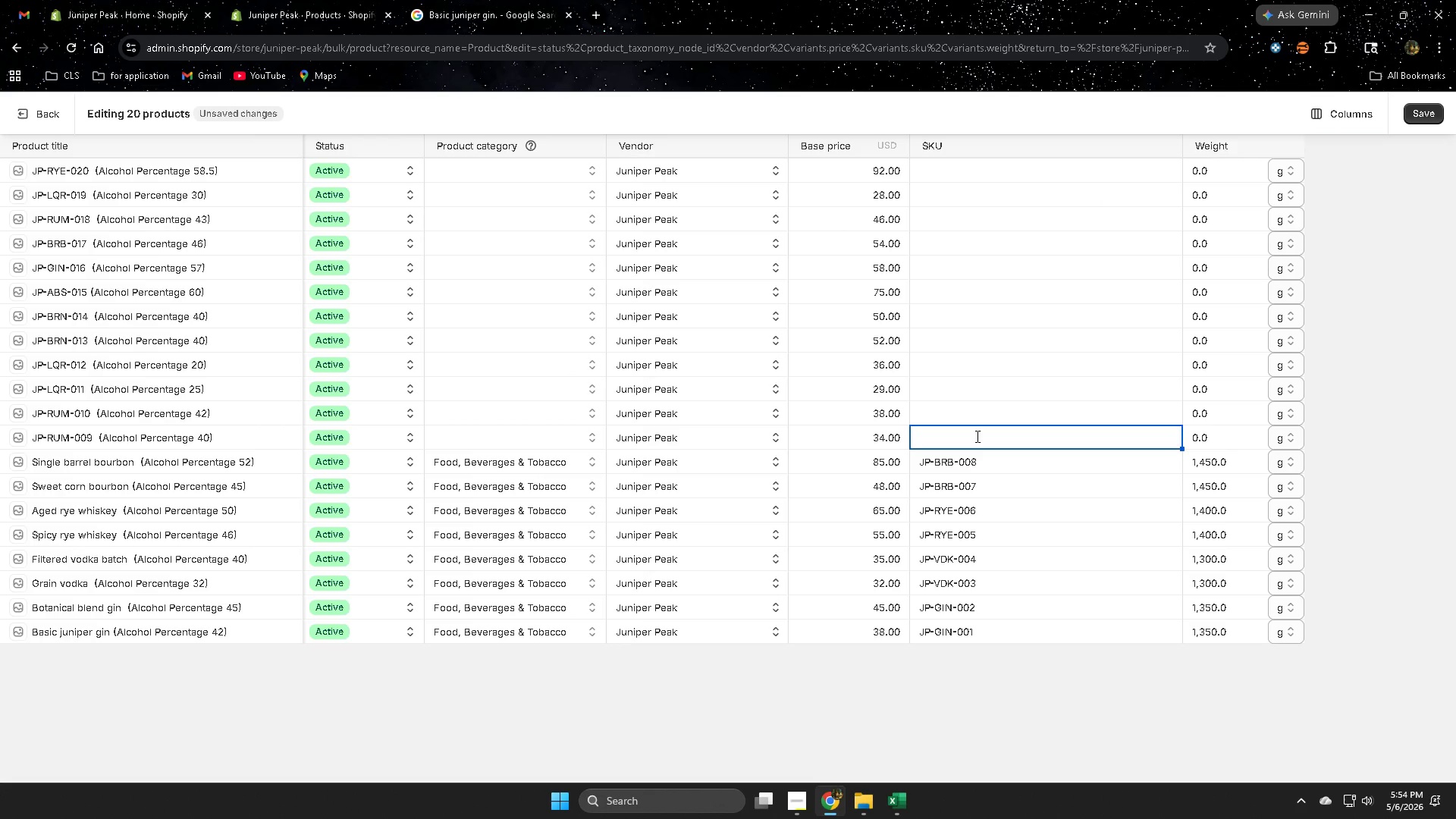 
key(Control+V)
 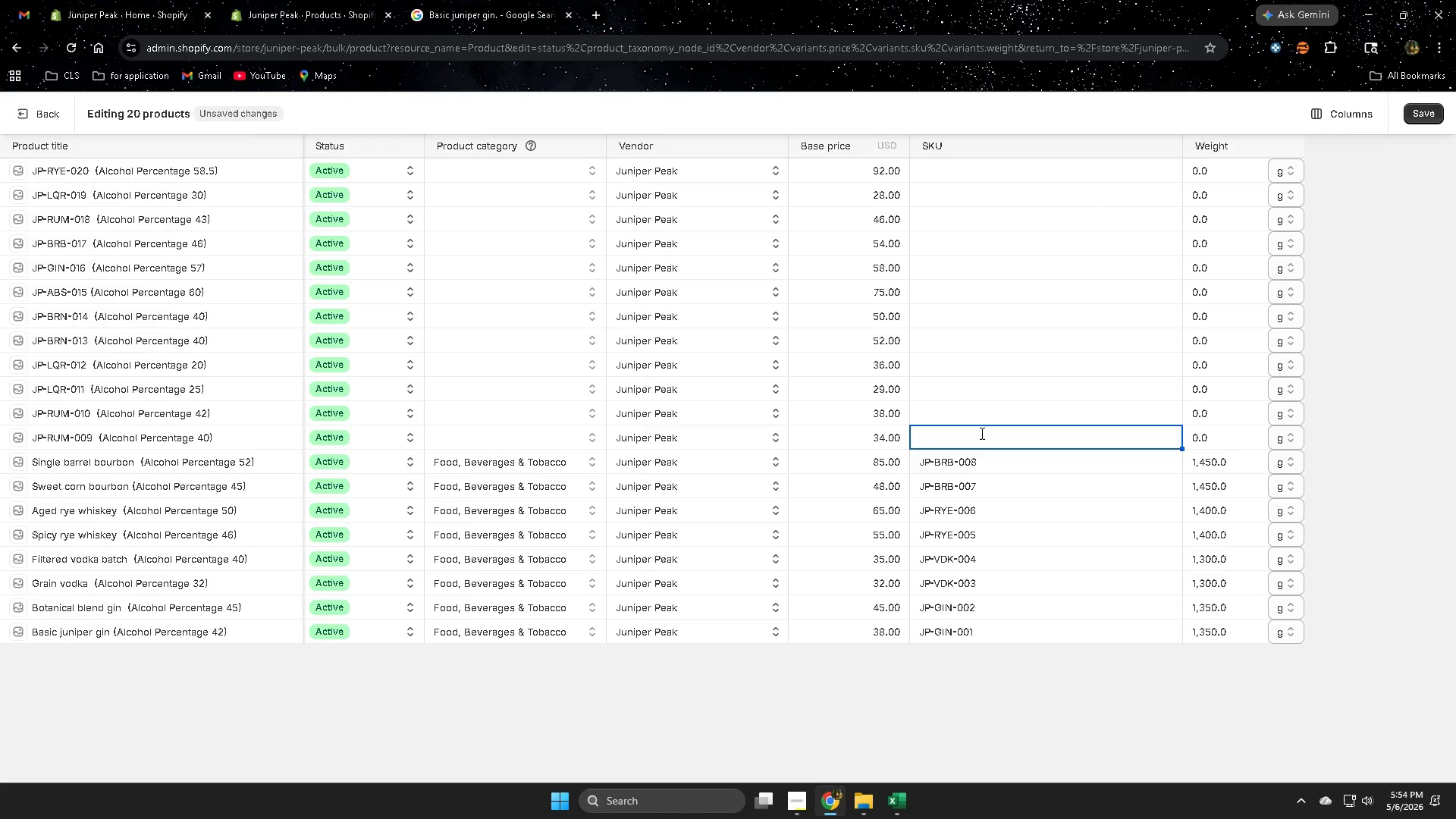 
left_click([981, 433])
 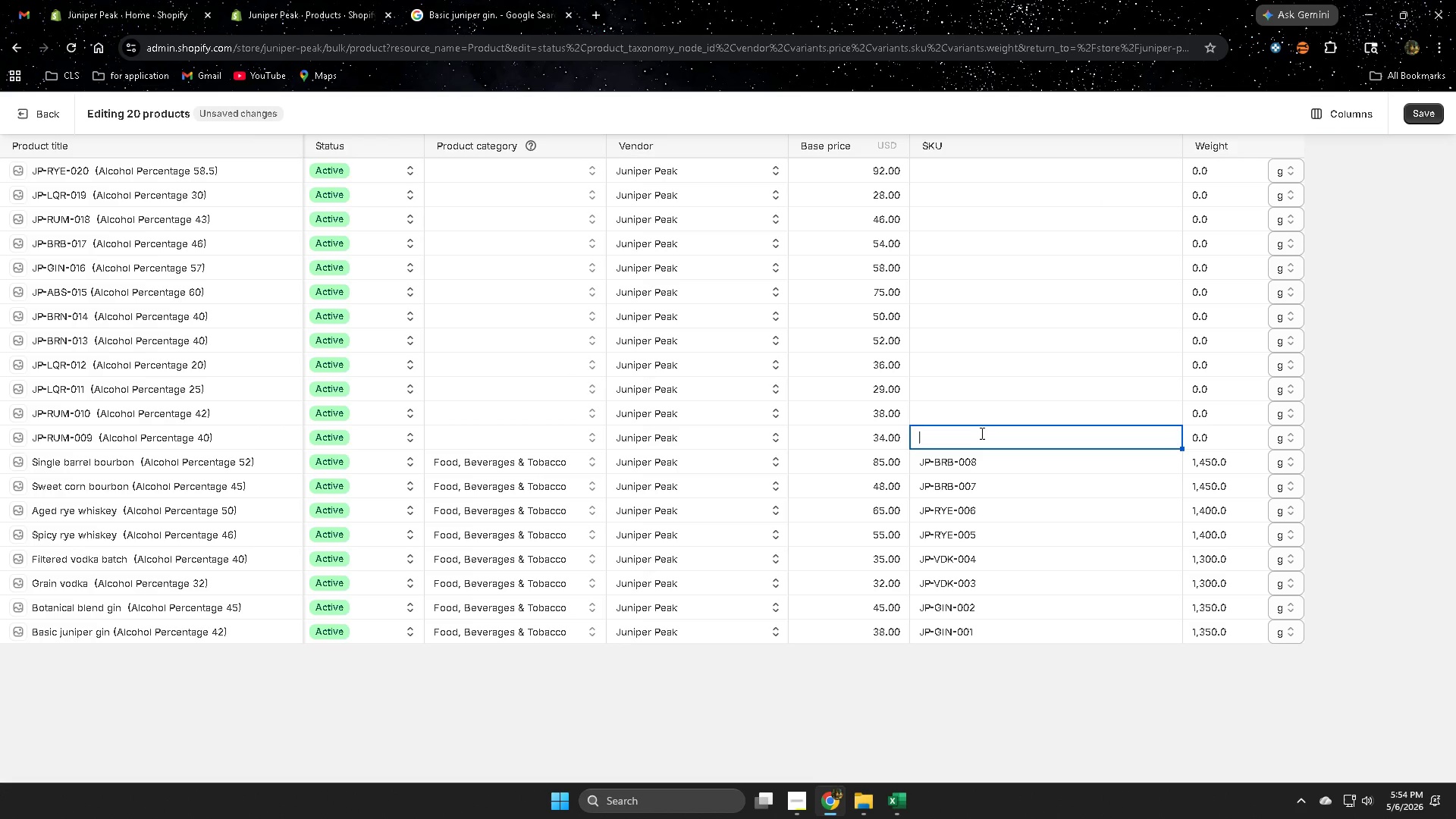 
key(Control+V)
 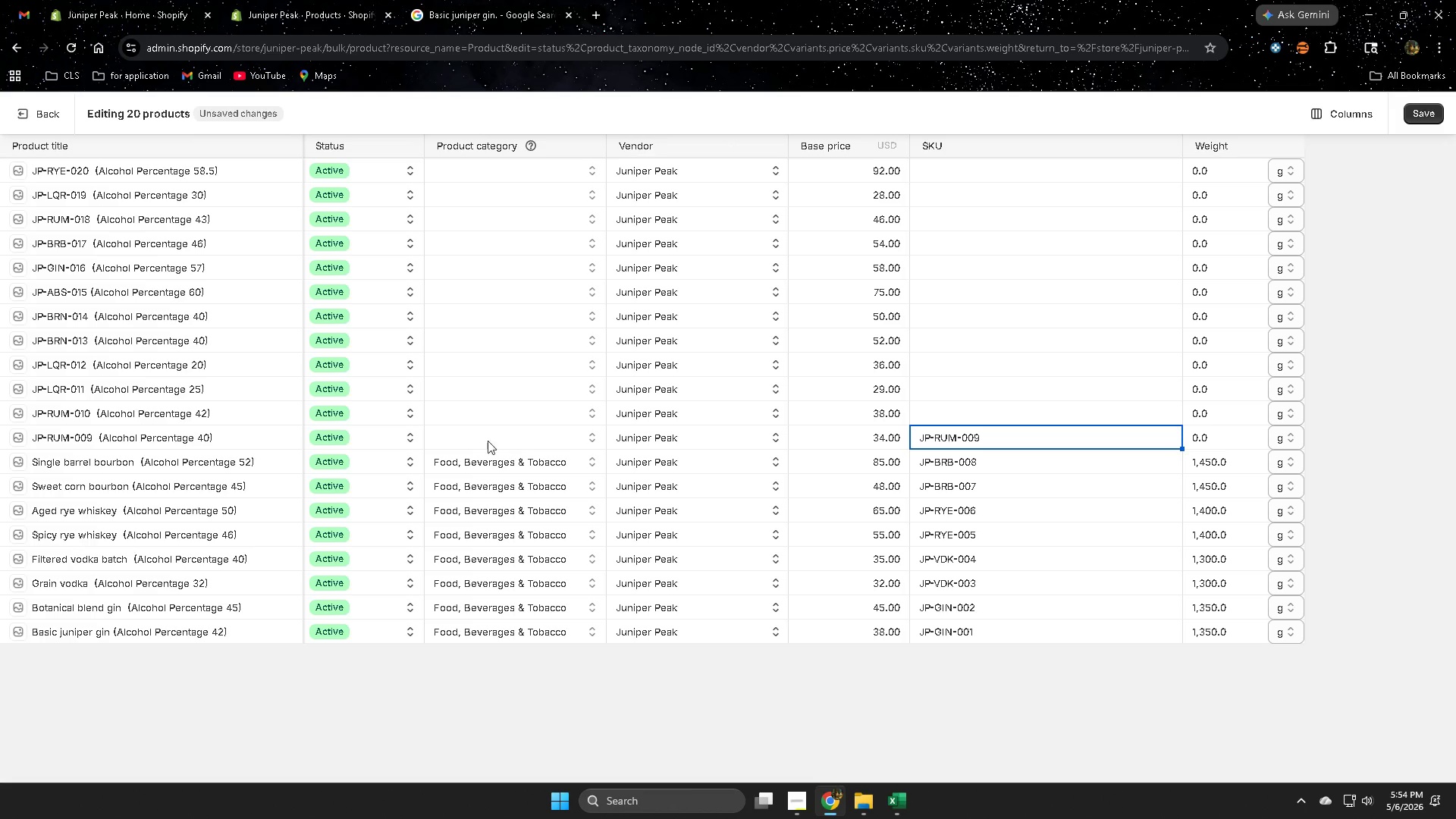 
left_click([519, 446])
 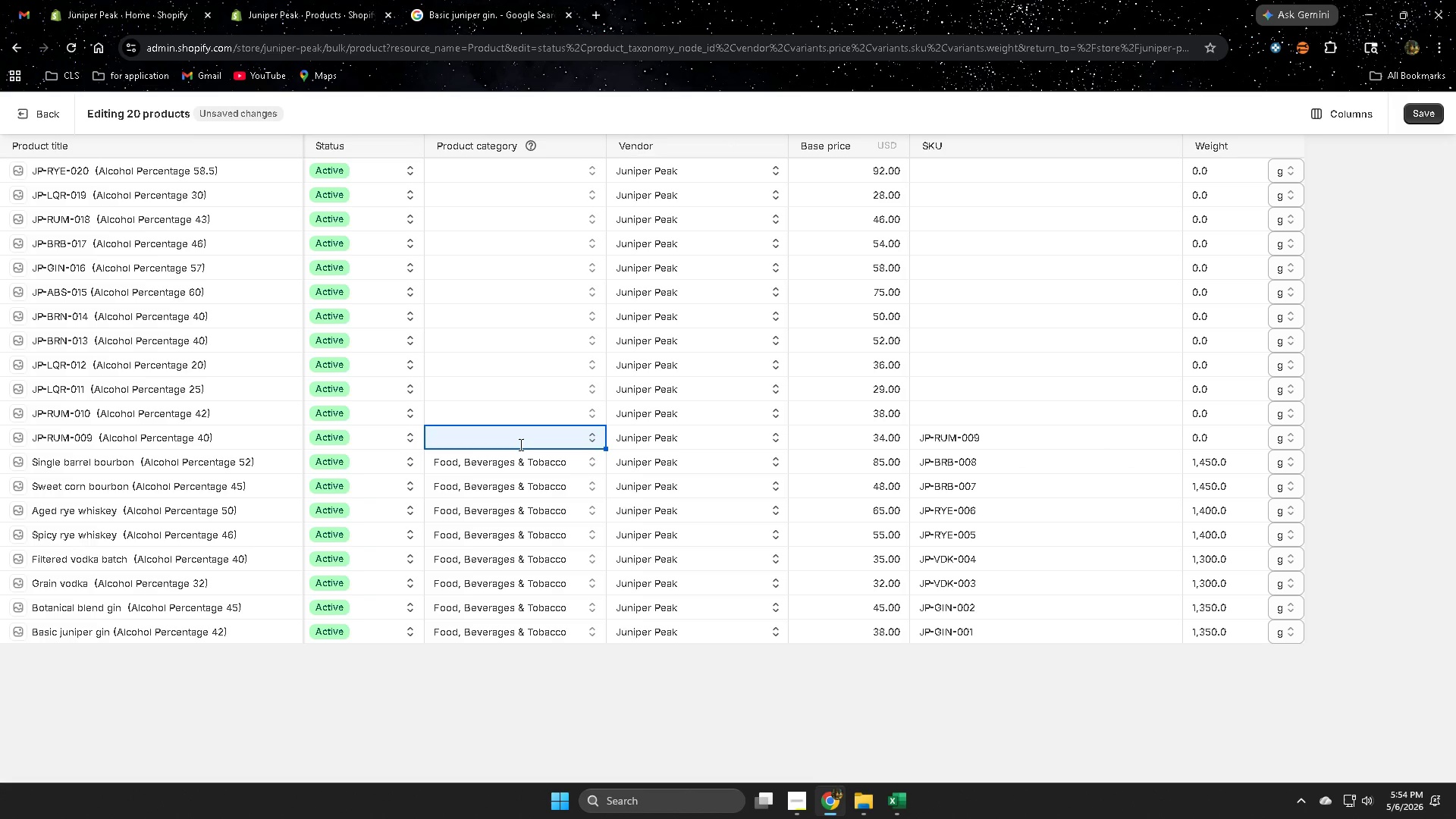 
left_click([519, 444])
 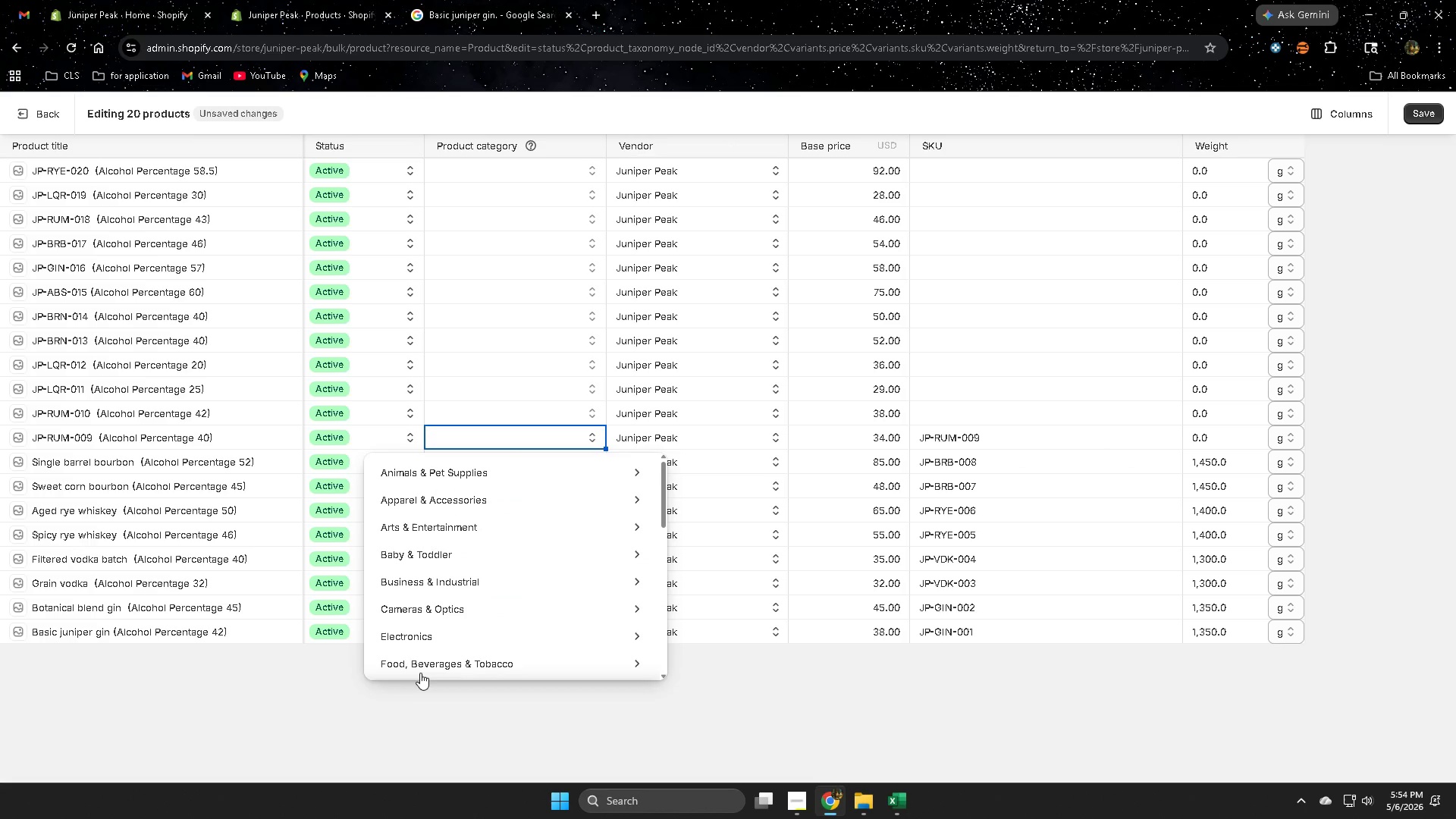 
left_click([421, 665])
 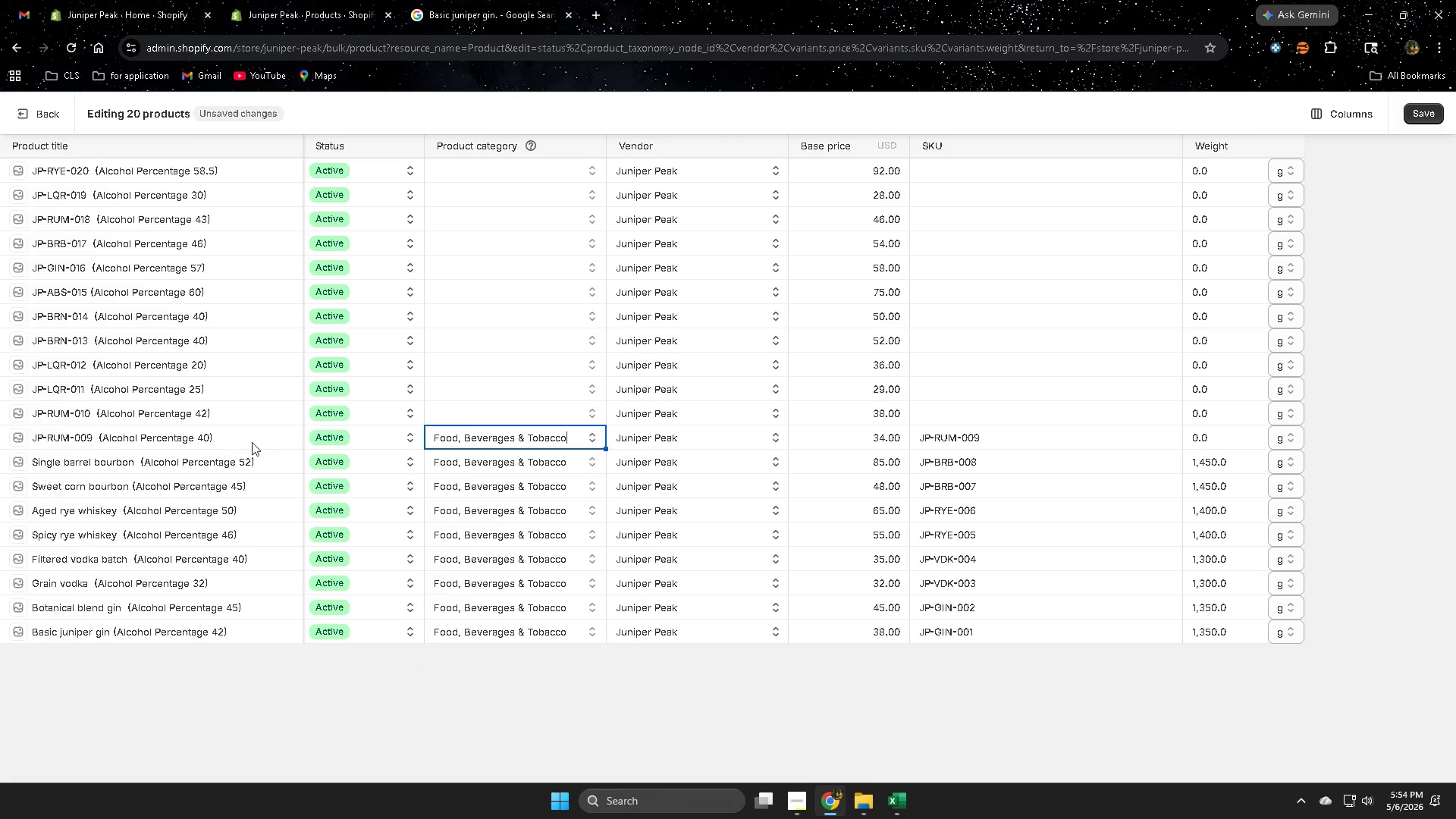 
left_click([246, 441])
 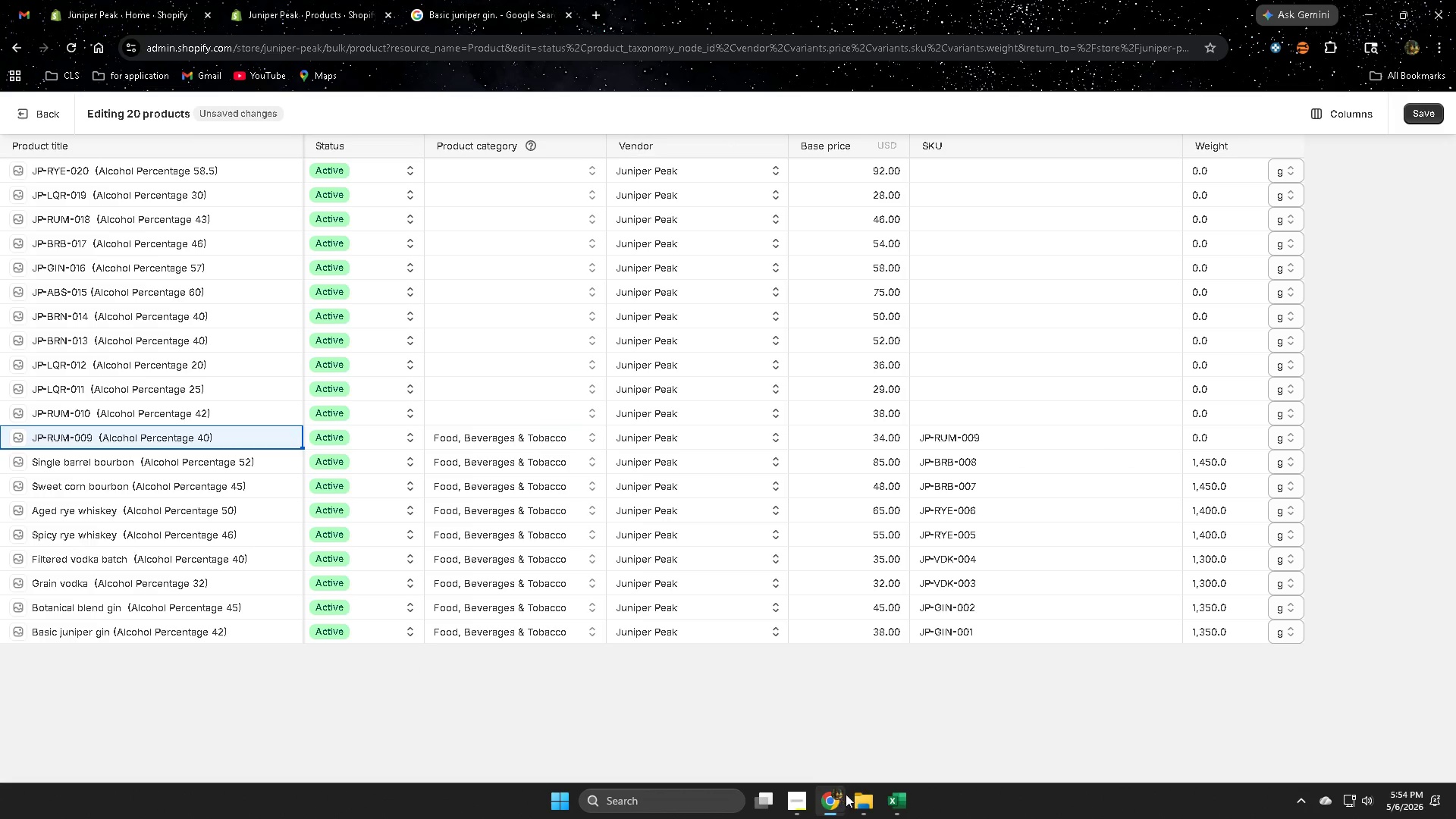 
left_click([900, 799])
 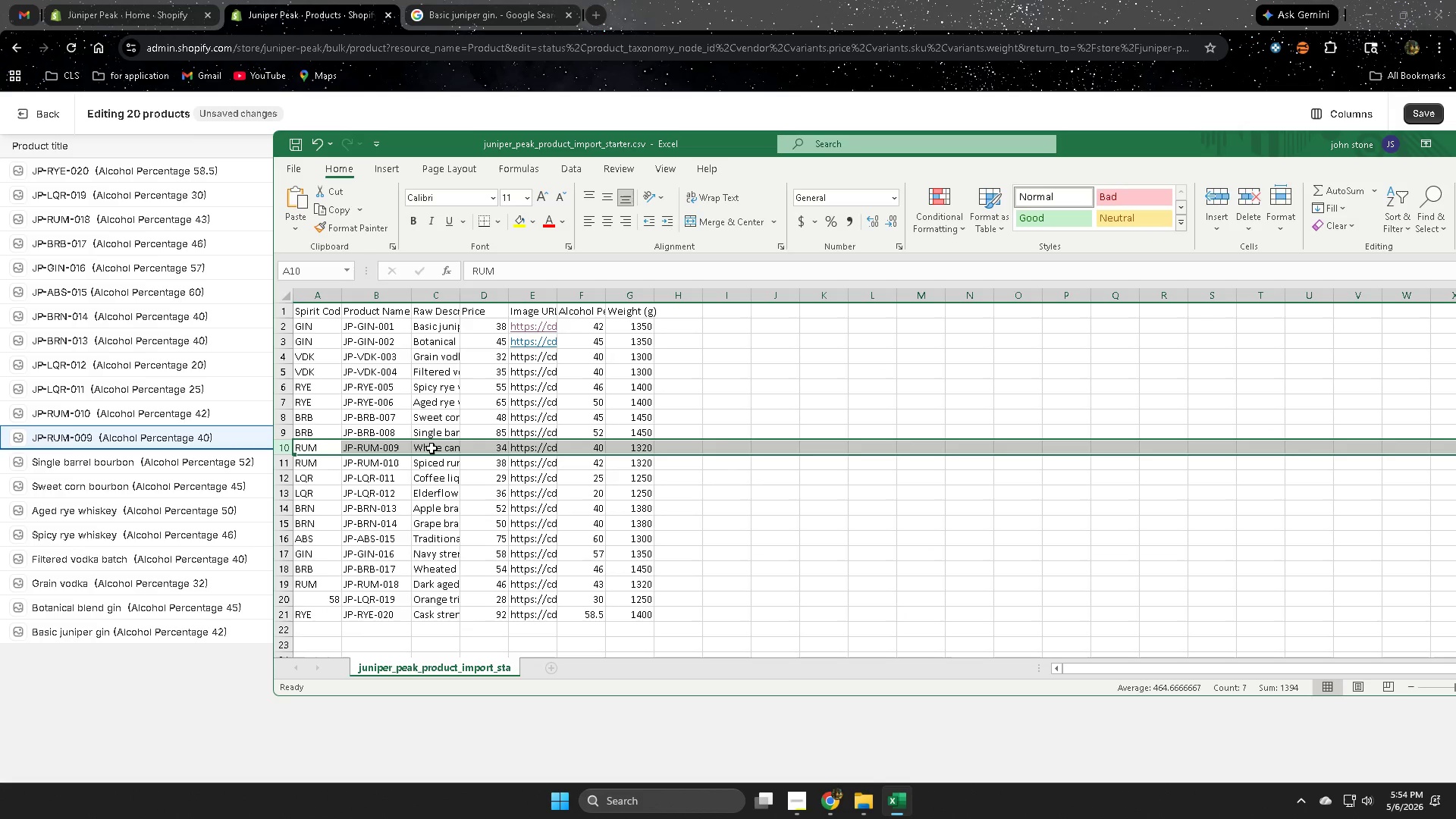 
double_click([431, 448])
 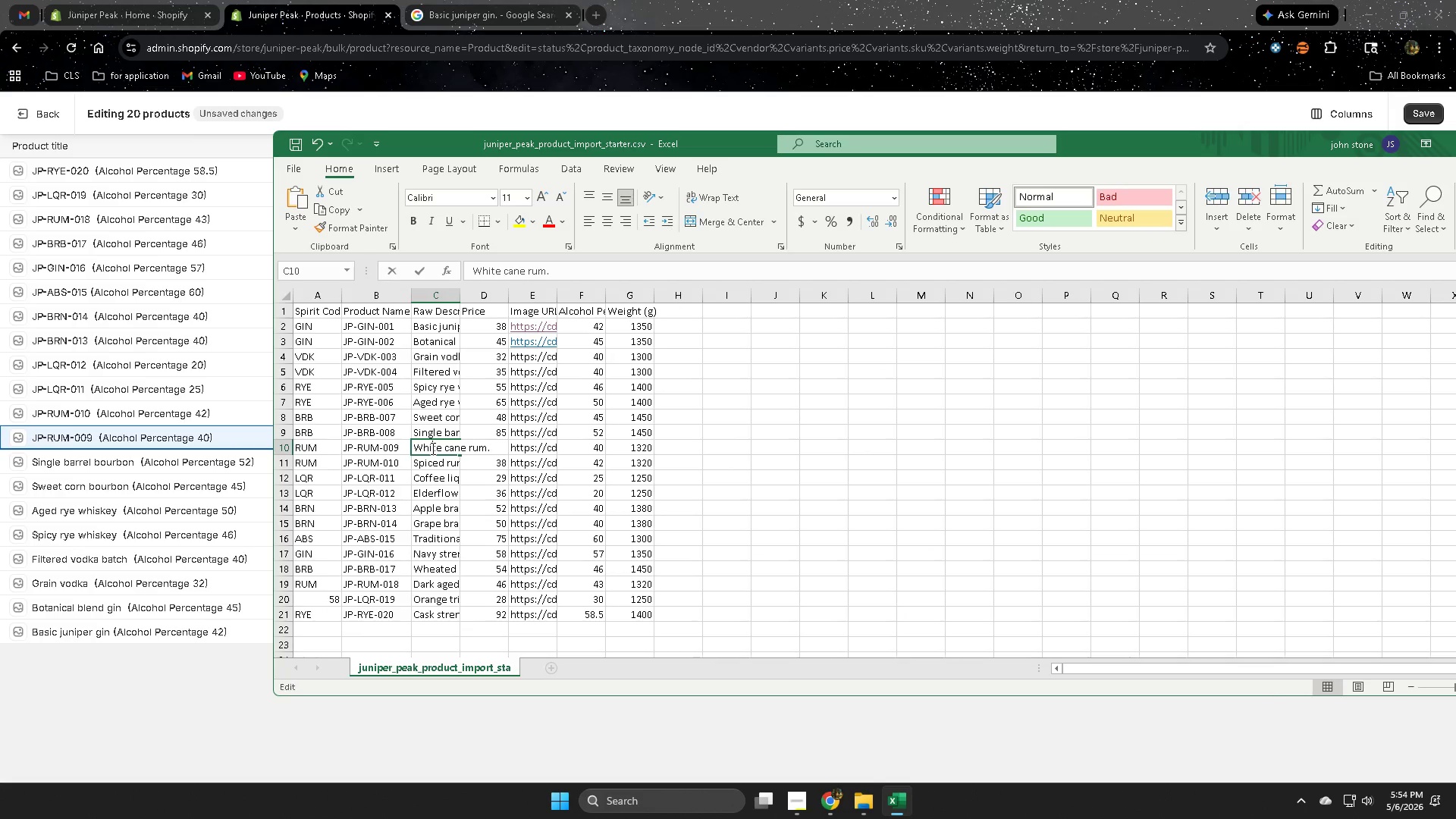 
triple_click([431, 448])
 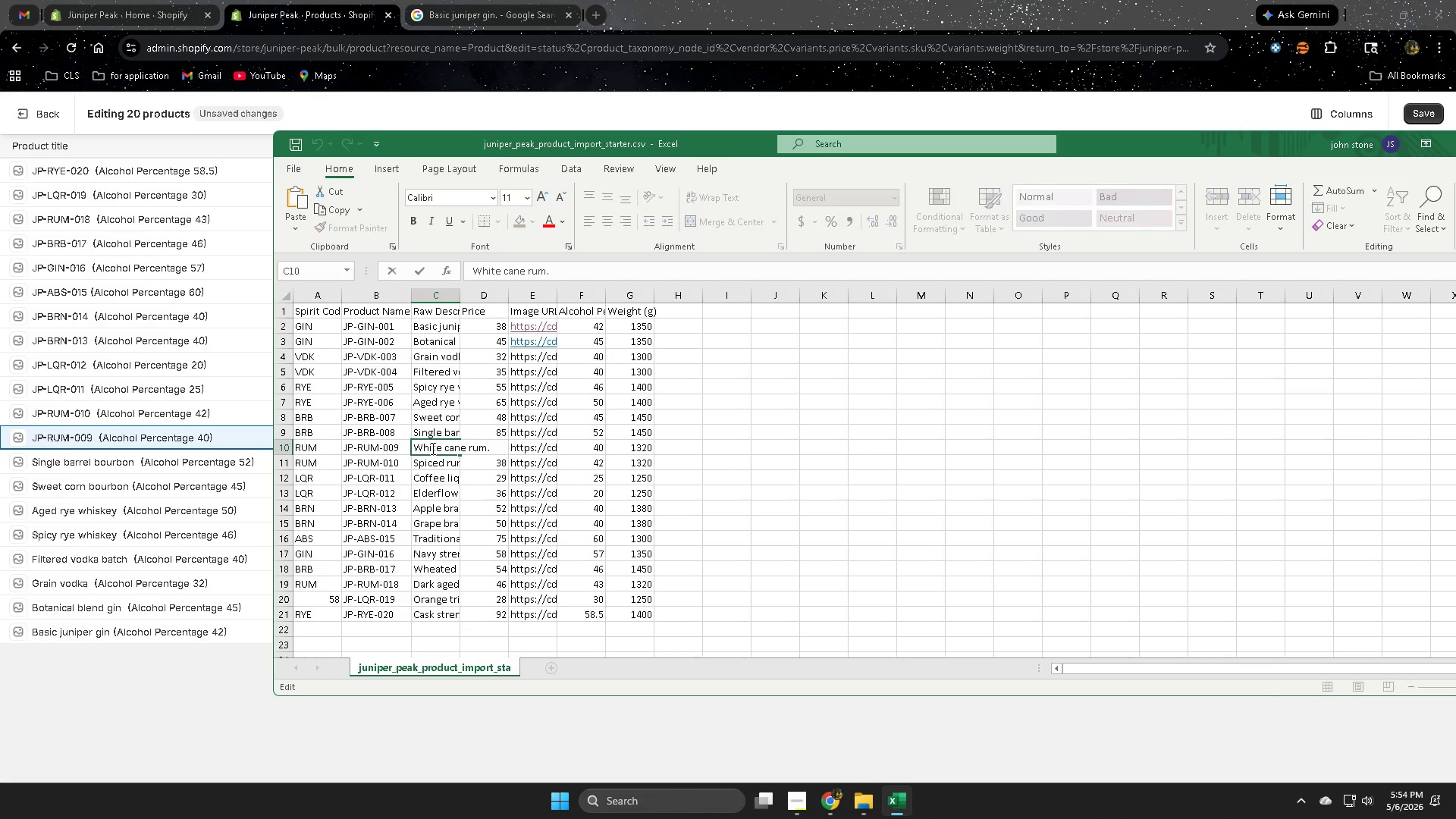 
left_click_drag(start_coordinate=[431, 448], to_coordinate=[479, 447])
 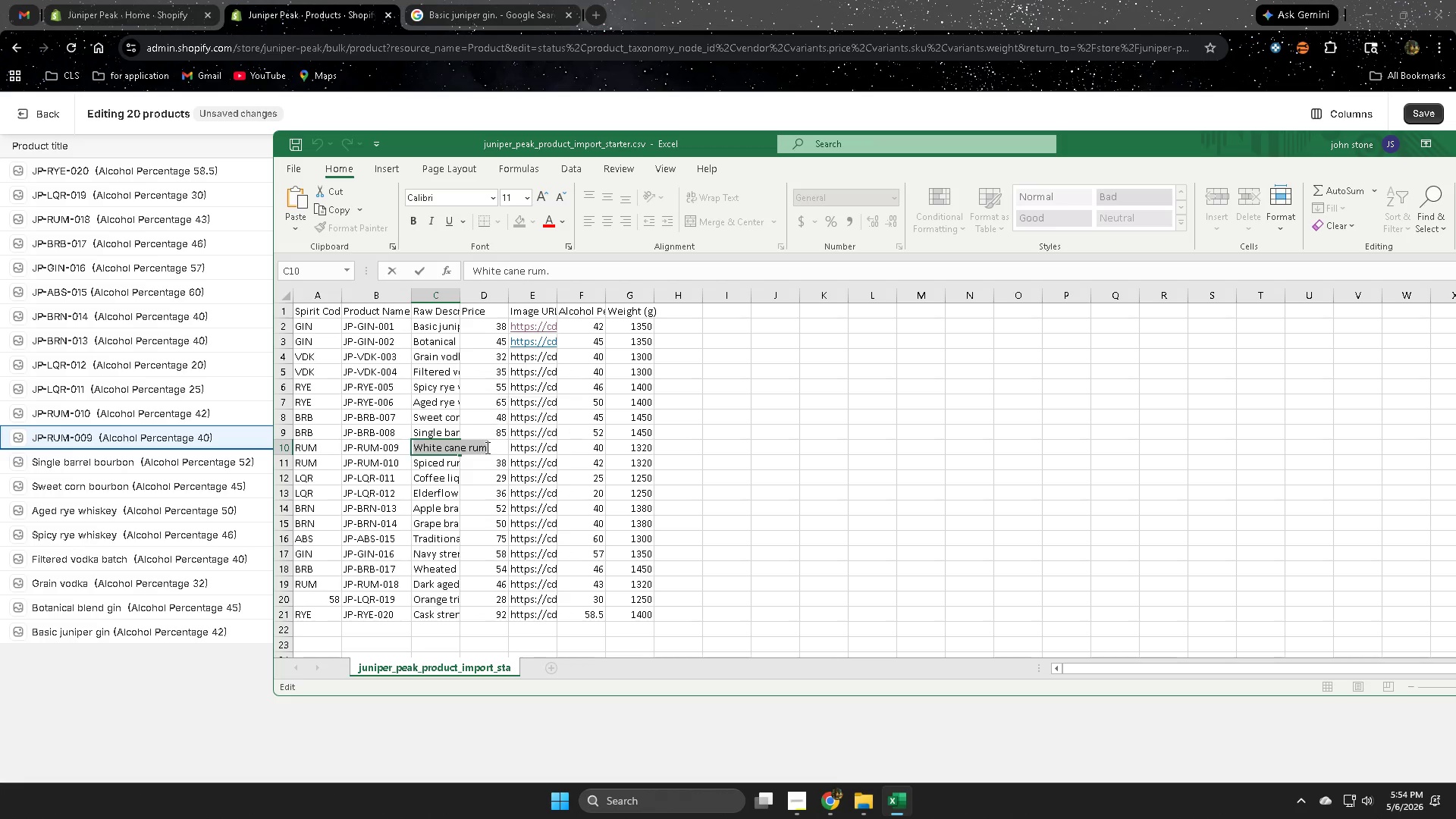 
key(Control+ControlLeft)
 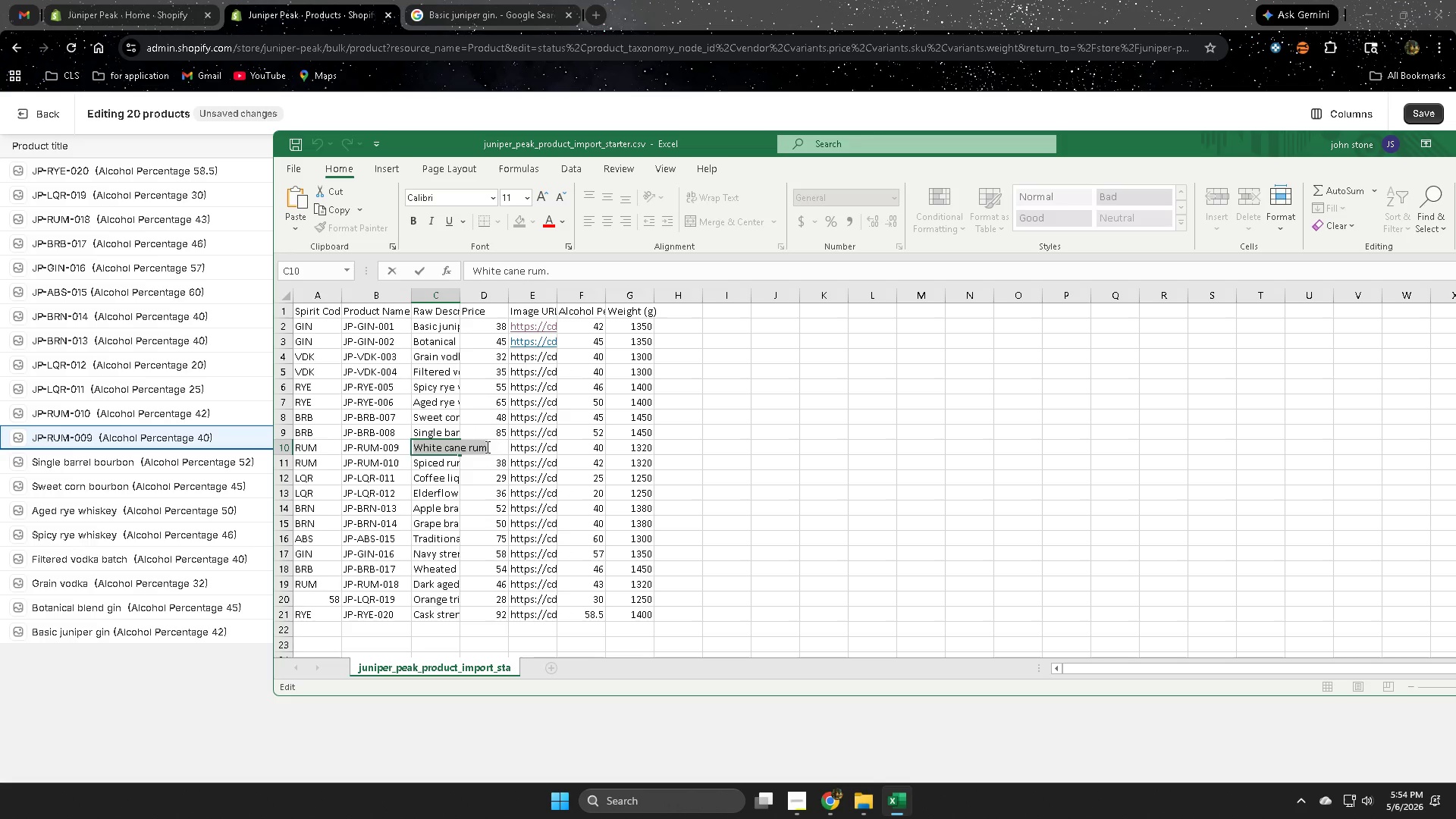 
key(Control+C)
 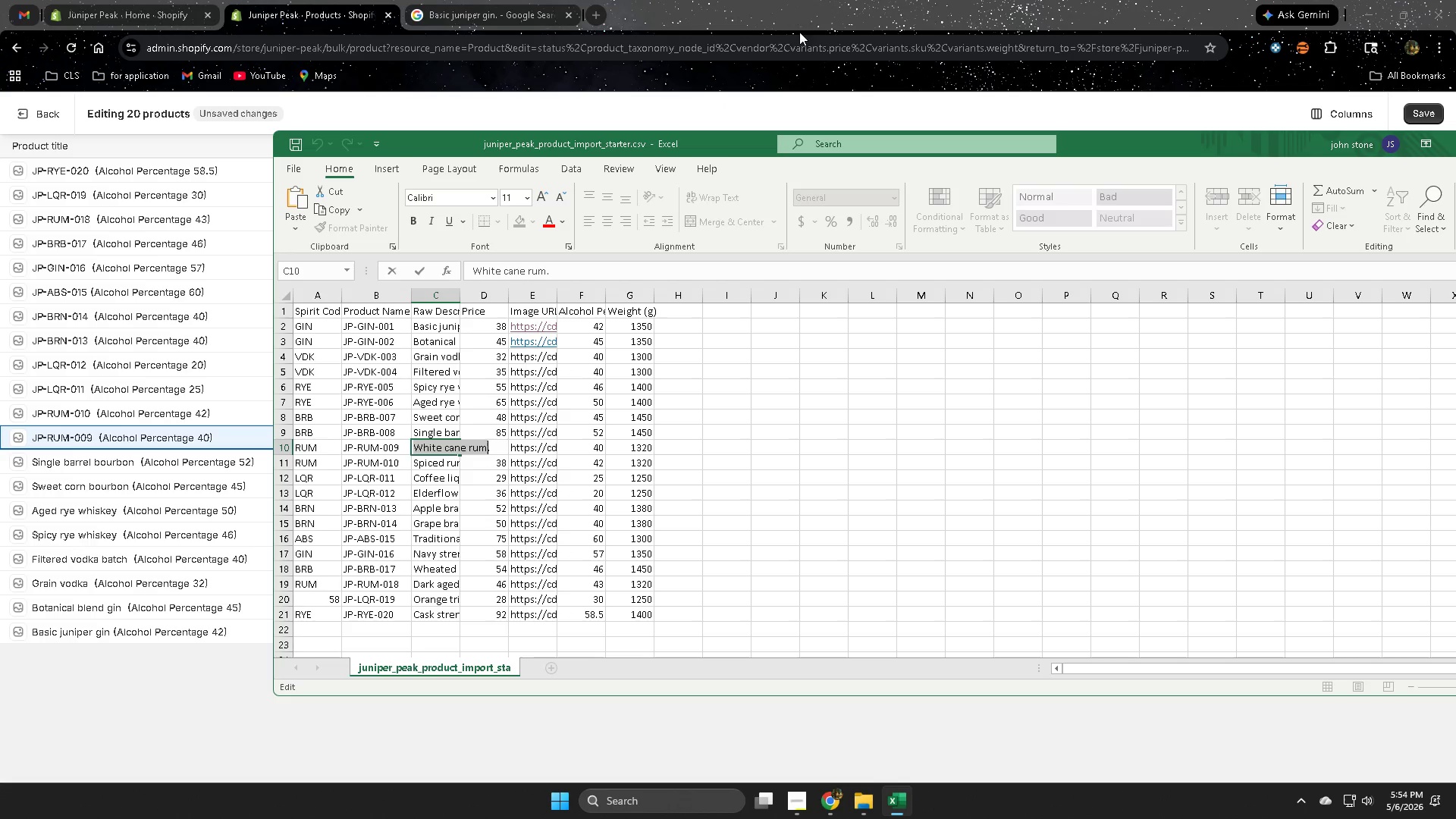 
left_click([806, 4])
 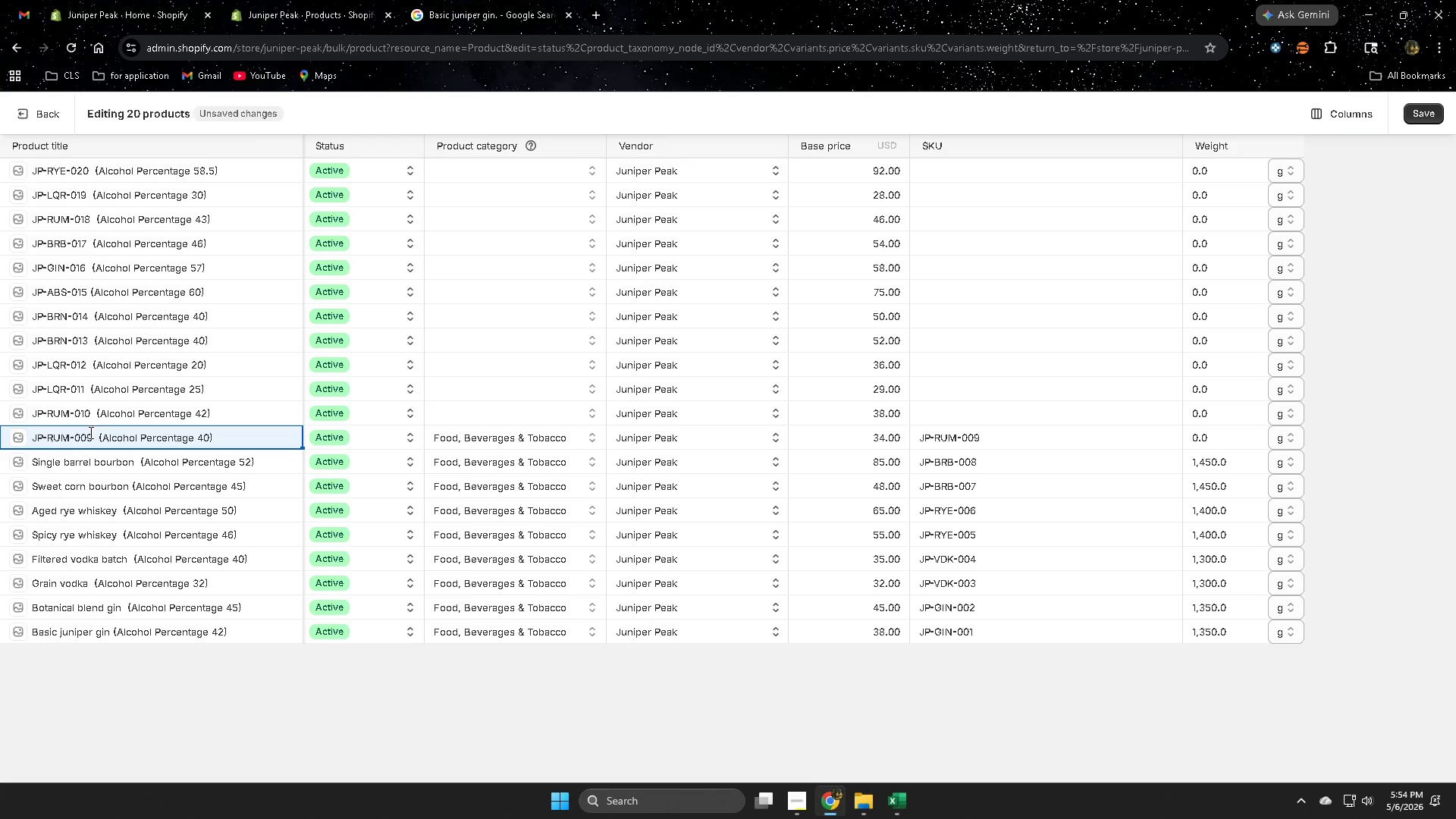 
left_click([84, 436])
 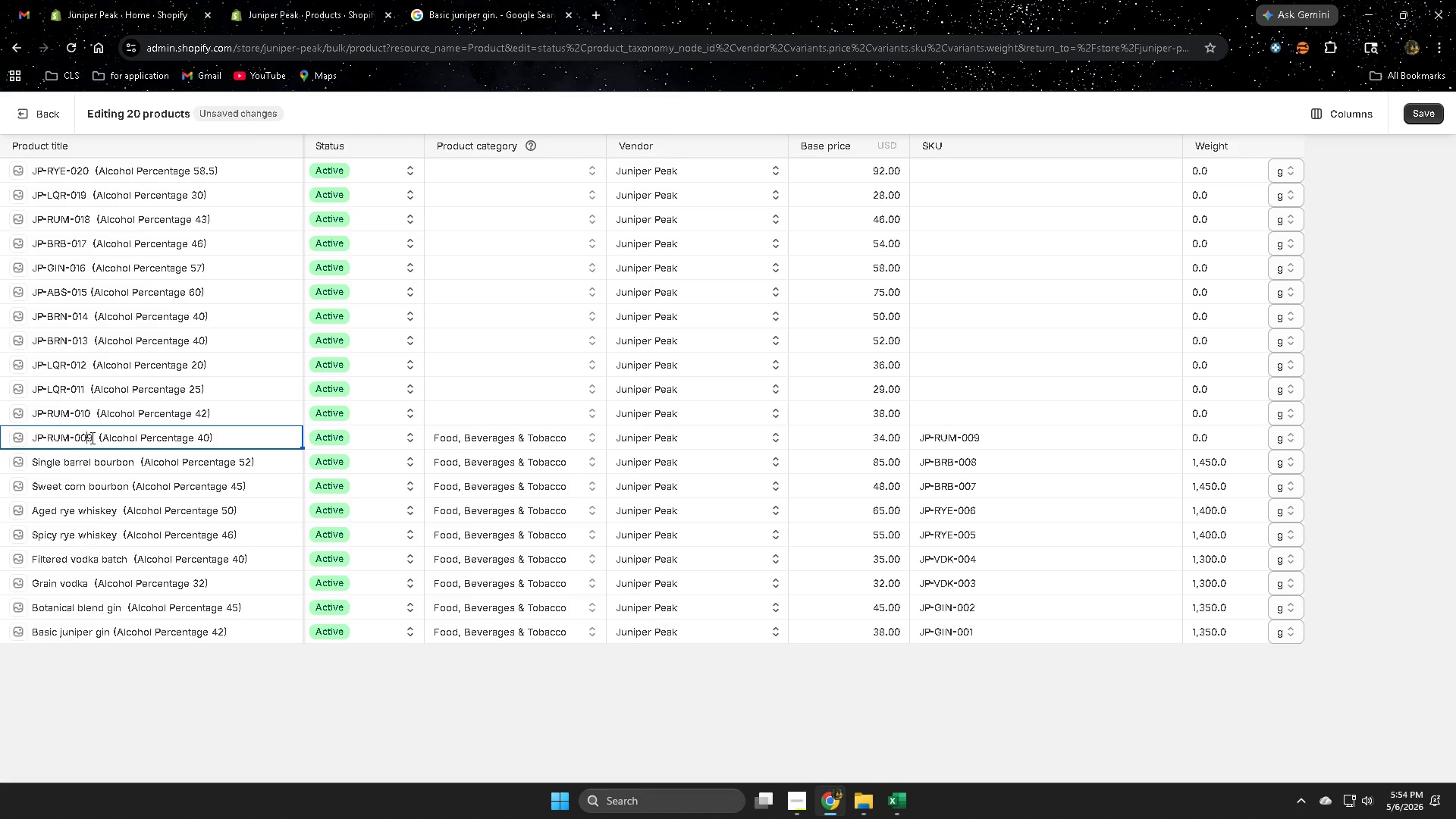 
left_click_drag(start_coordinate=[91, 438], to_coordinate=[33, 436])
 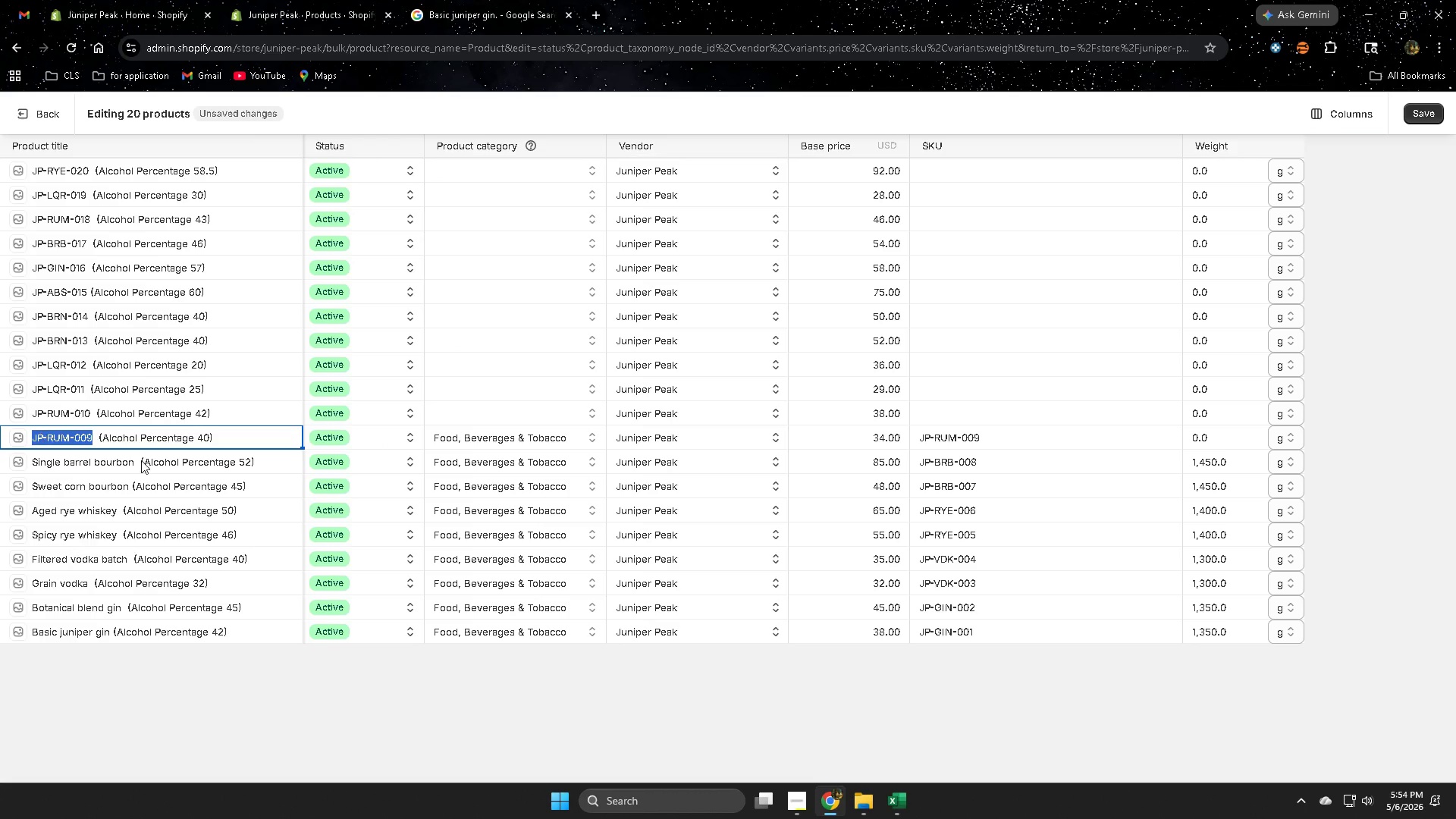 
key(Control+V)
 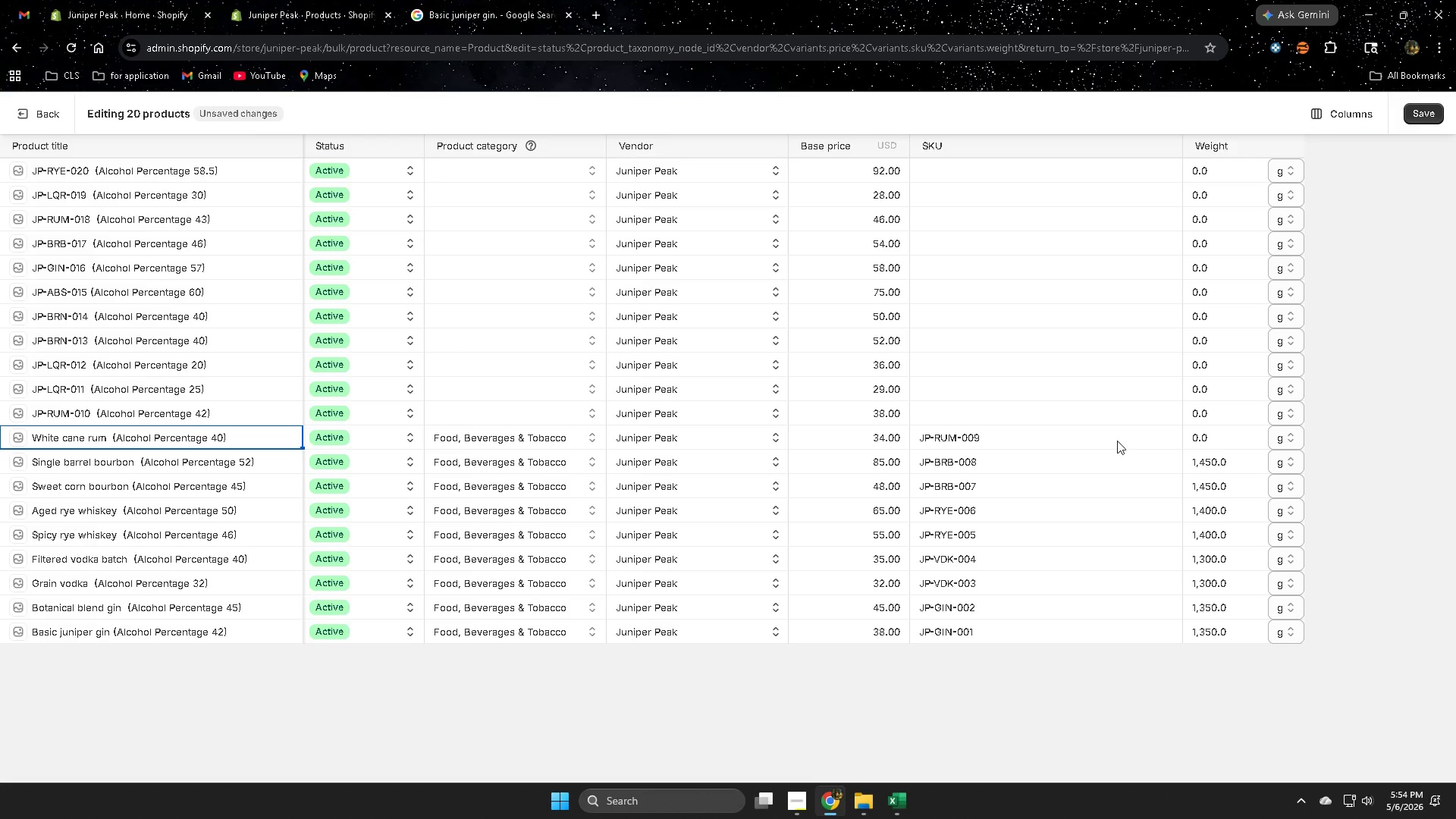 
wait(5.36)
 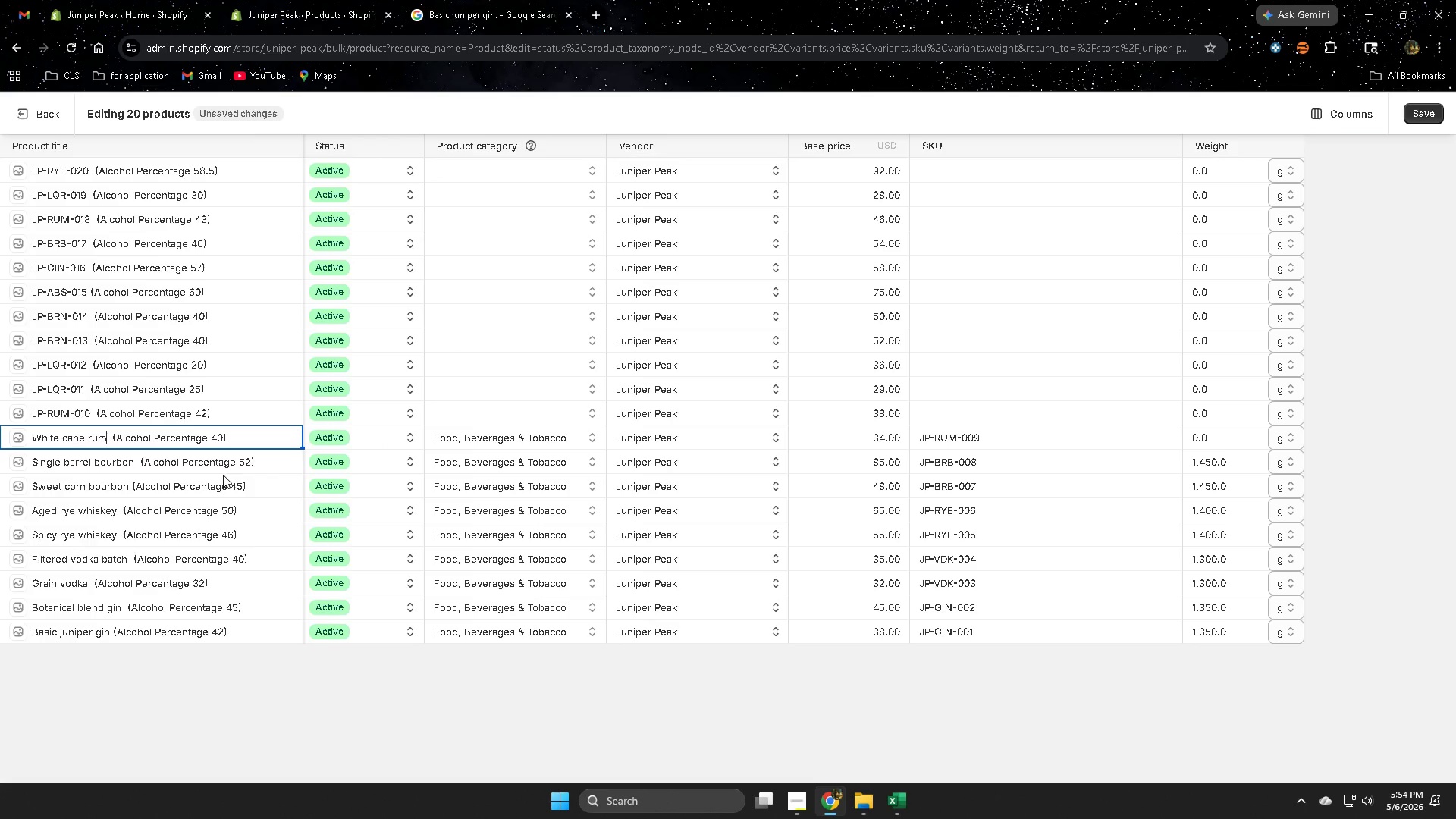 
left_click([896, 802])
 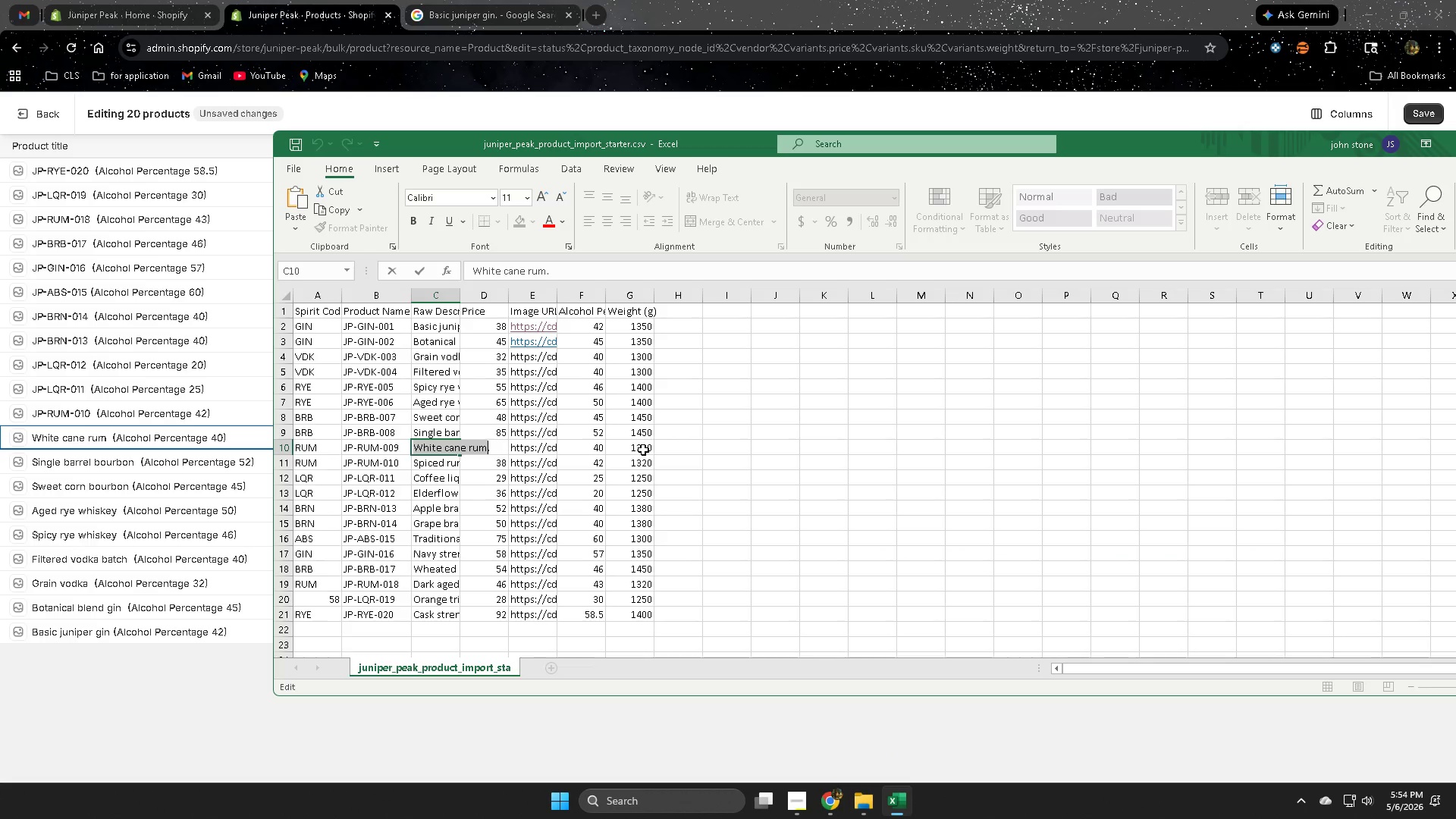 
double_click([646, 449])
 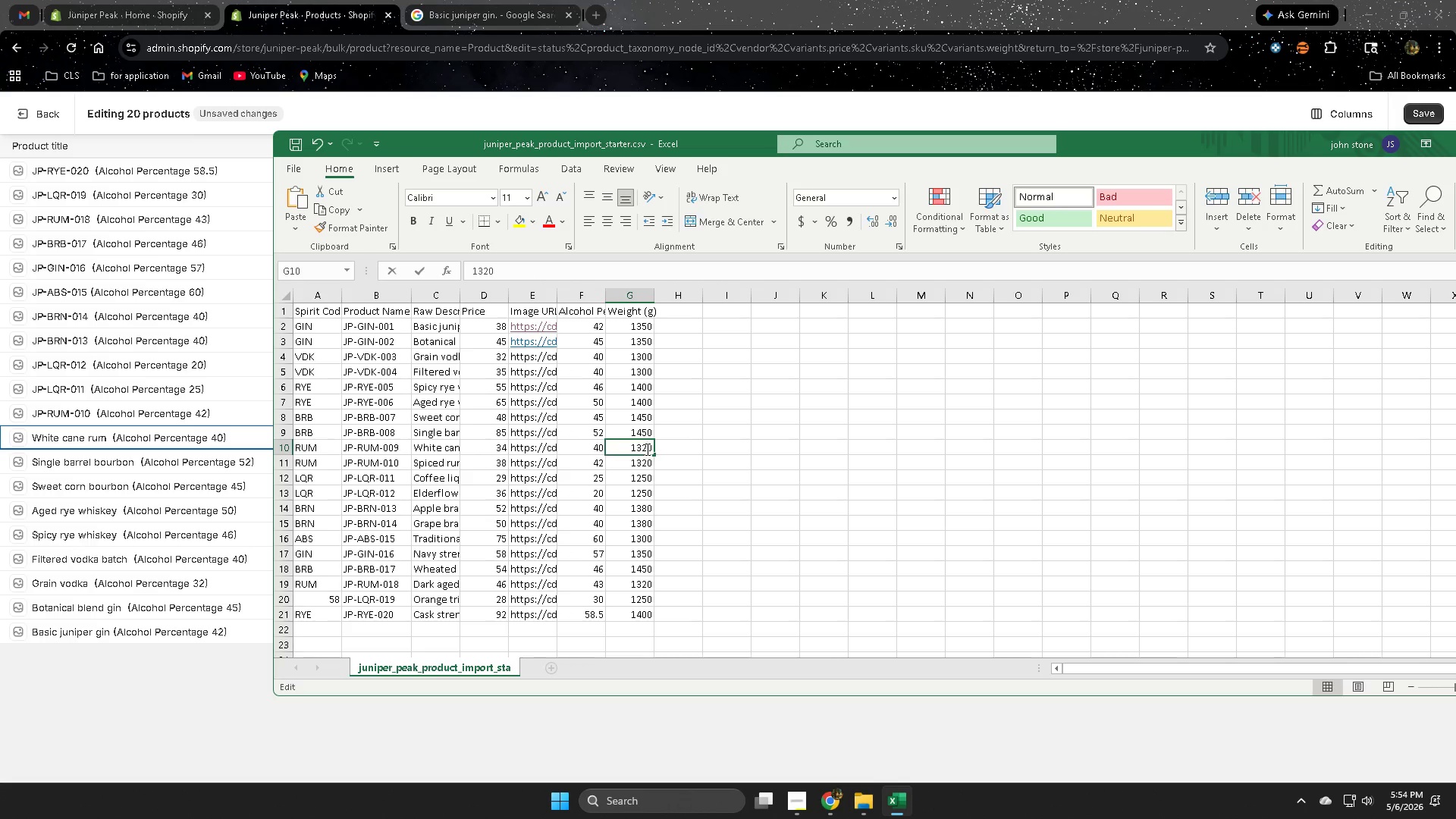 
triple_click([646, 449])
 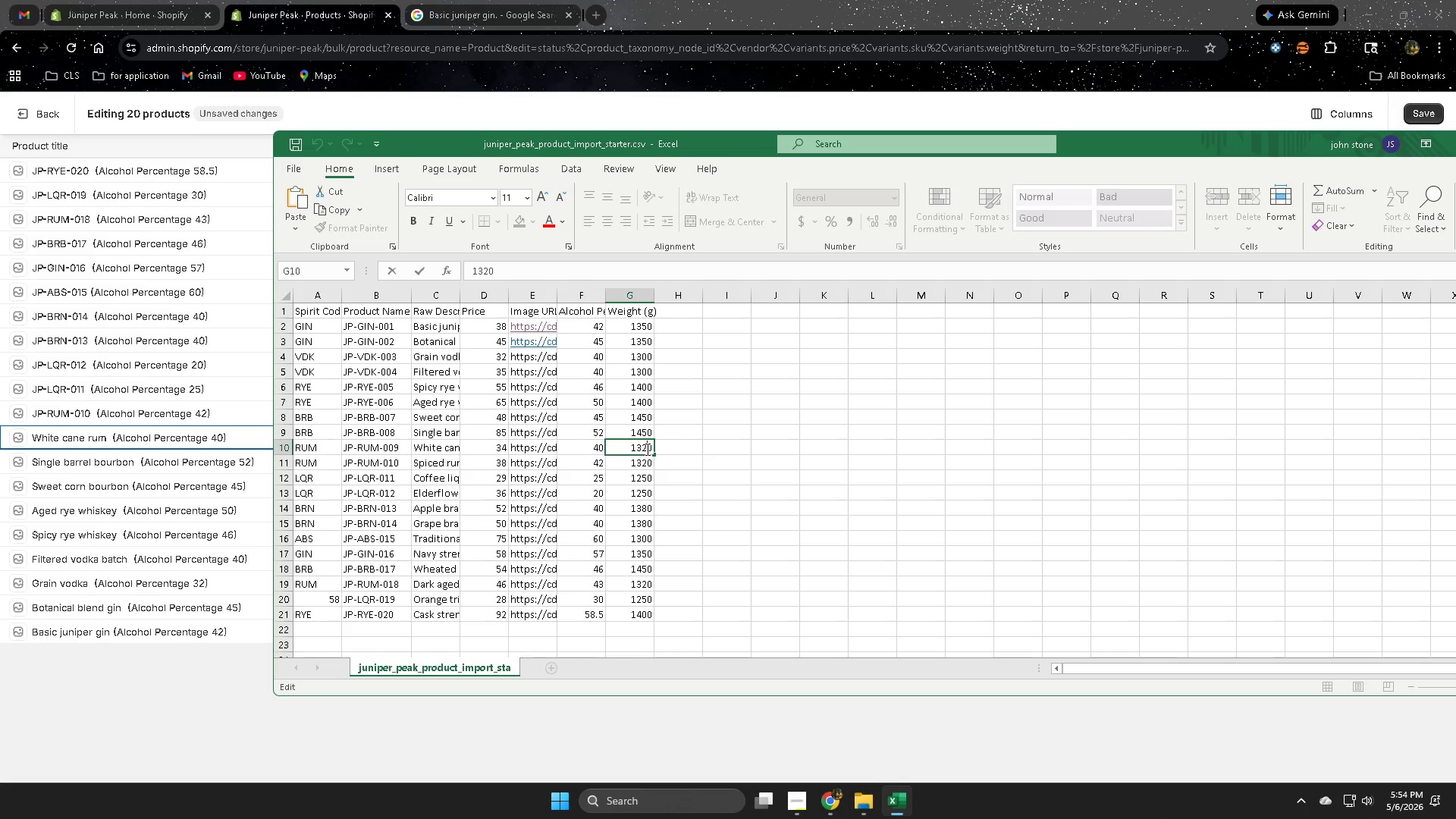 
triple_click([646, 449])
 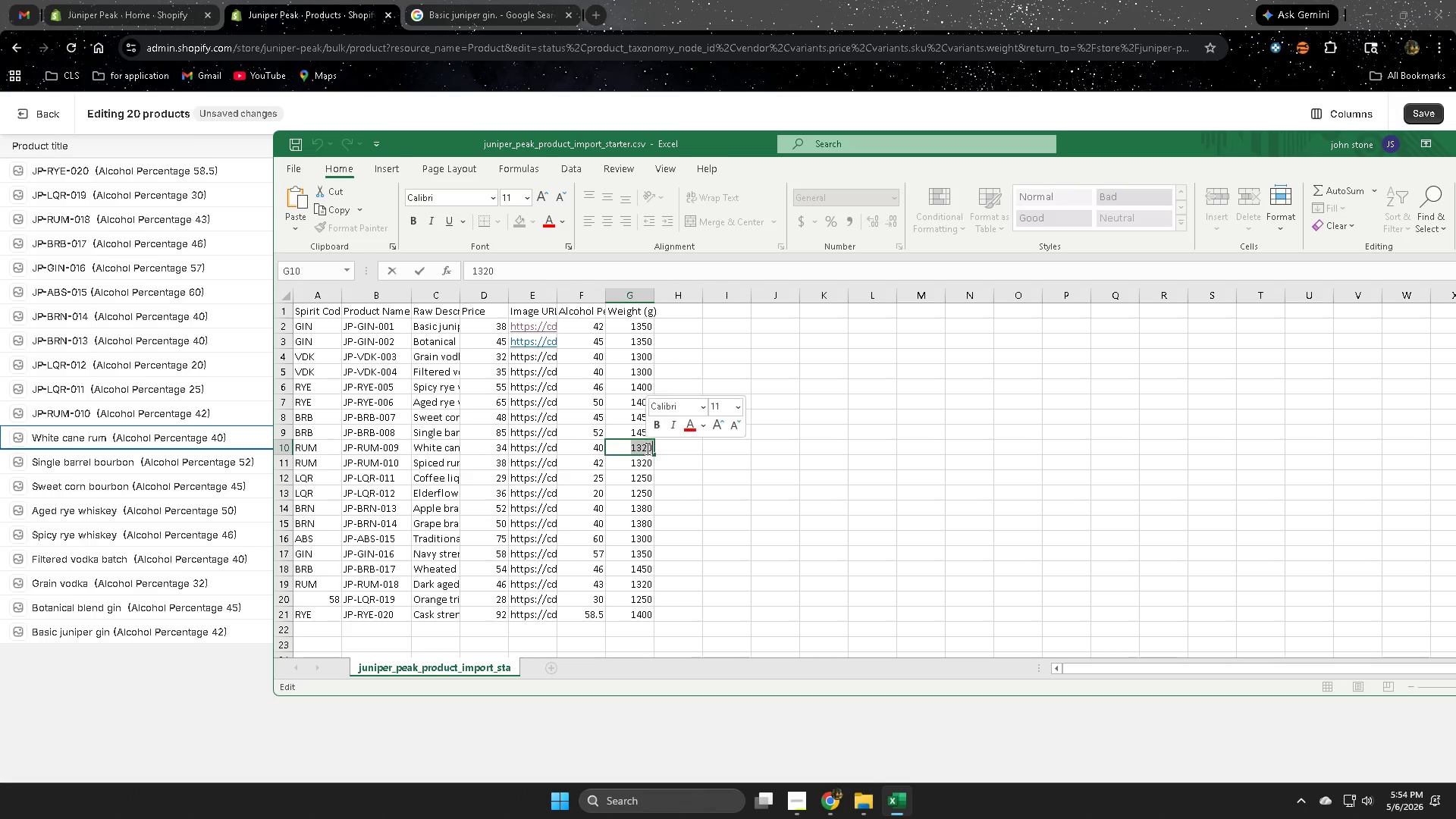 
key(Control+ControlLeft)
 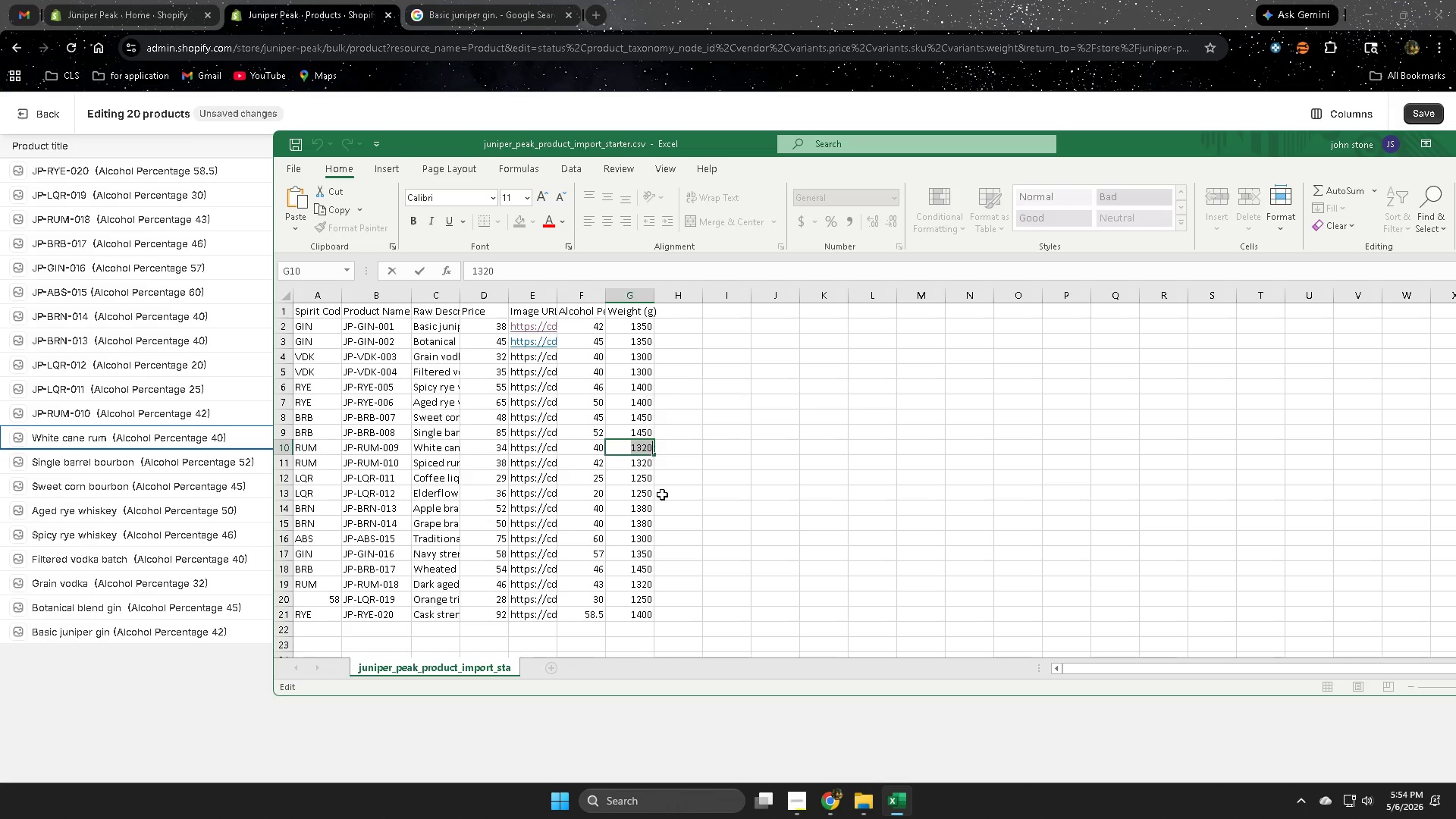 
key(Control+C)
 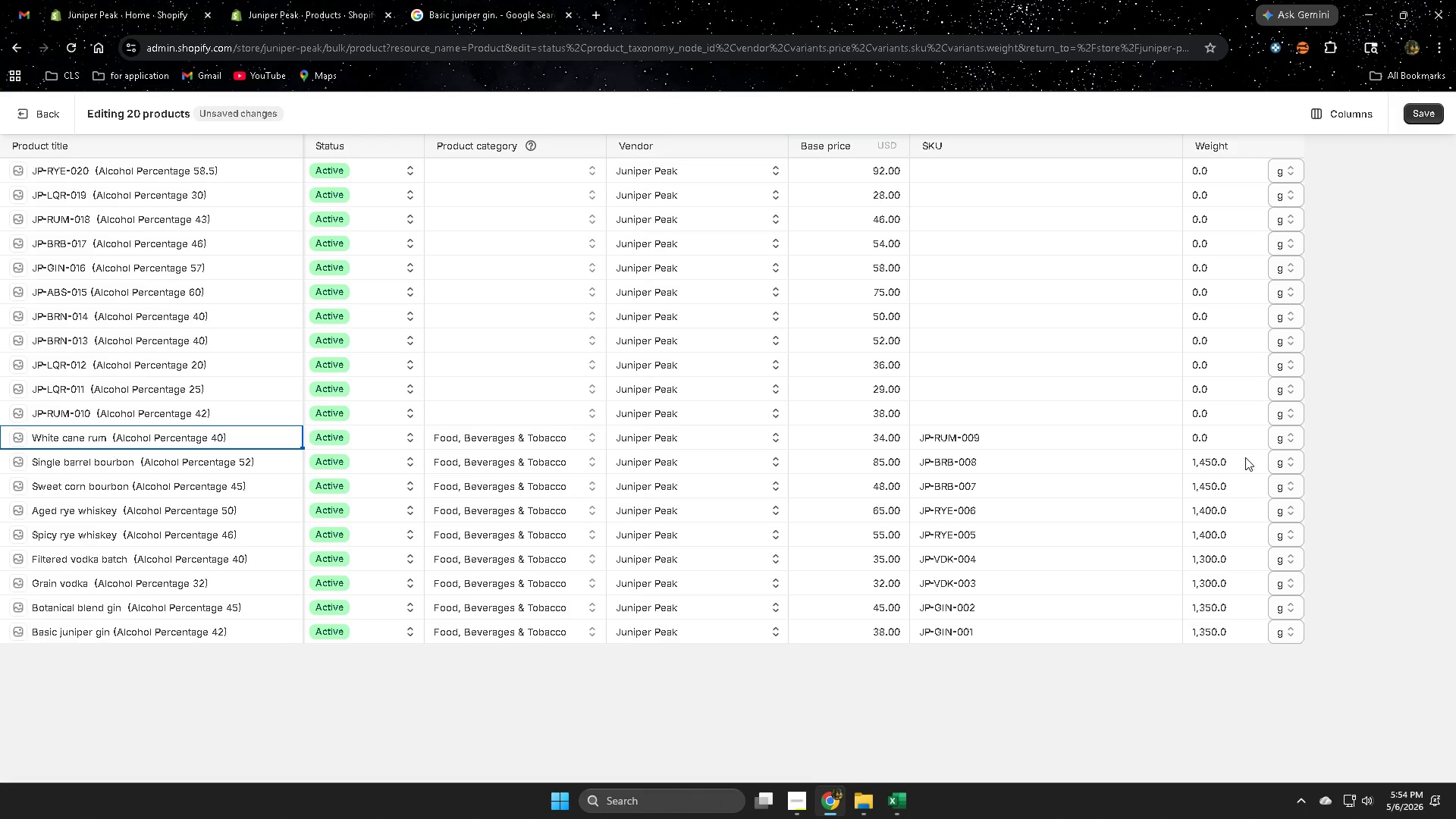 
double_click([1242, 436])
 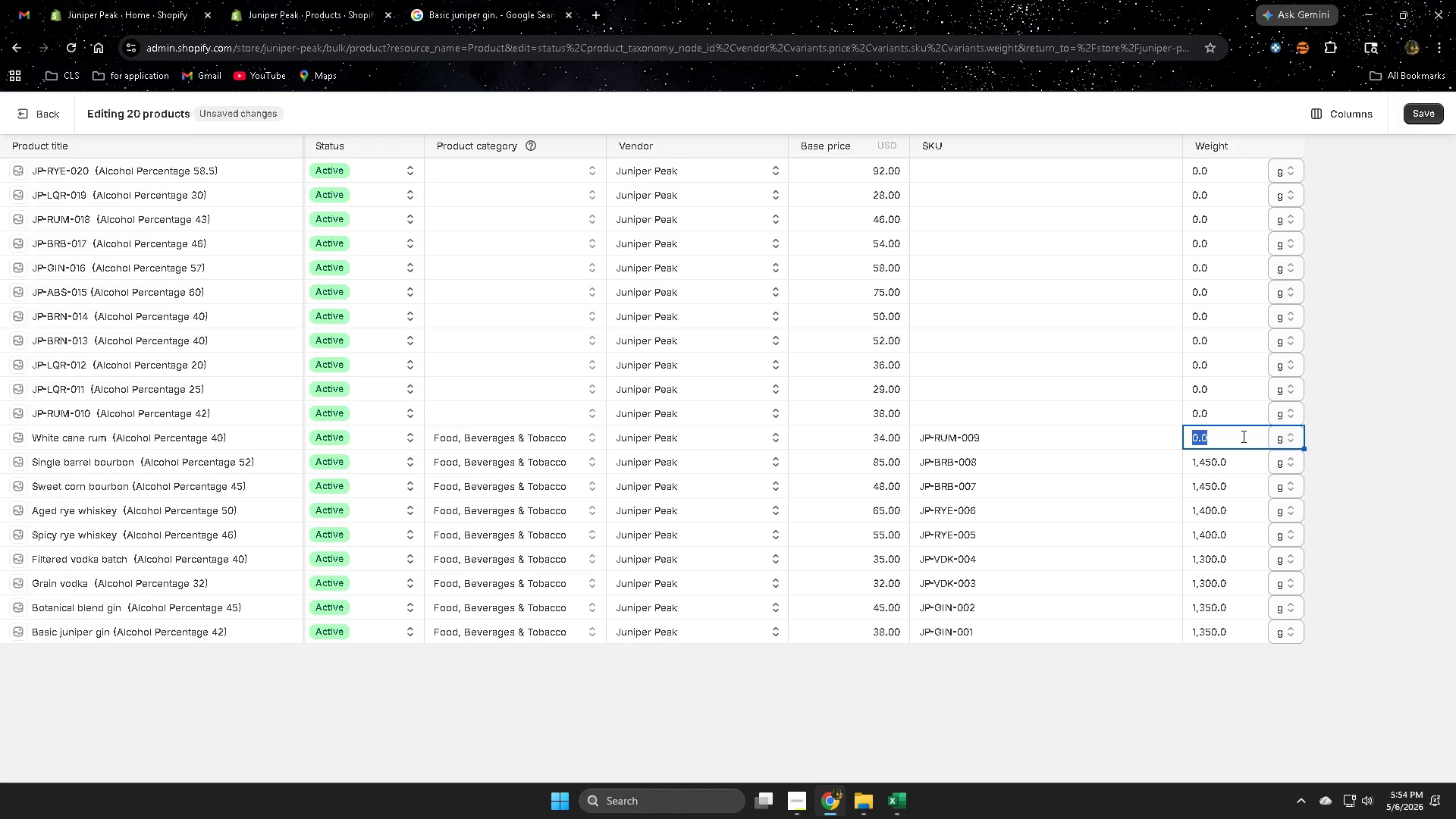 
key(Control+V)
 